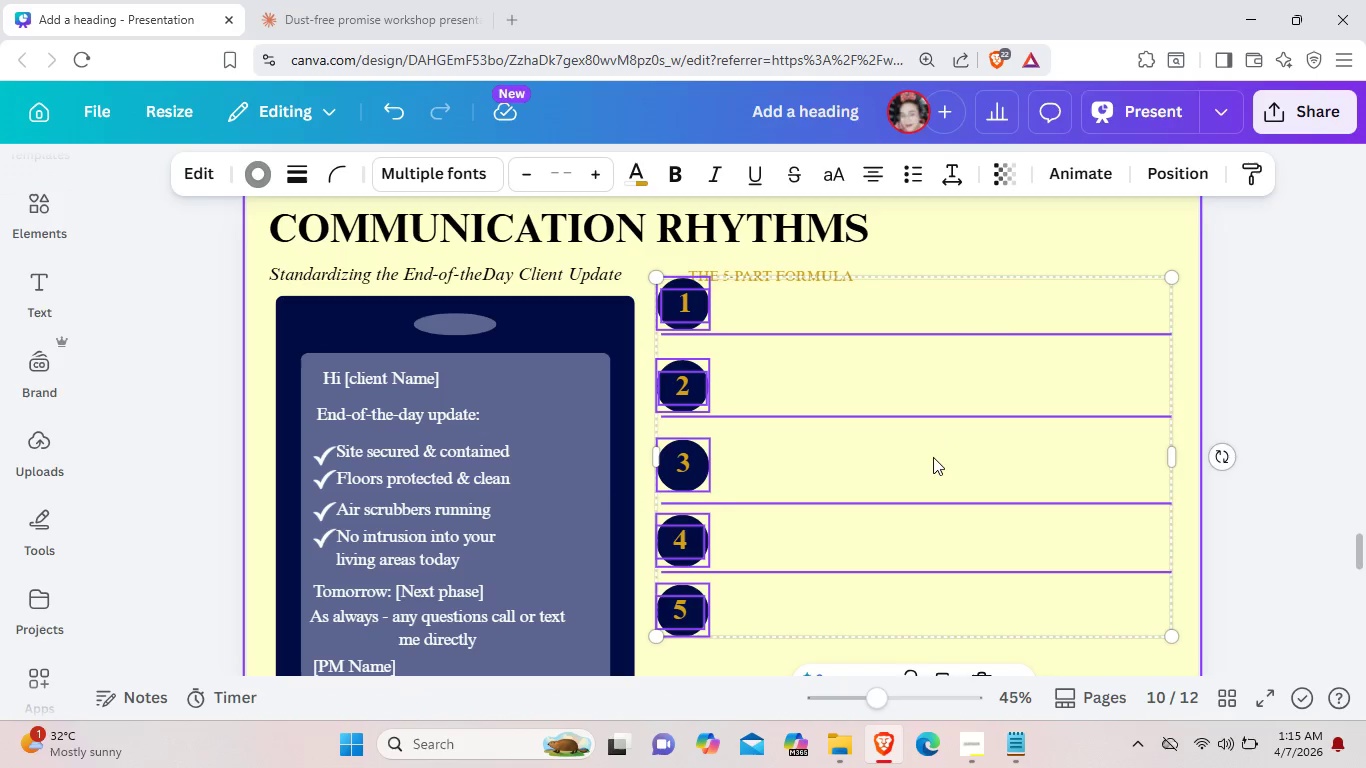 
left_click_drag(start_coordinate=[933, 457], to_coordinate=[944, 484])
 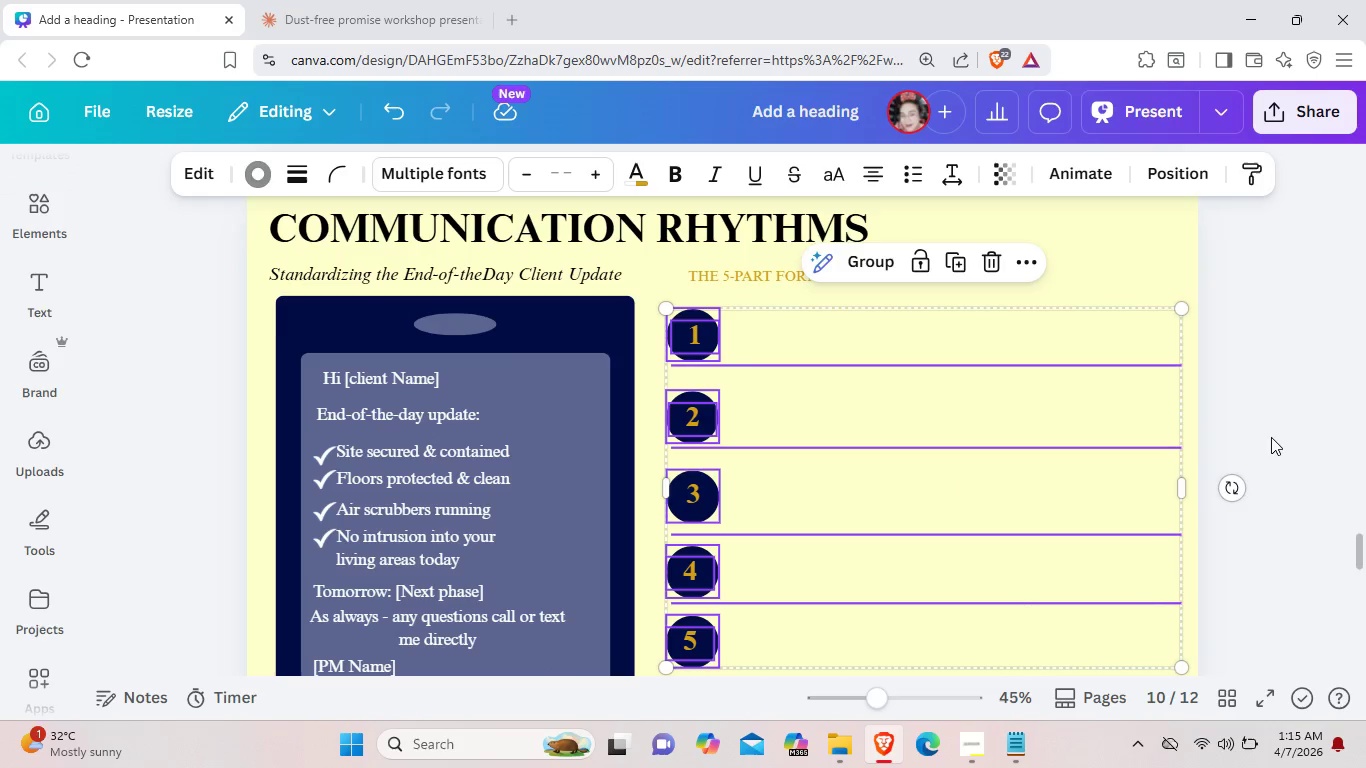 
left_click([1271, 437])
 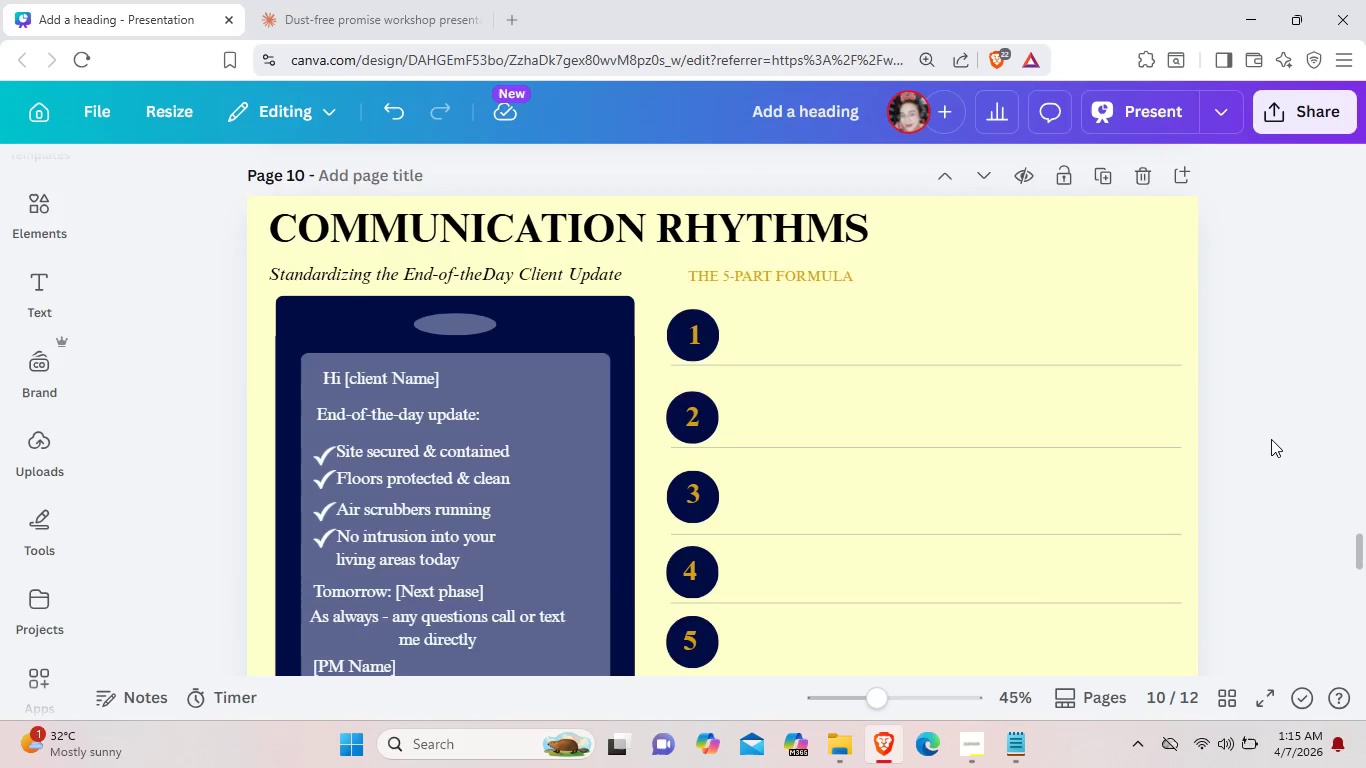 
scroll: coordinate [1271, 439], scroll_direction: down, amount: 2.0
 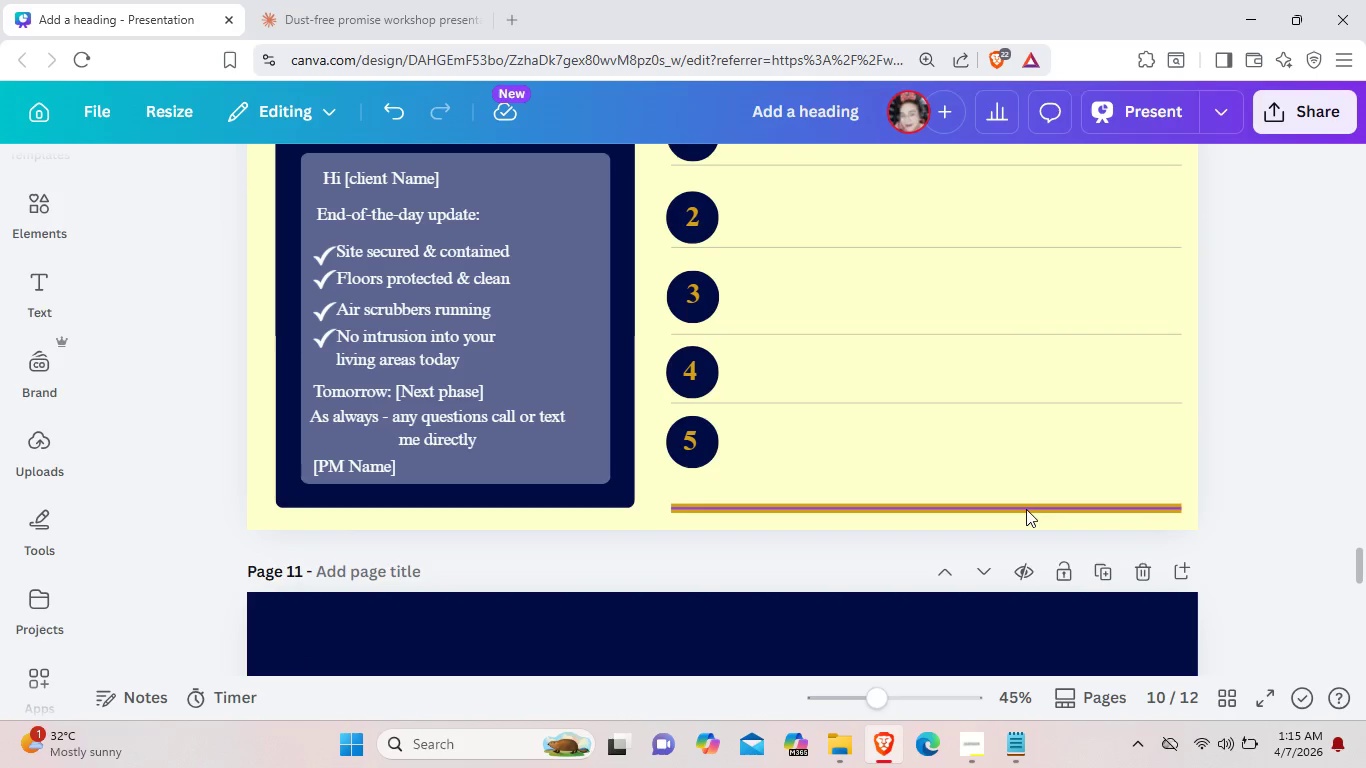 
left_click_drag(start_coordinate=[1026, 509], to_coordinate=[1024, 488])
 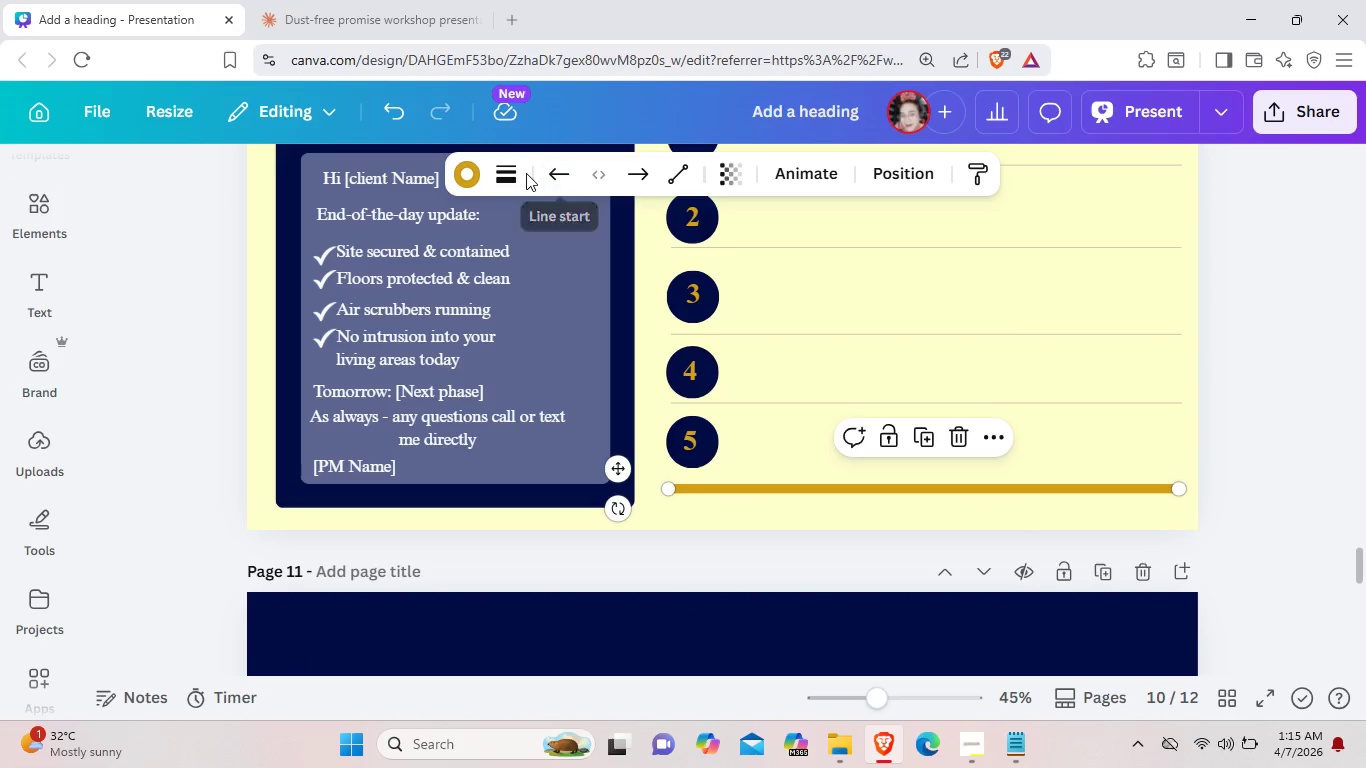 
left_click([516, 173])
 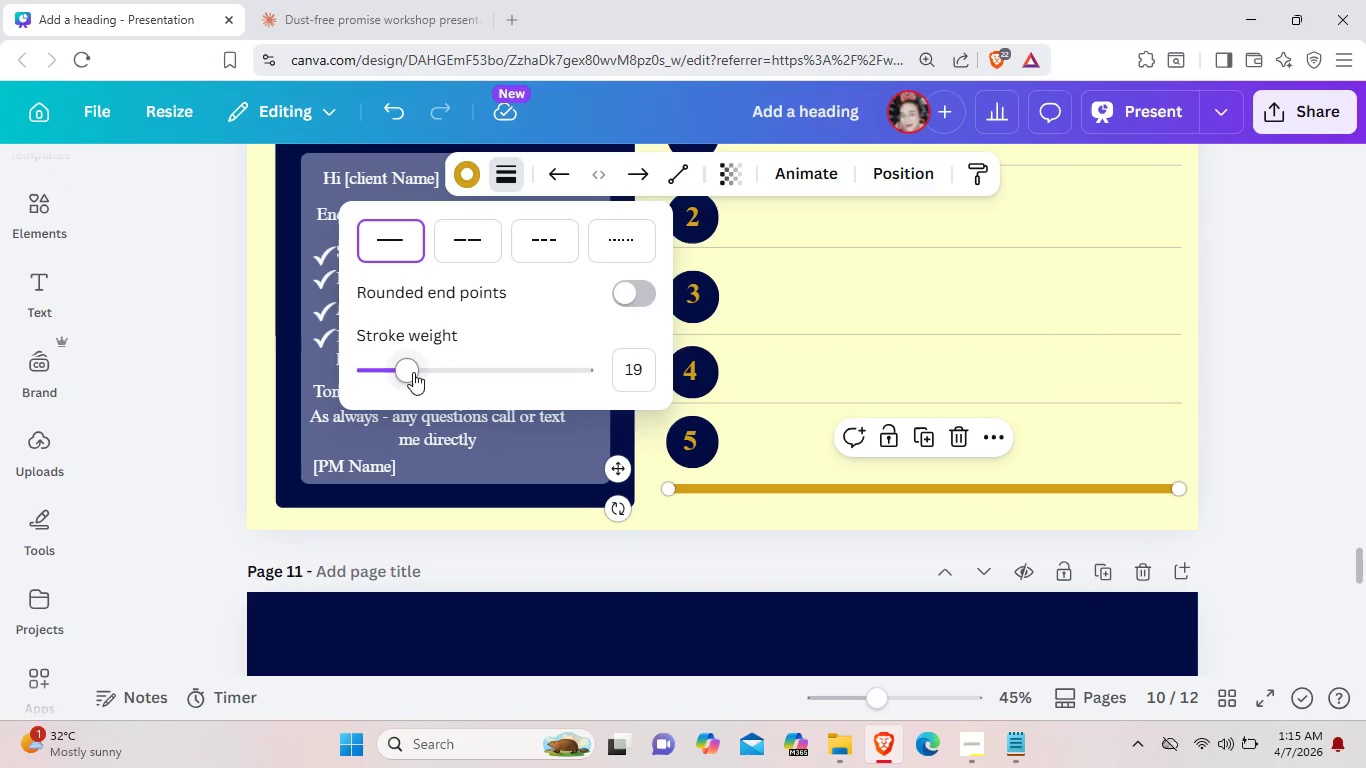 
left_click_drag(start_coordinate=[407, 372], to_coordinate=[384, 368])
 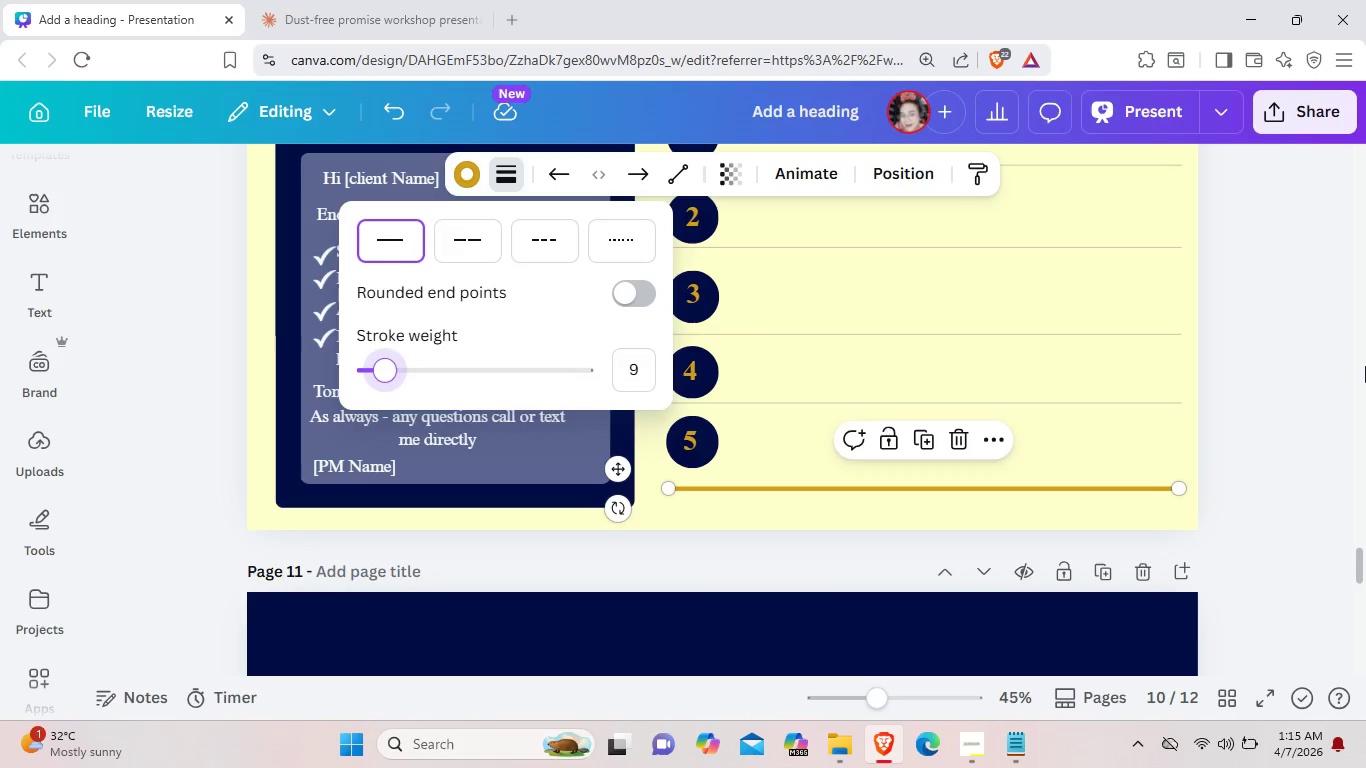 
left_click([1365, 366])
 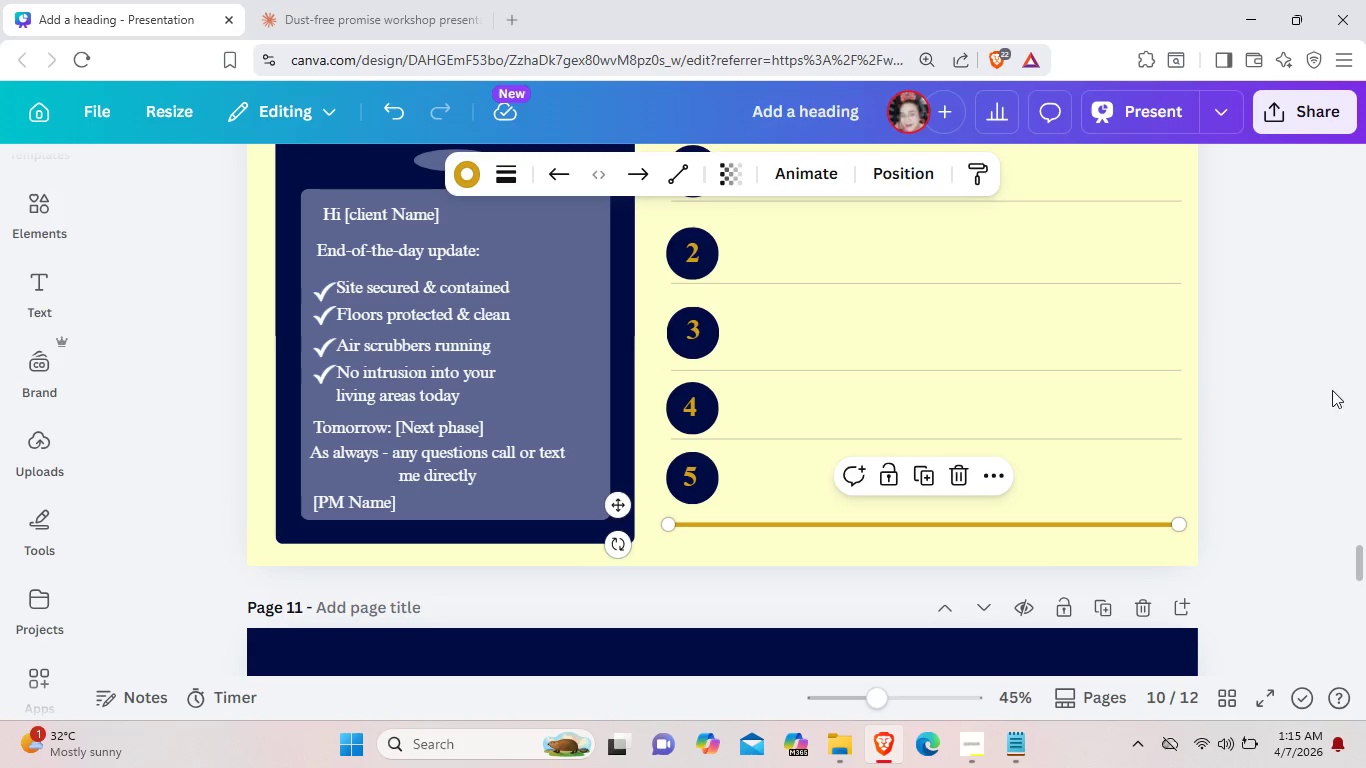 
left_click([1267, 380])
 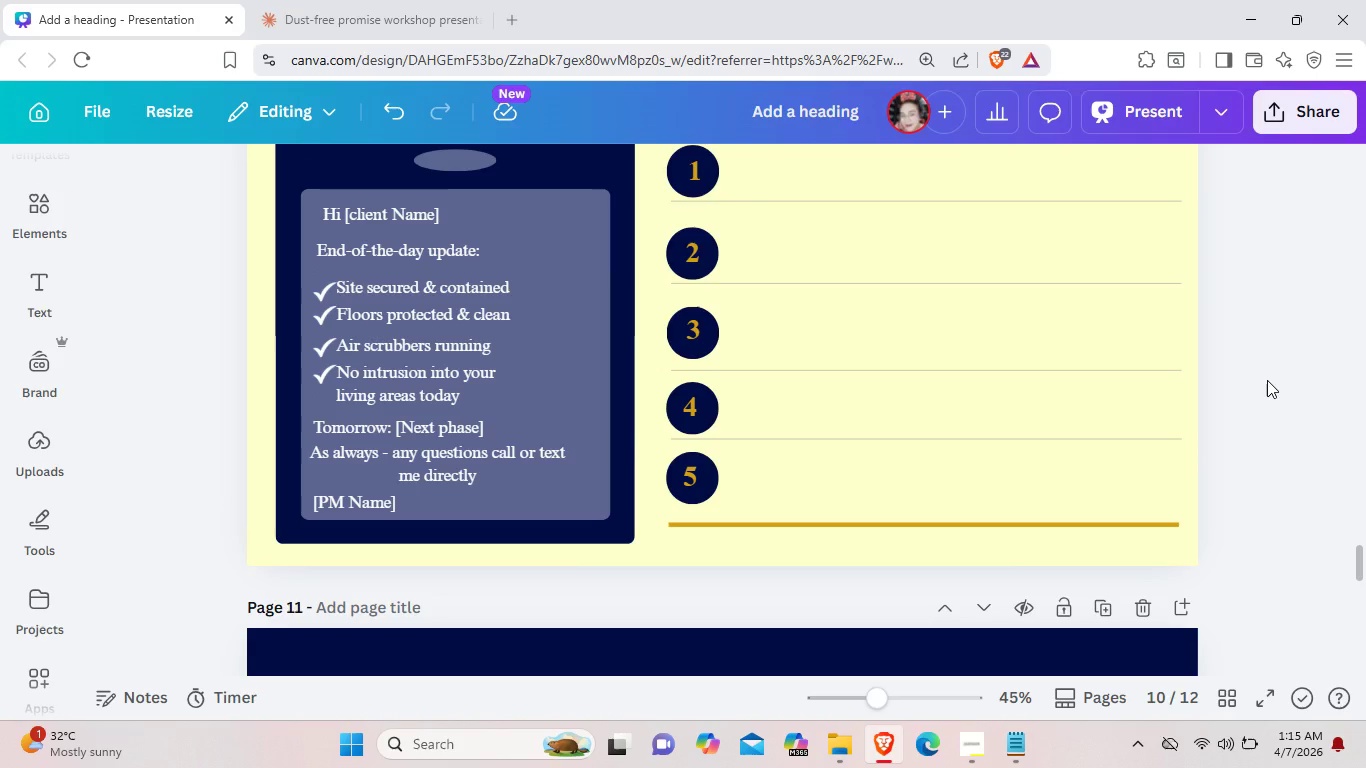 
wait(5.7)
 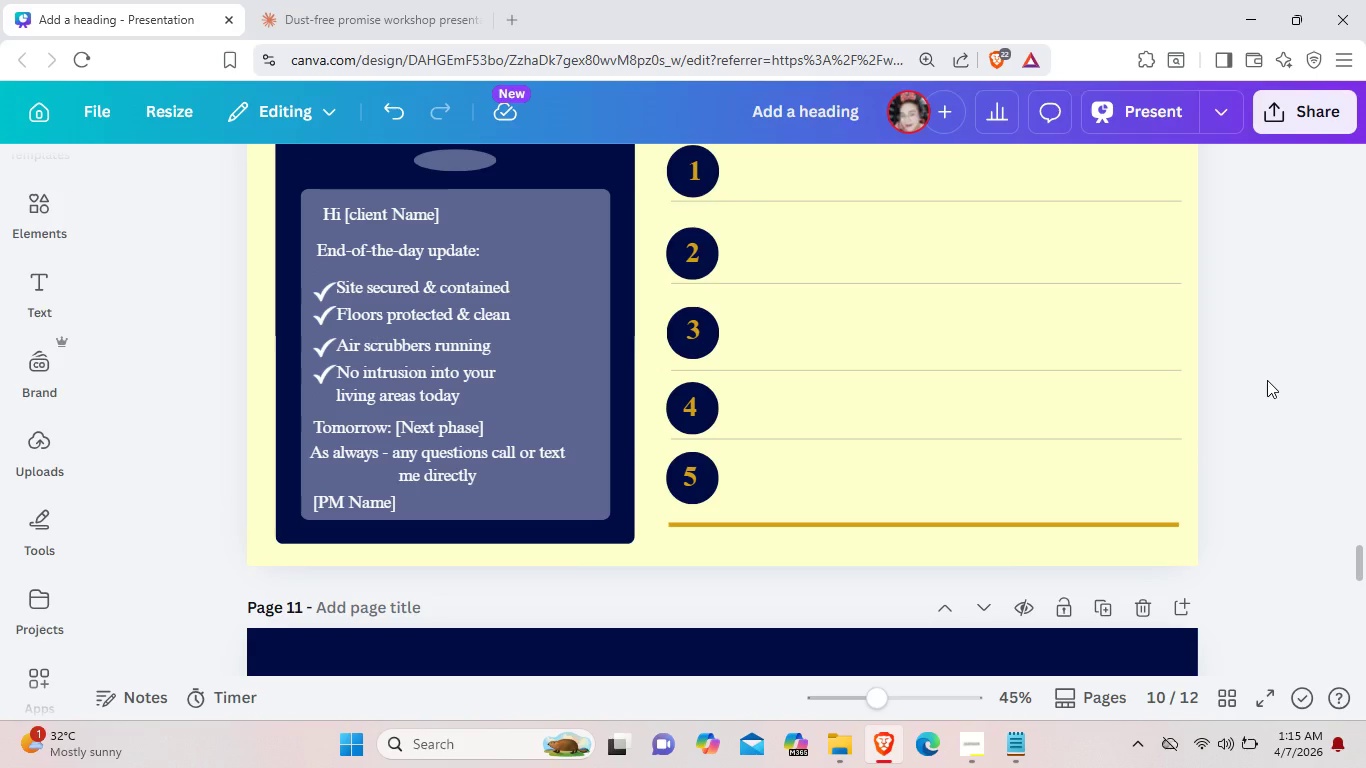 
scroll: coordinate [1258, 380], scroll_direction: up, amount: 1.0
 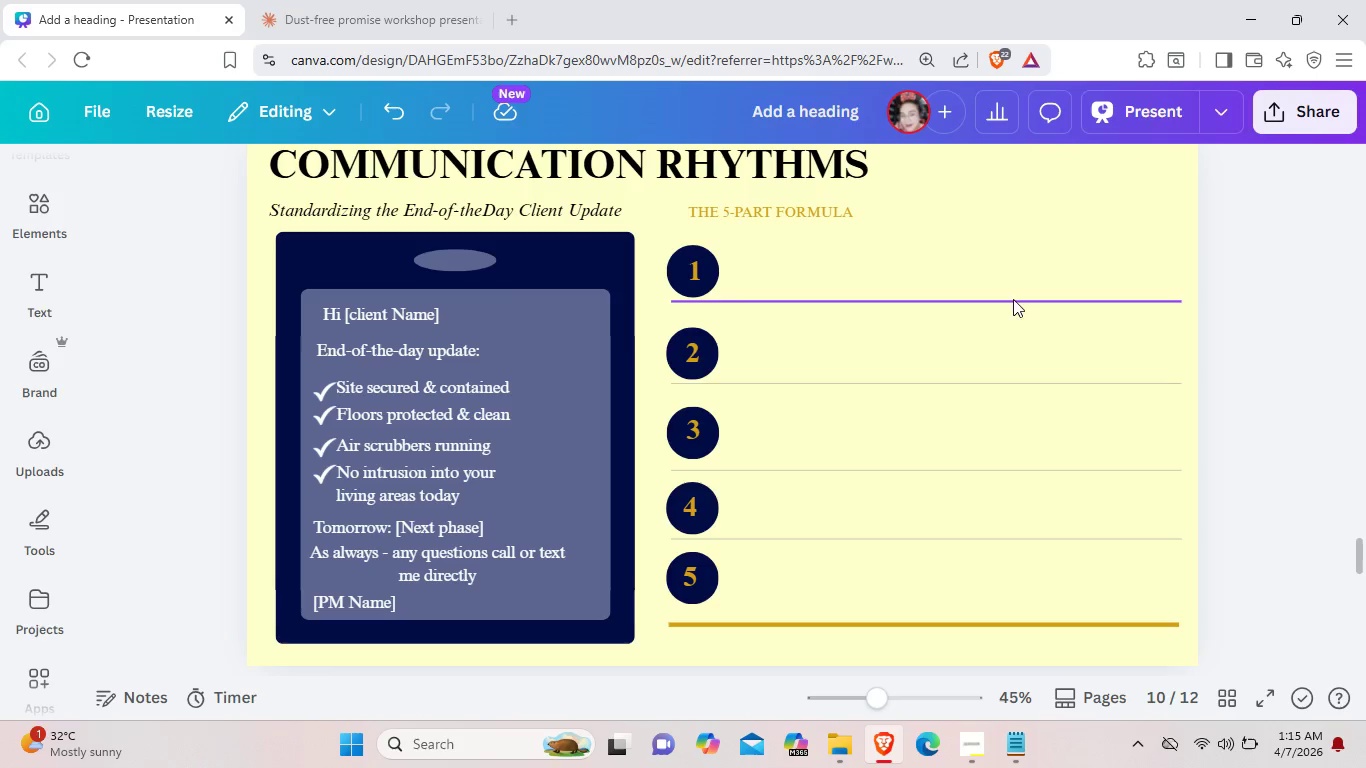 
left_click([822, 219])
 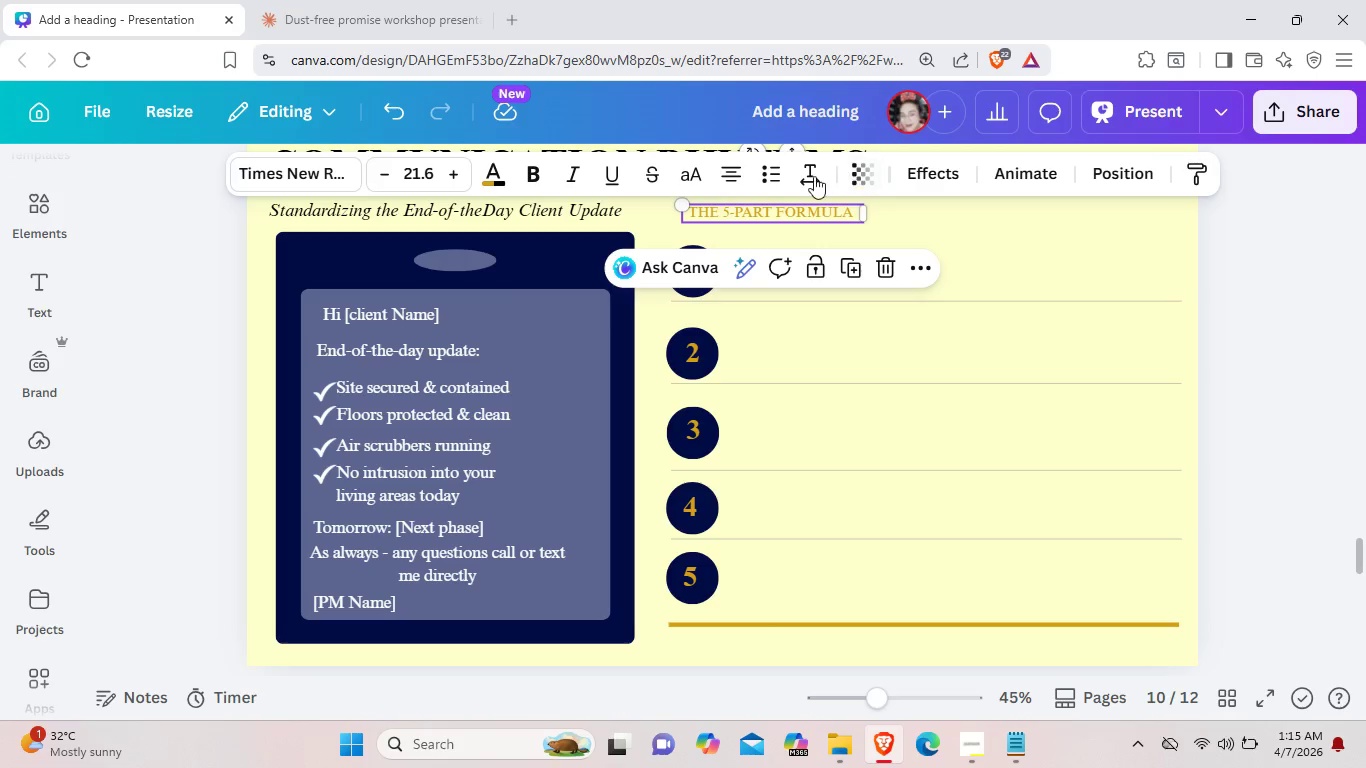 
left_click([803, 176])
 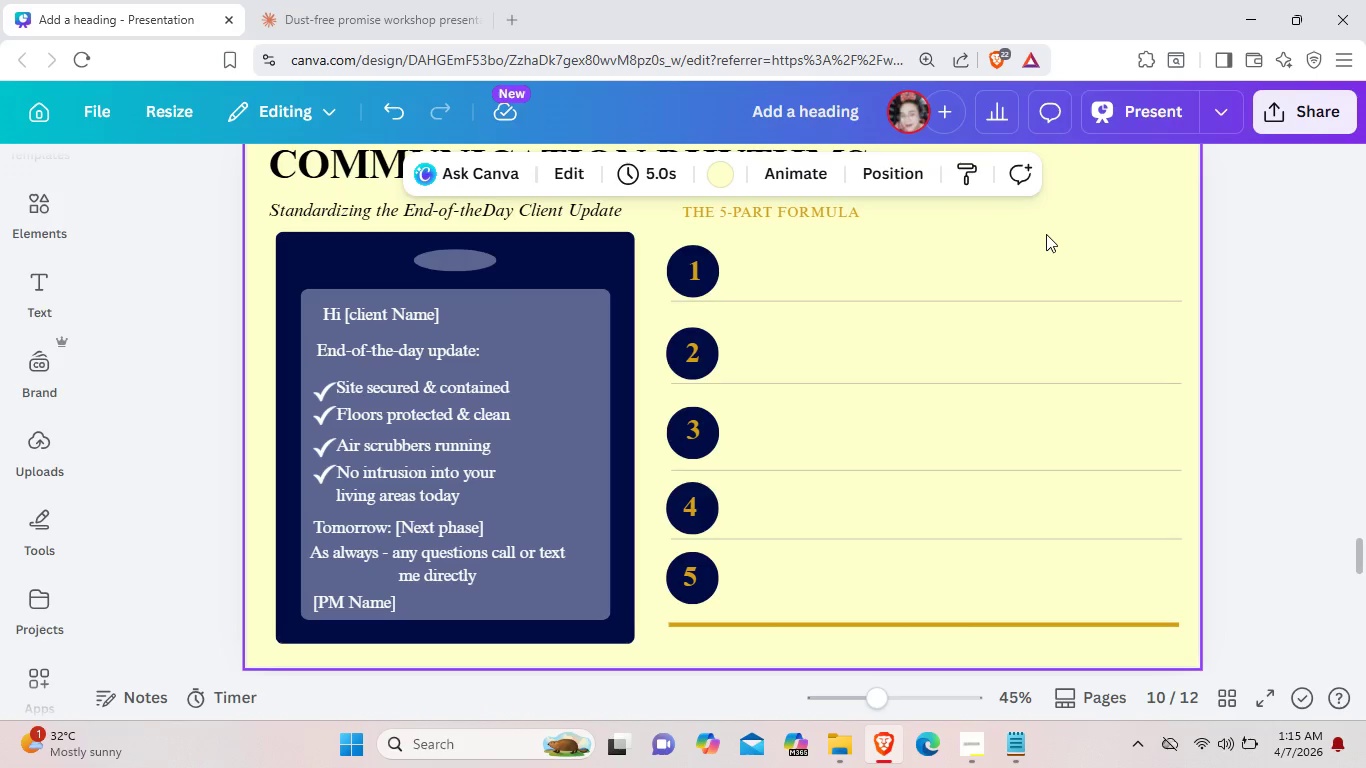 
wait(5.06)
 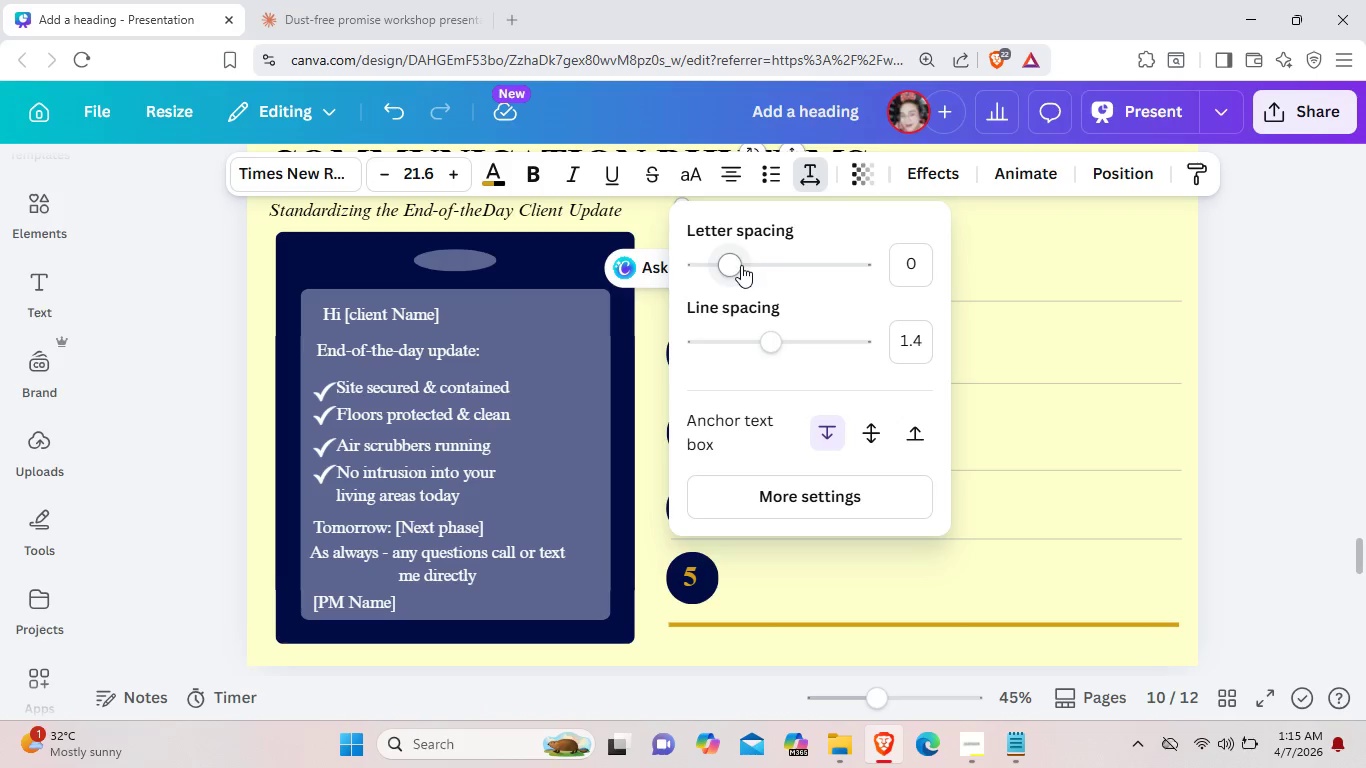 
scroll: coordinate [1038, 259], scroll_direction: up, amount: 3.0
 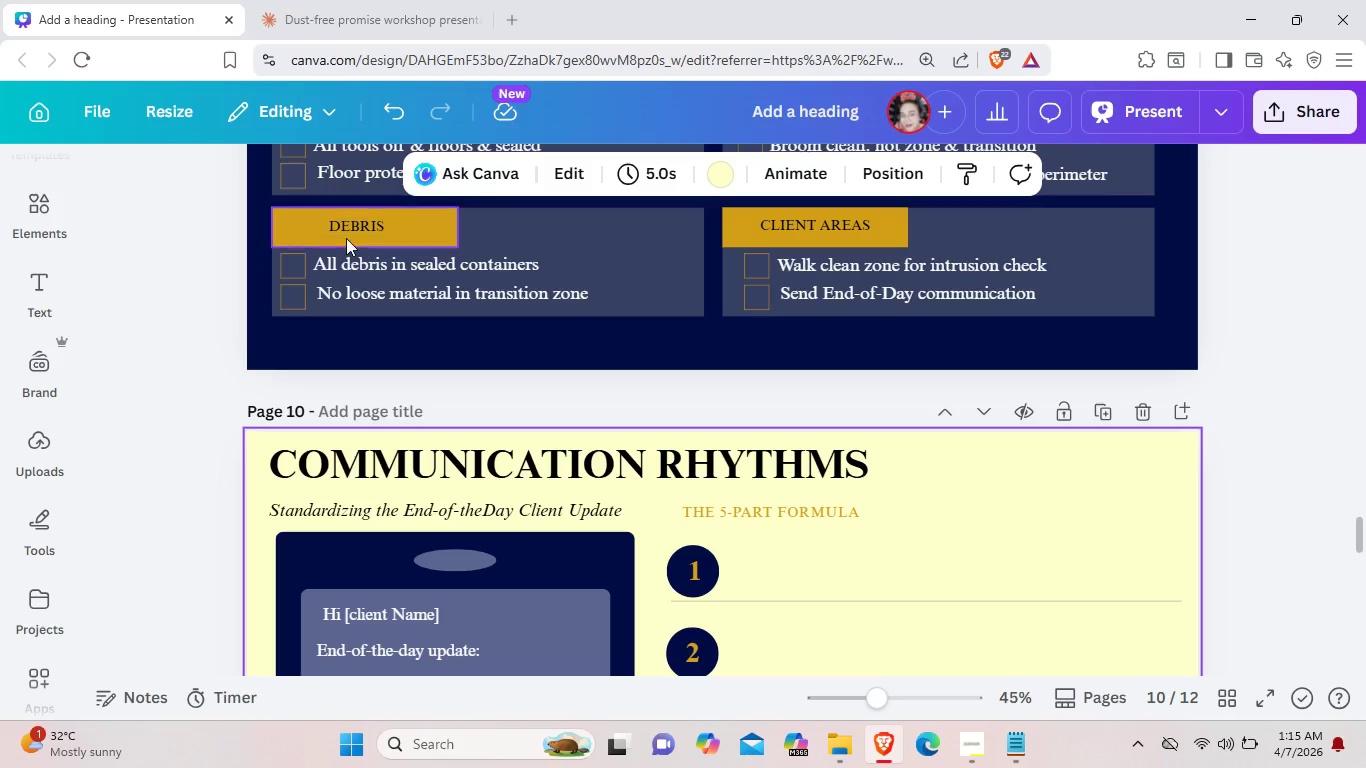 
left_click([352, 232])
 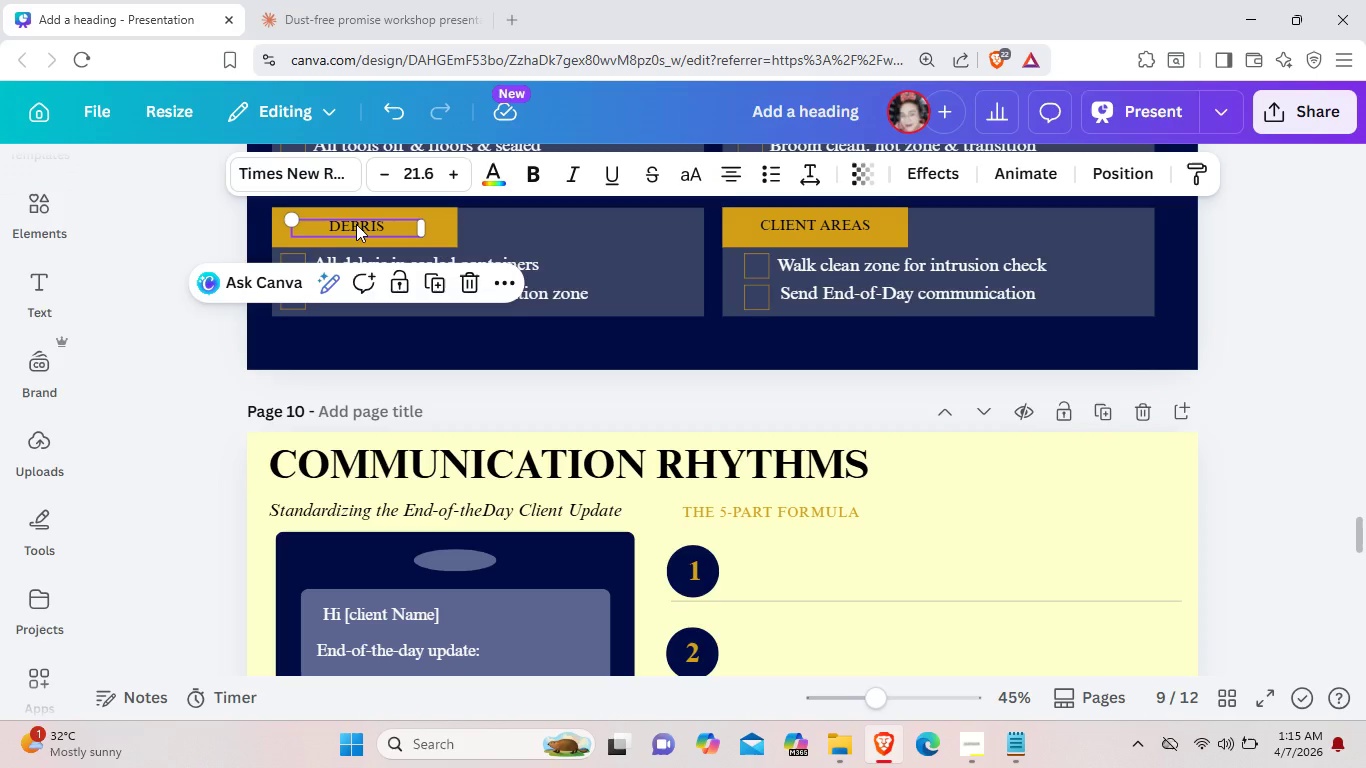 
key(Control+C)
 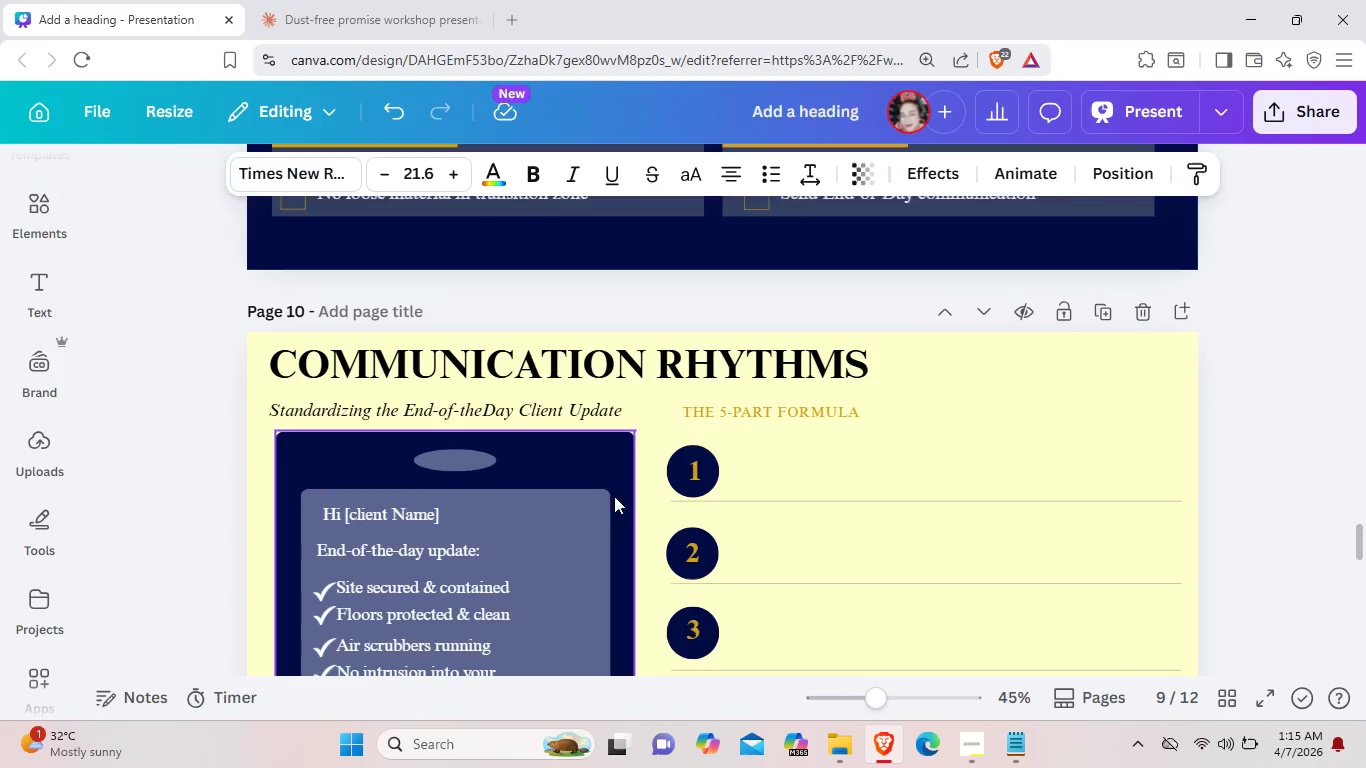 
scroll: coordinate [614, 496], scroll_direction: down, amount: 1.0
 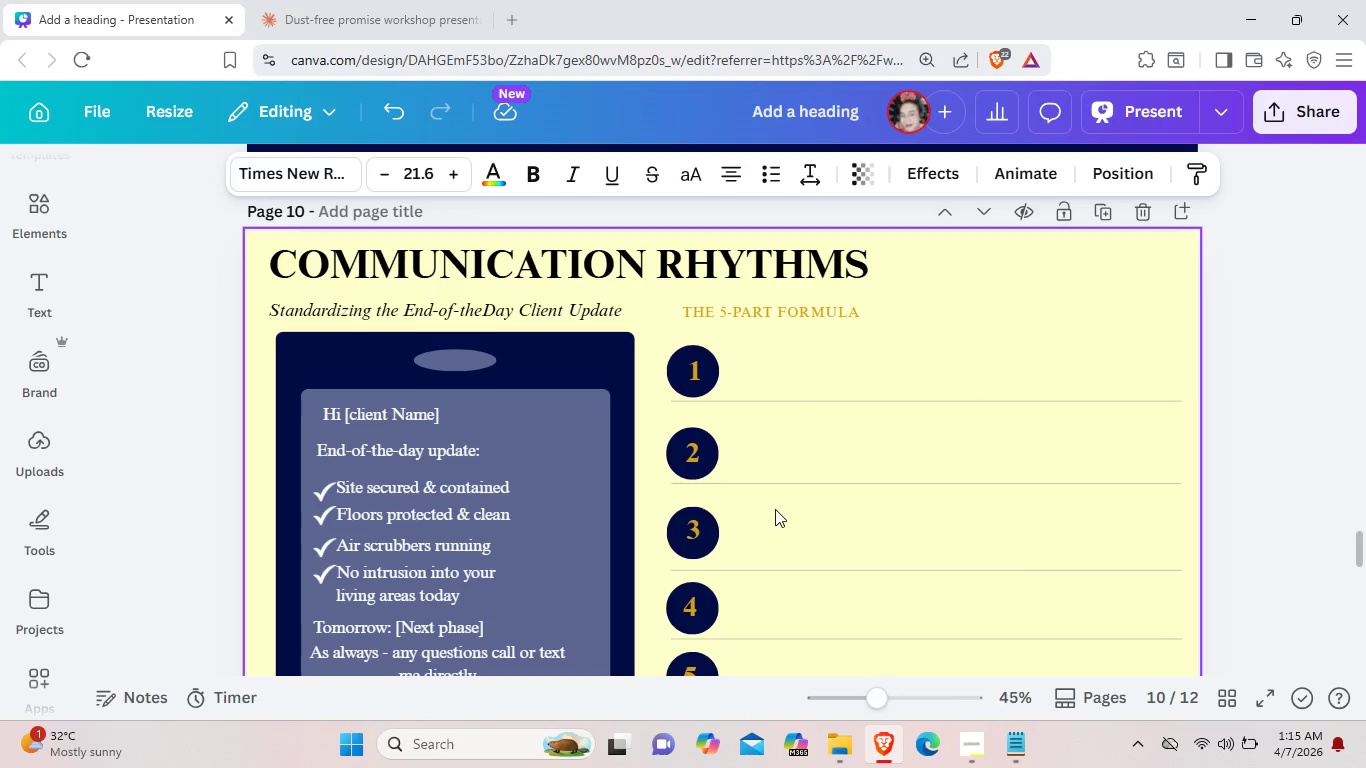 
scroll: coordinate [775, 509], scroll_direction: up, amount: 1.0
 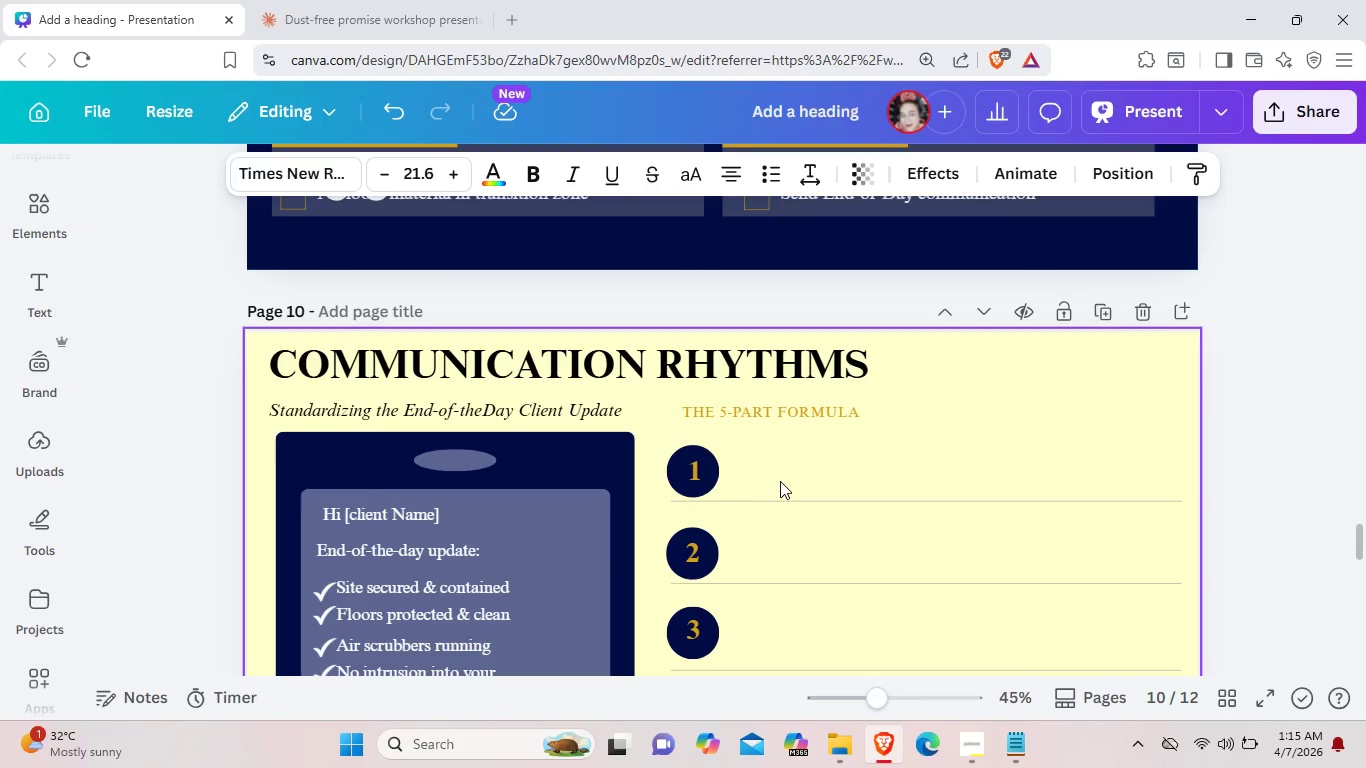 
key(Control+ControlLeft)
 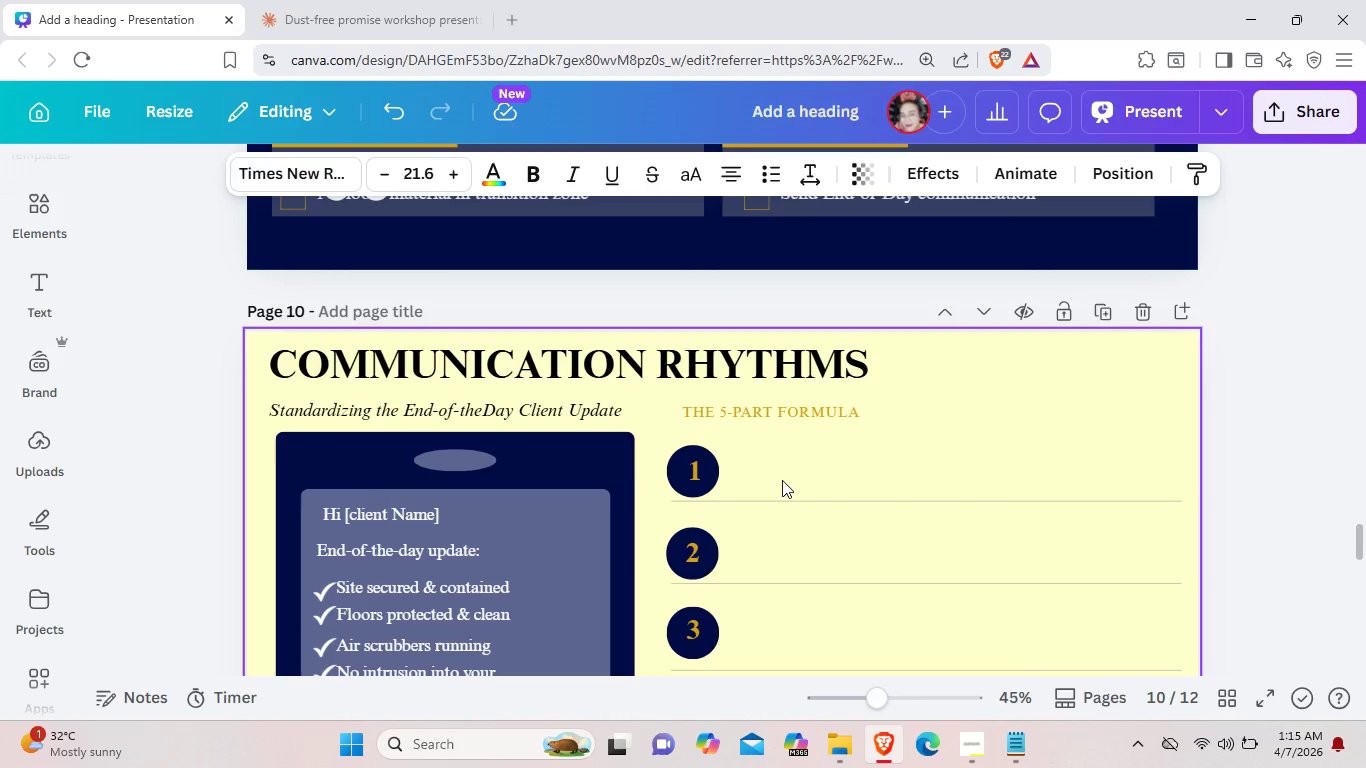 
key(Control+V)
 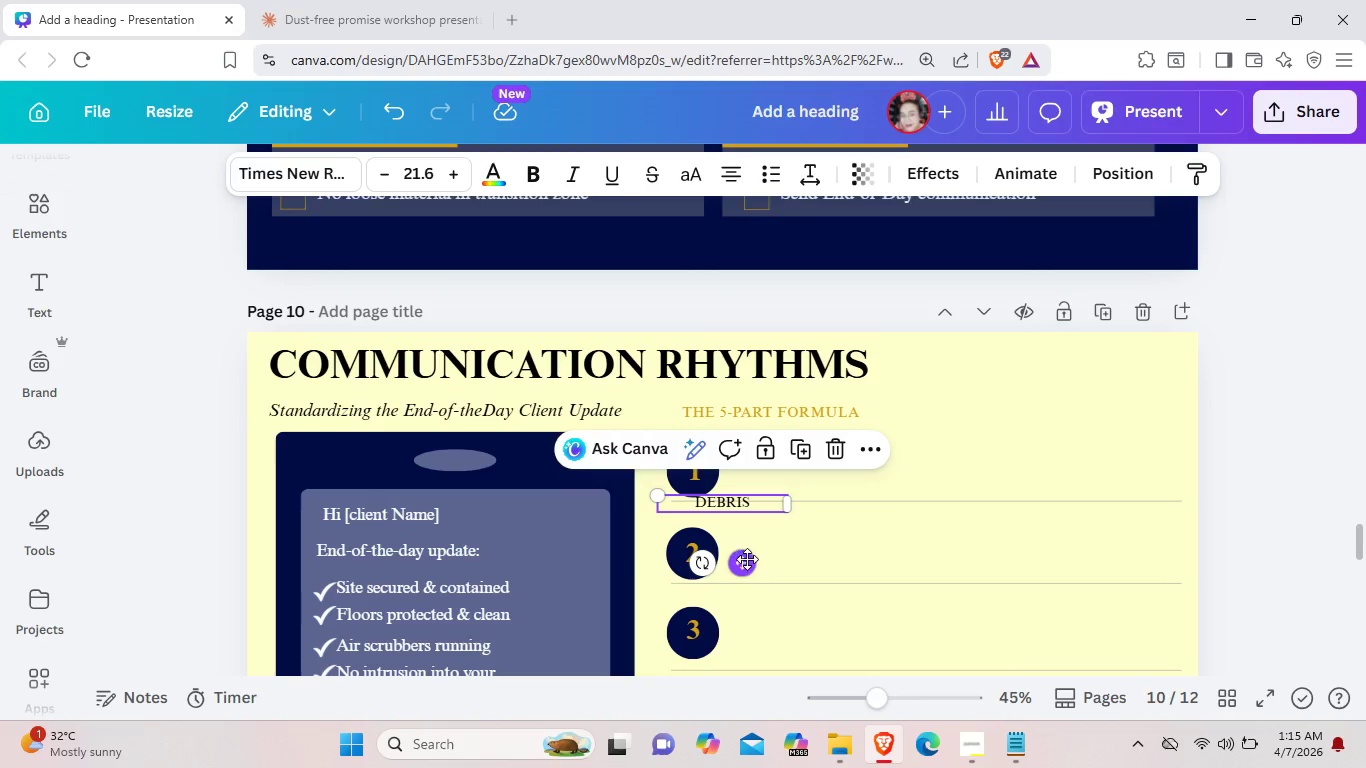 
left_click_drag(start_coordinate=[747, 559], to_coordinate=[831, 523])
 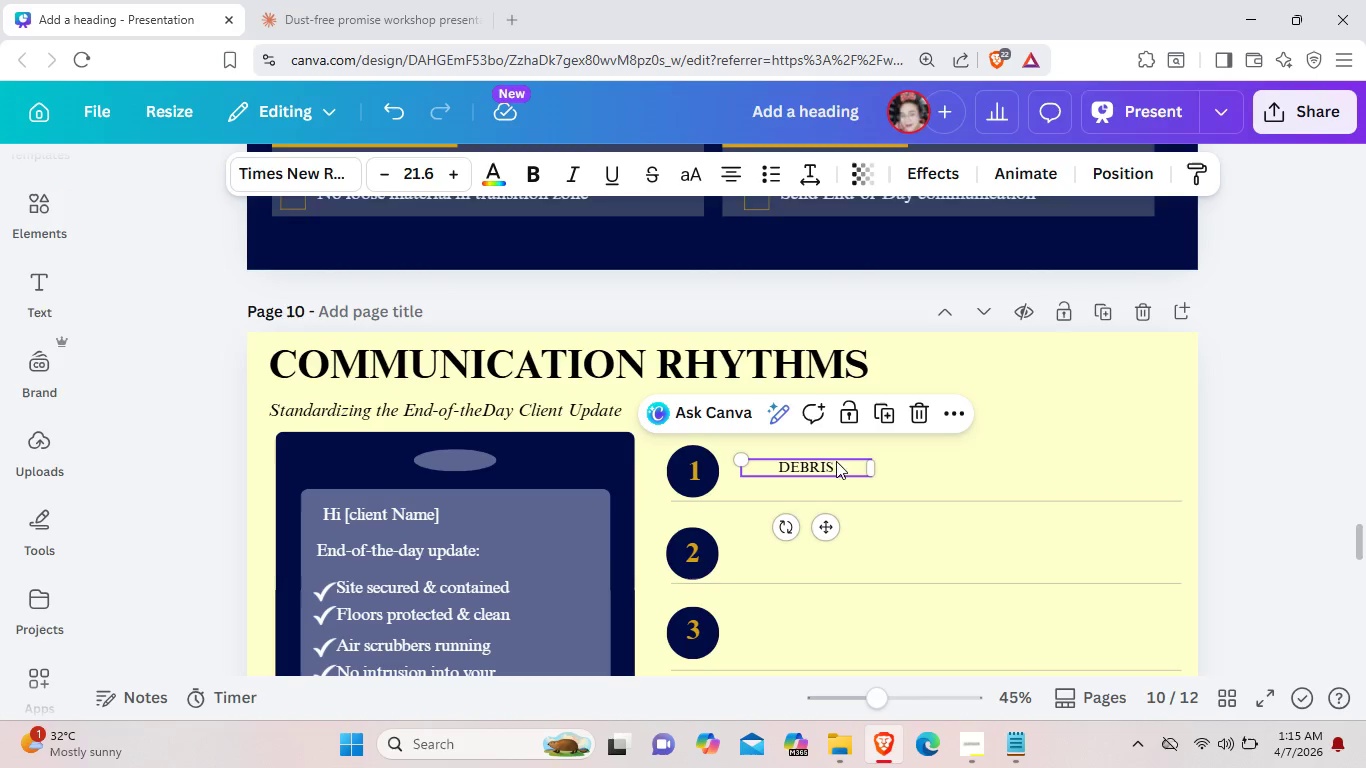 
left_click([842, 465])
 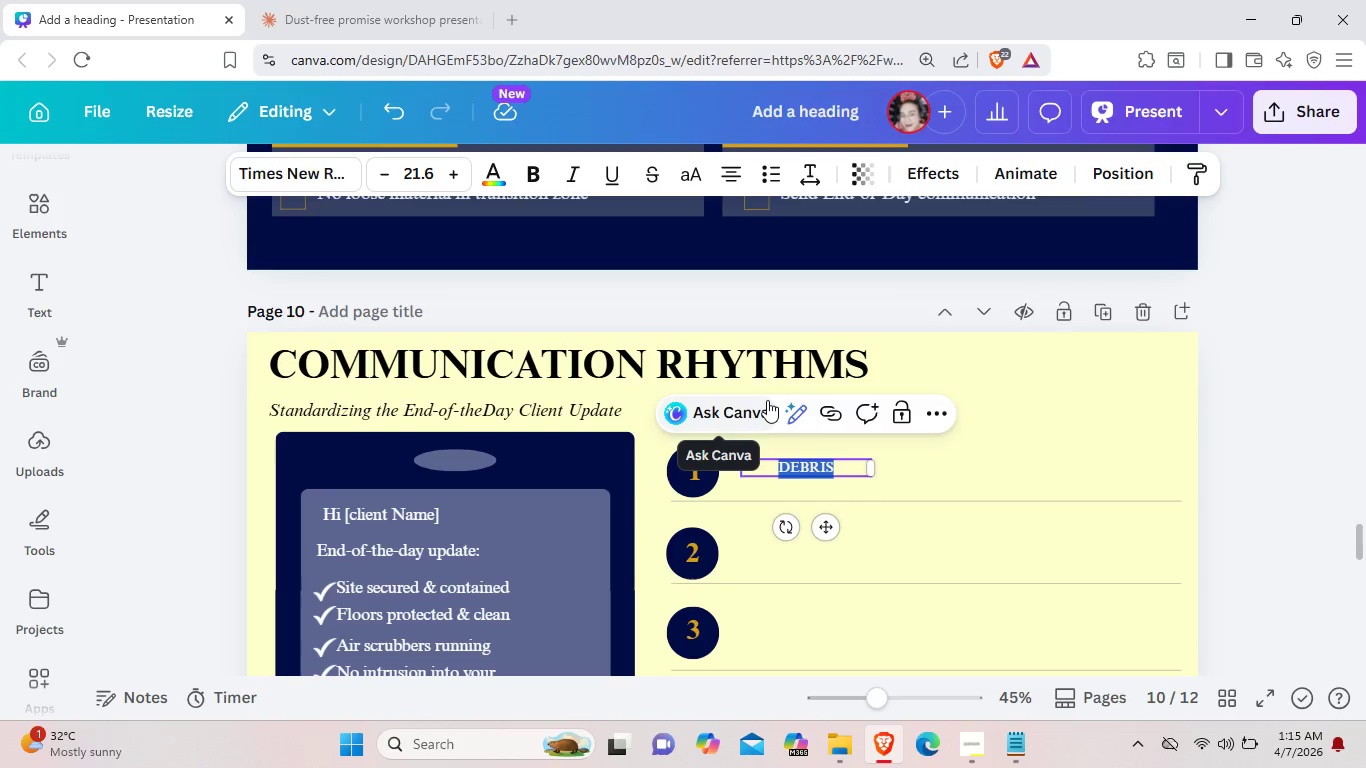 
key(Backspace)
type(Salutation)
 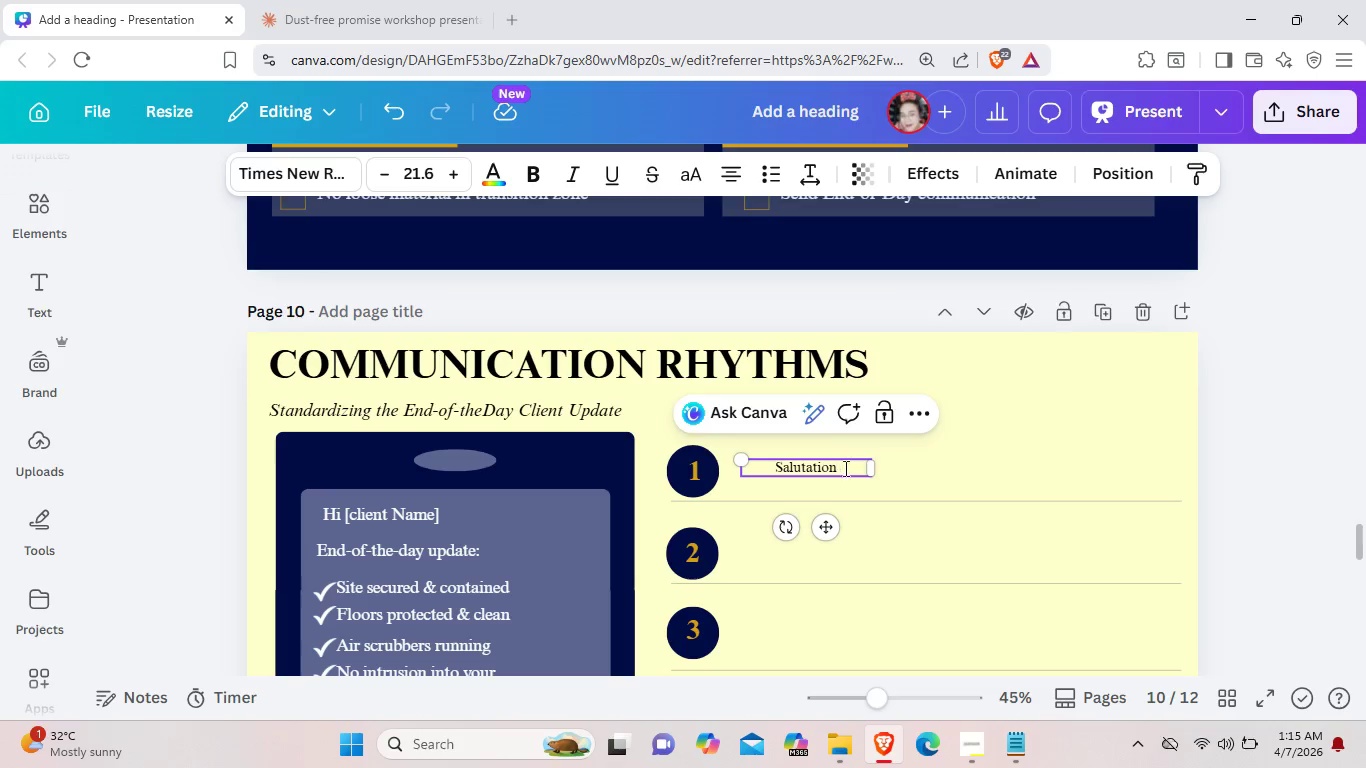 
left_click_drag(start_coordinate=[849, 471], to_coordinate=[770, 554])
 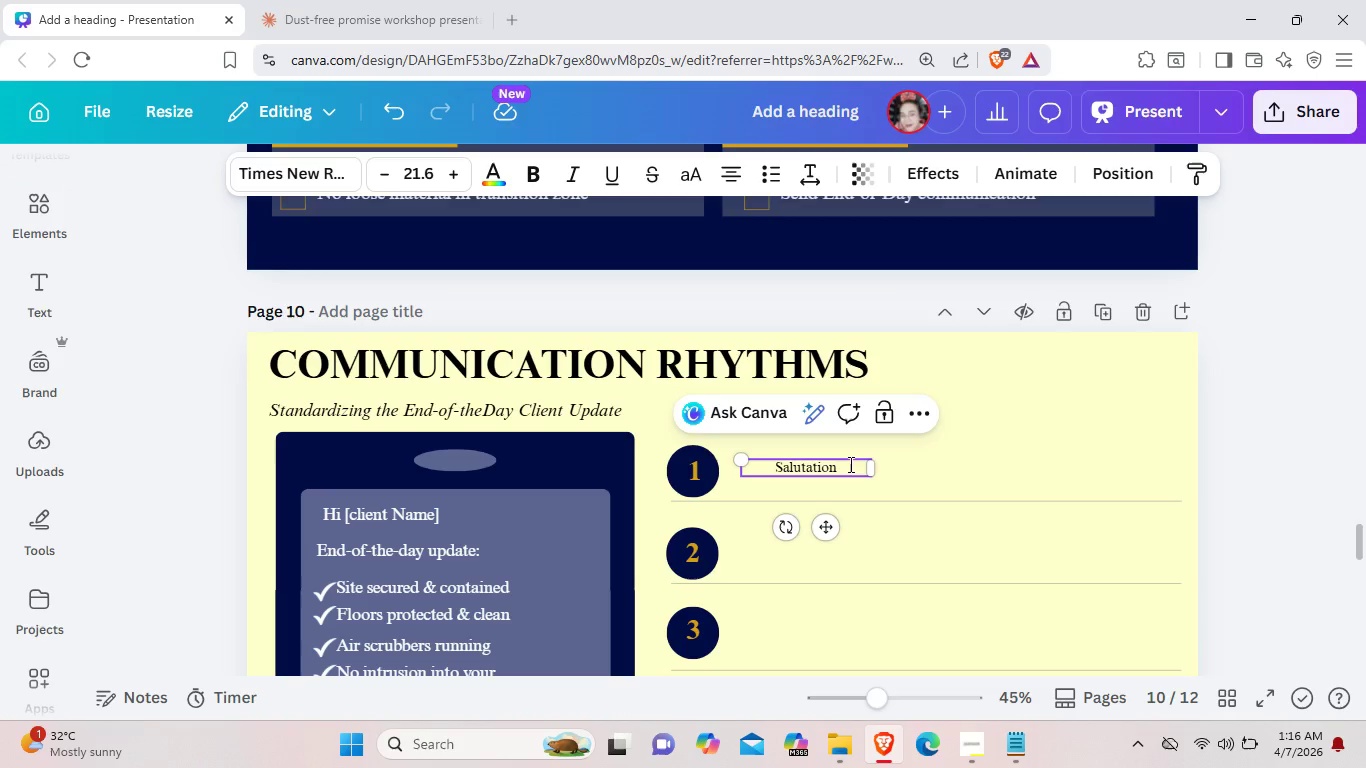 
left_click_drag(start_coordinate=[849, 468], to_coordinate=[775, 462])
 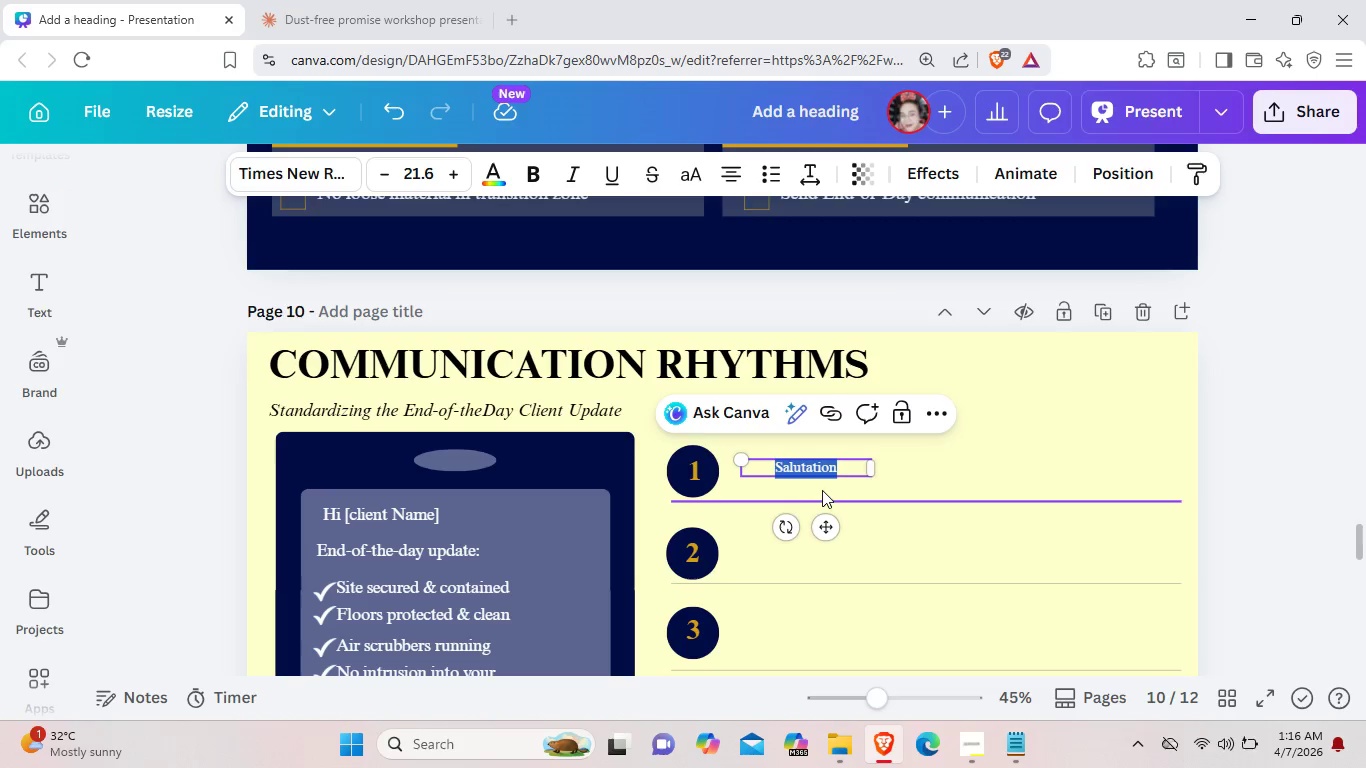 
key(Control+B)
 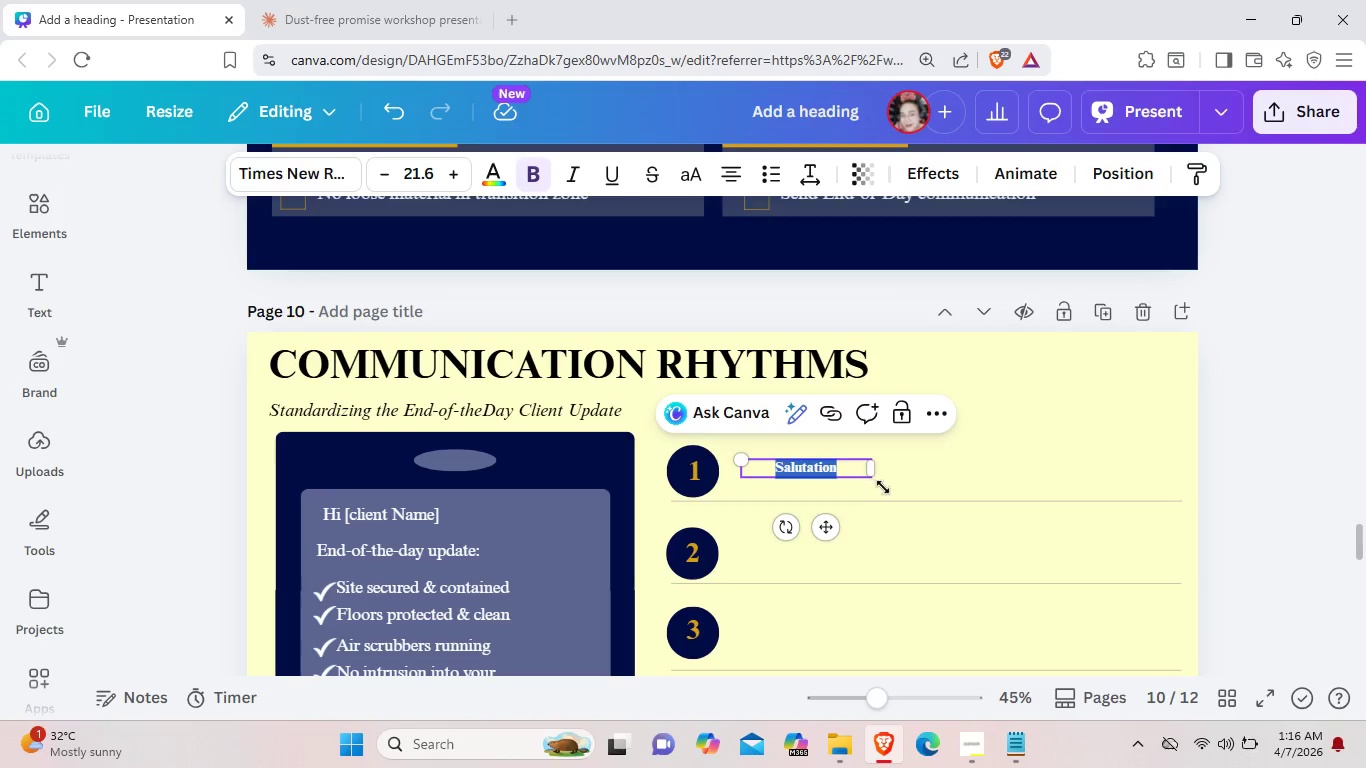 
left_click([888, 483])
 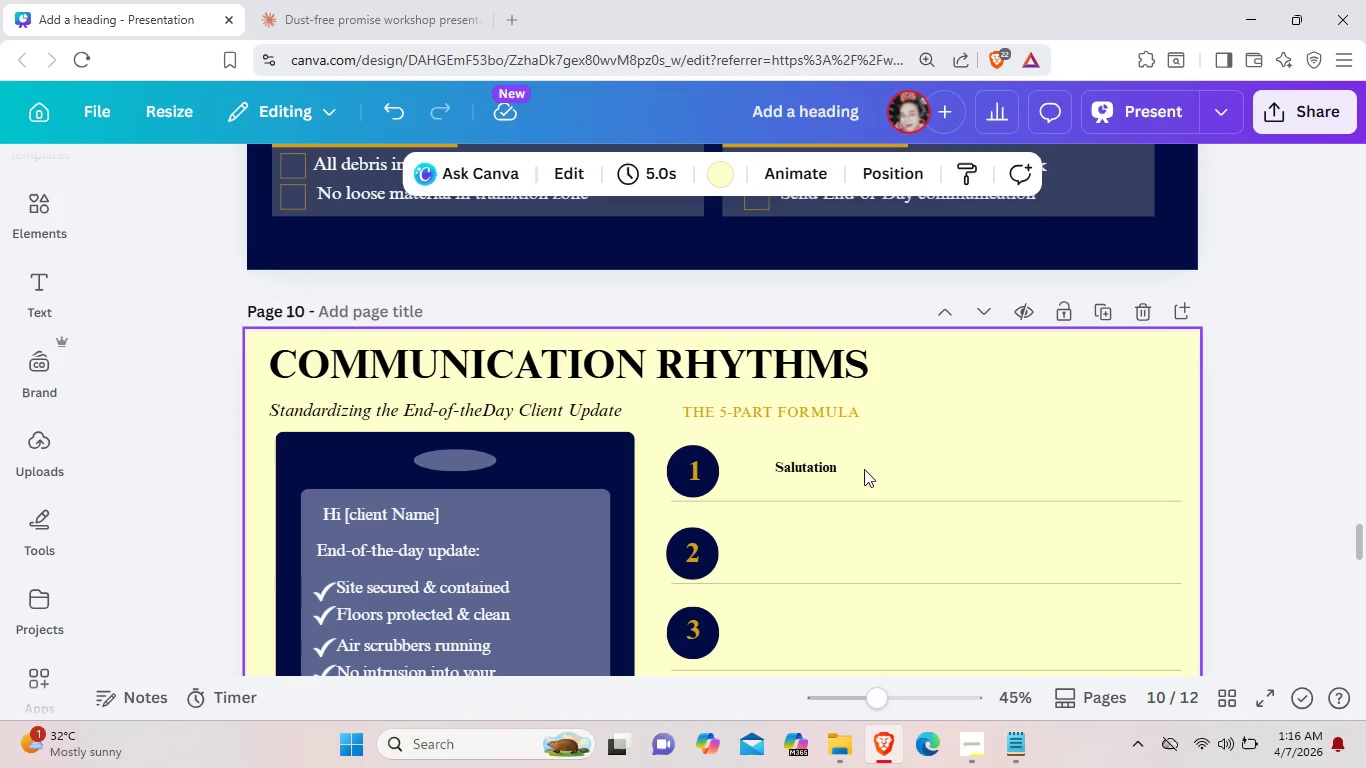 
left_click([838, 471])
 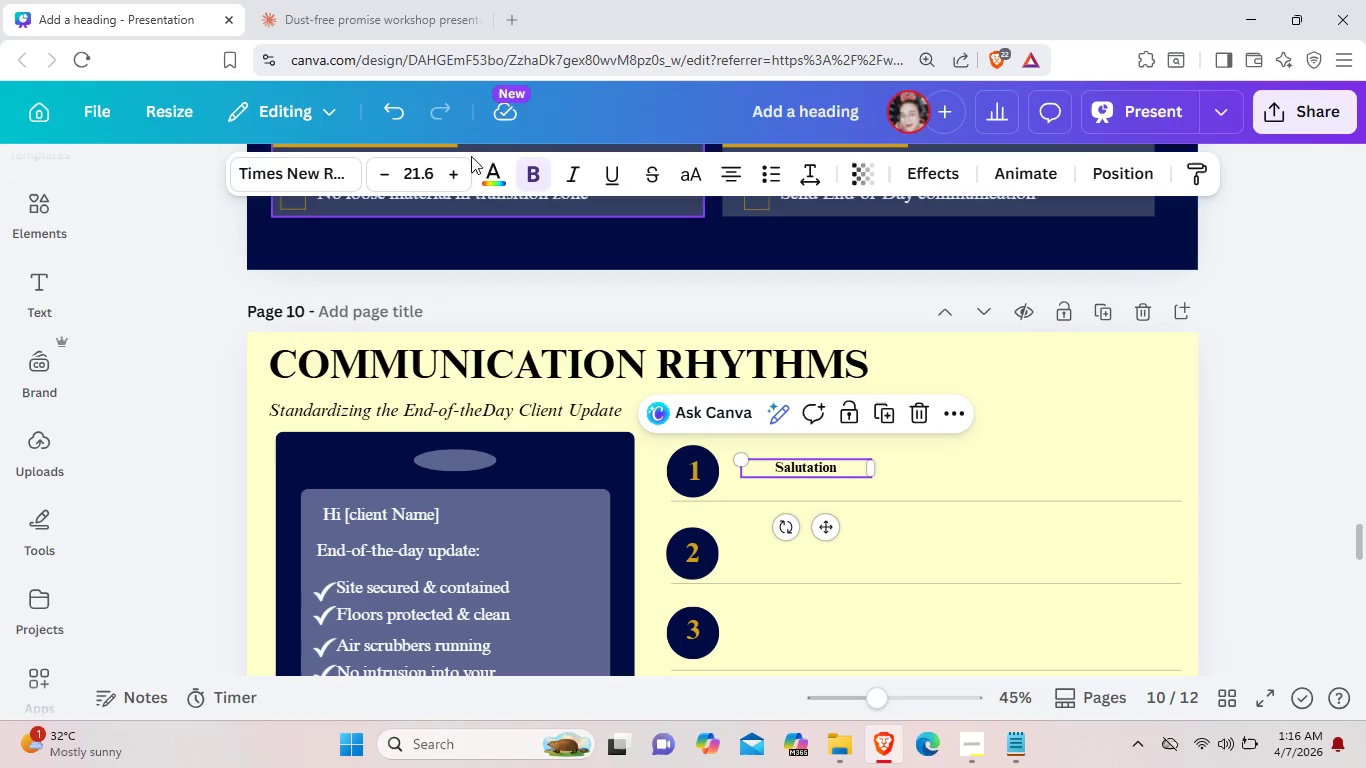 
left_click([458, 166])
 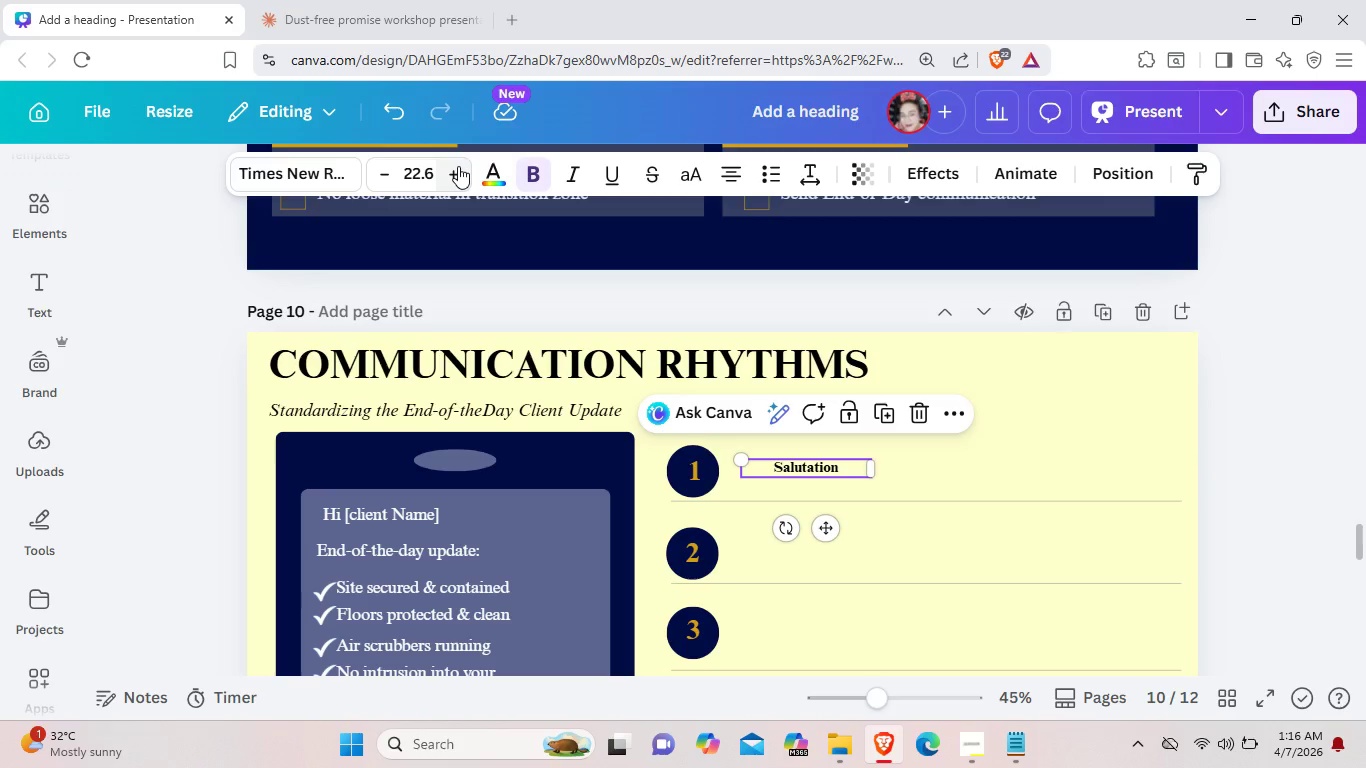 
left_click([458, 166])
 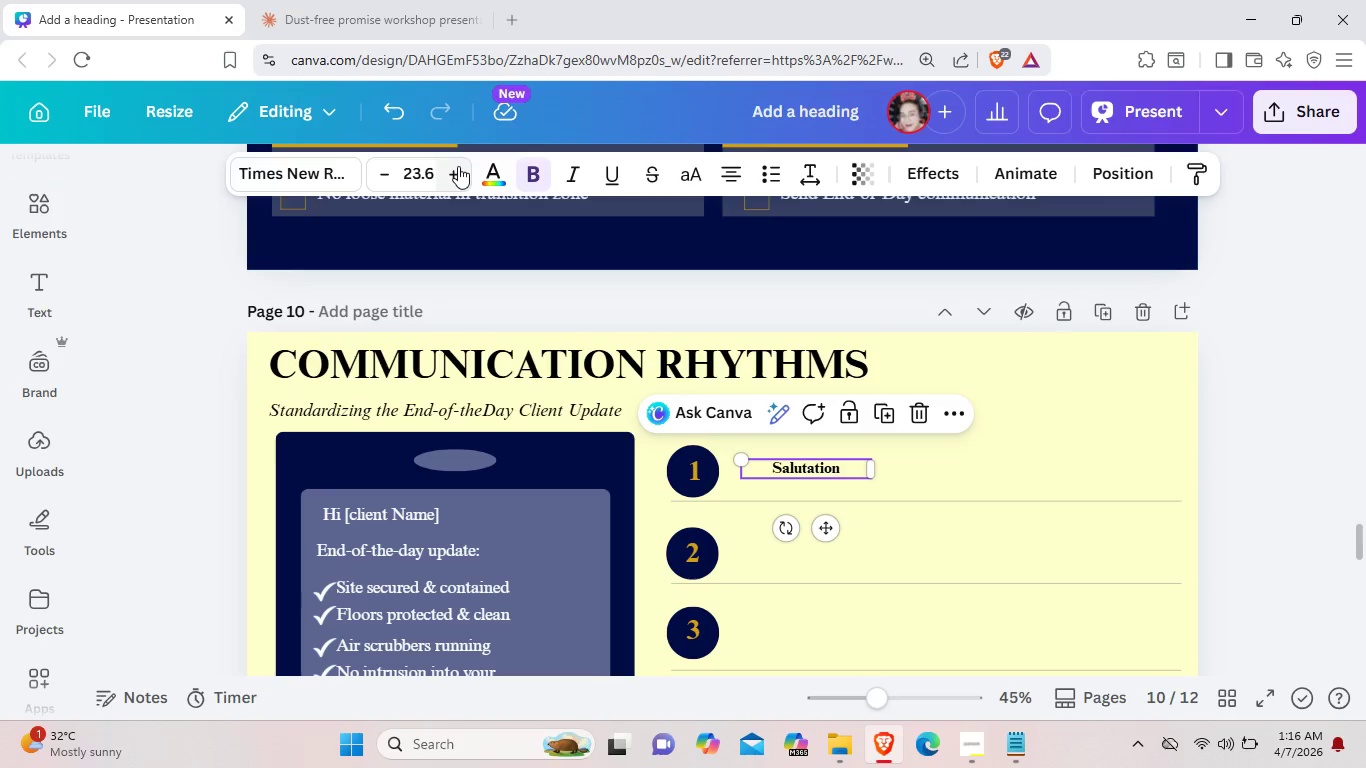 
left_click([458, 166])
 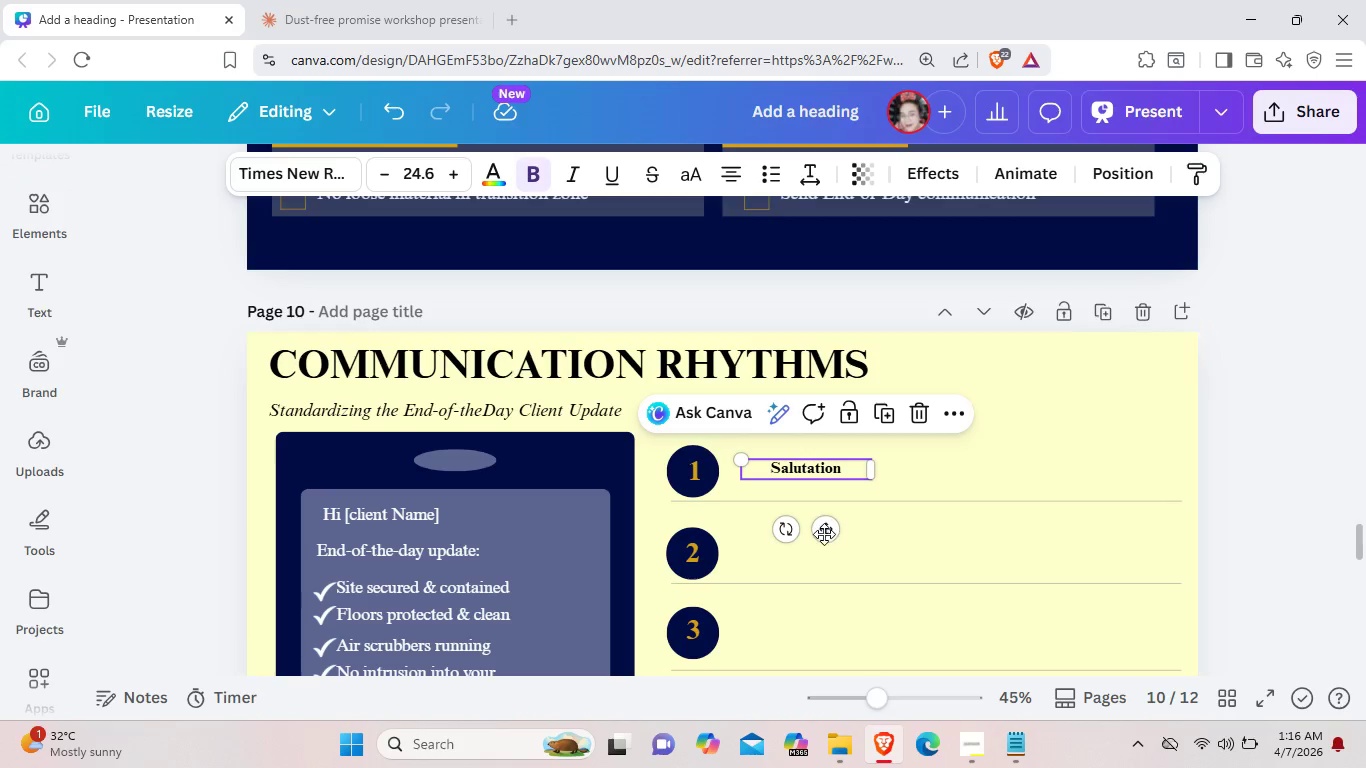 
left_click_drag(start_coordinate=[824, 534], to_coordinate=[791, 536])
 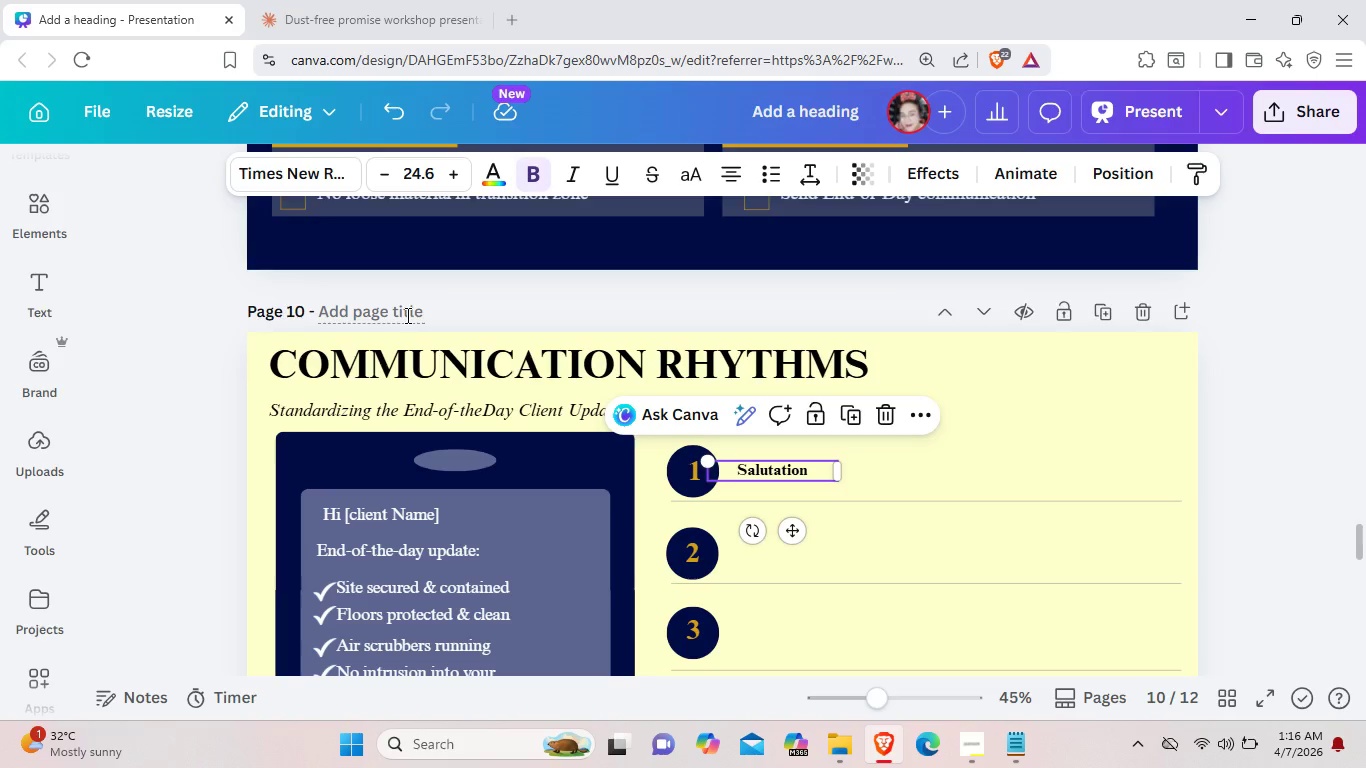 
wait(10.77)
 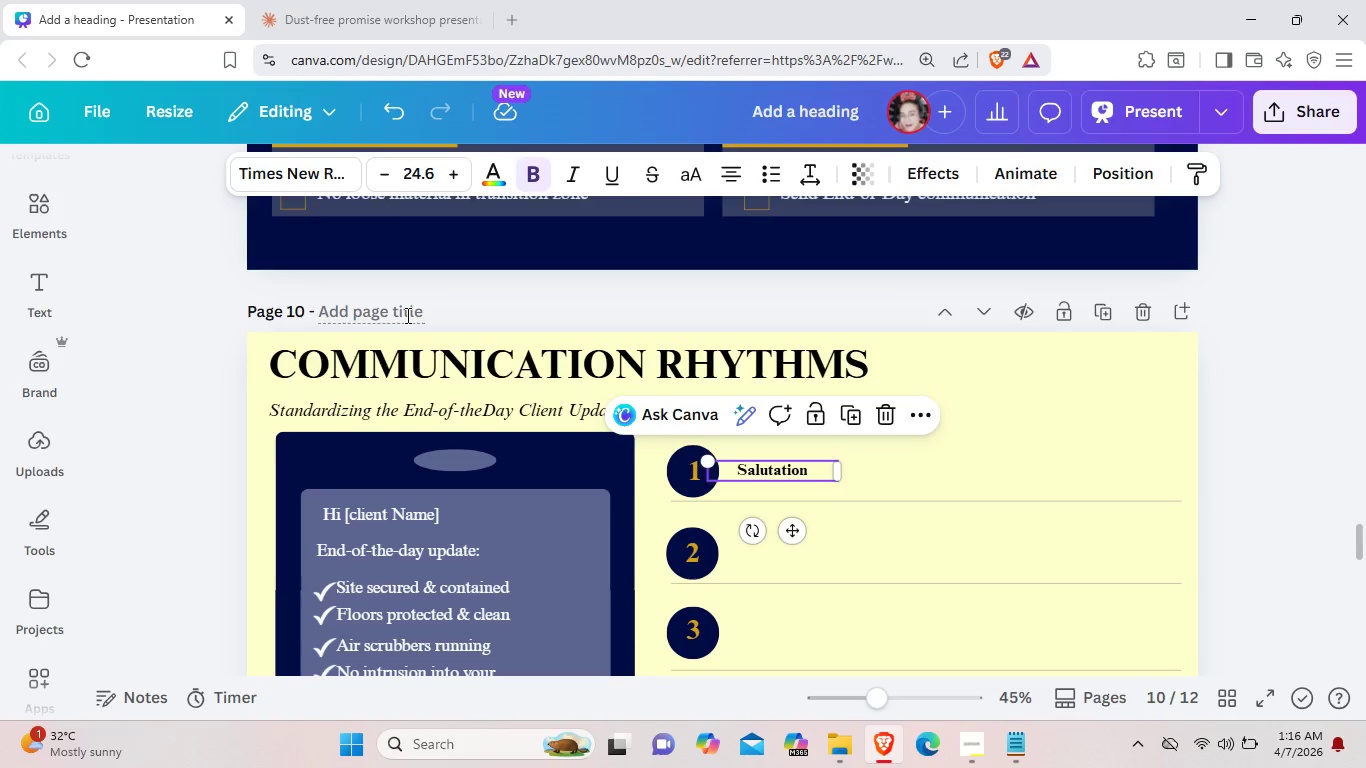 
left_click([1025, 472])
 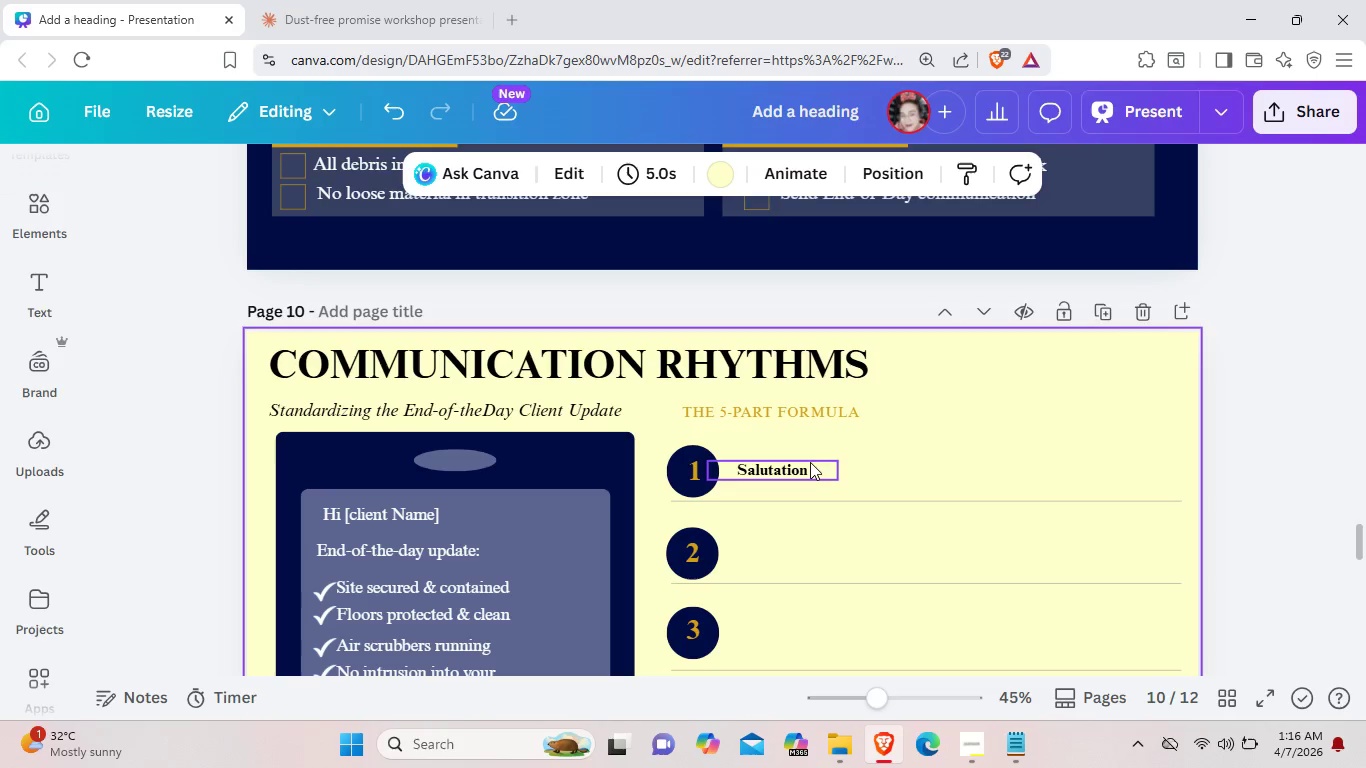 
left_click([804, 469])
 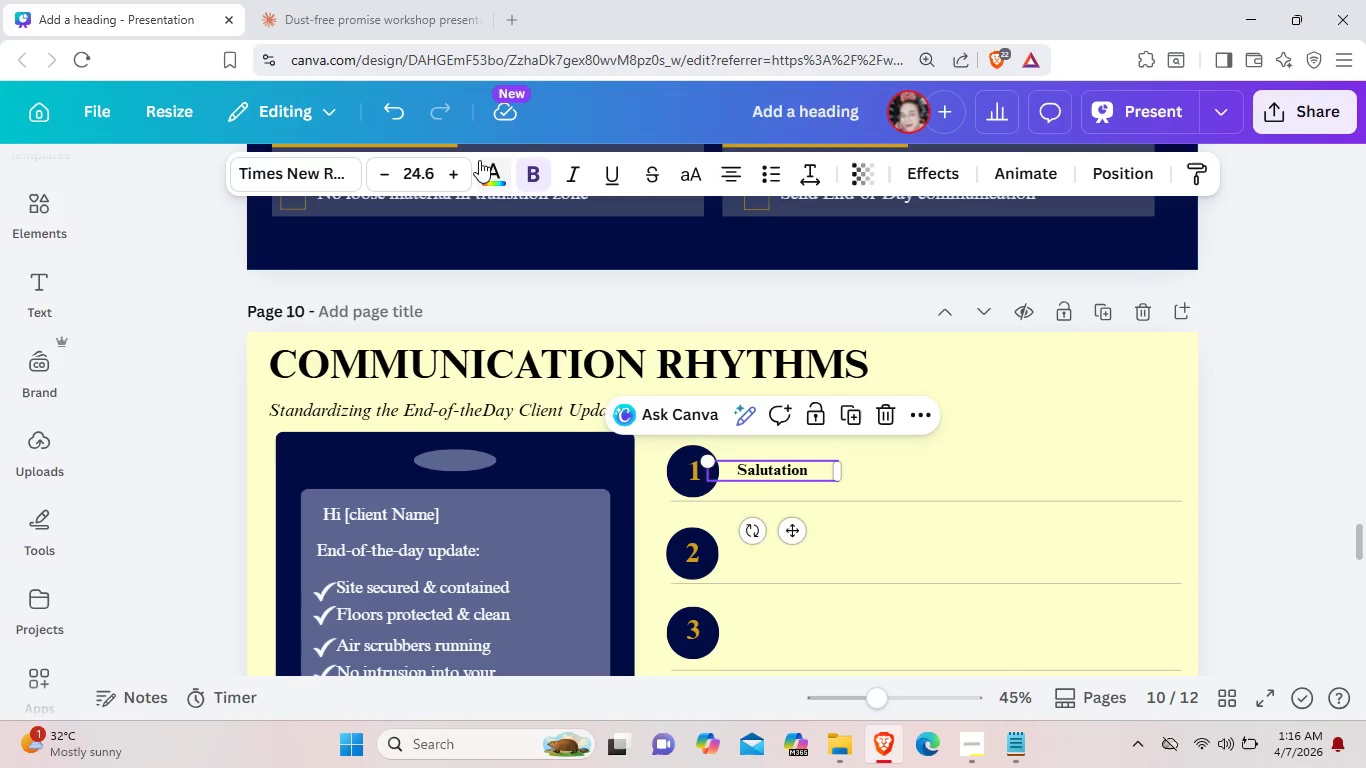 
left_click([452, 174])
 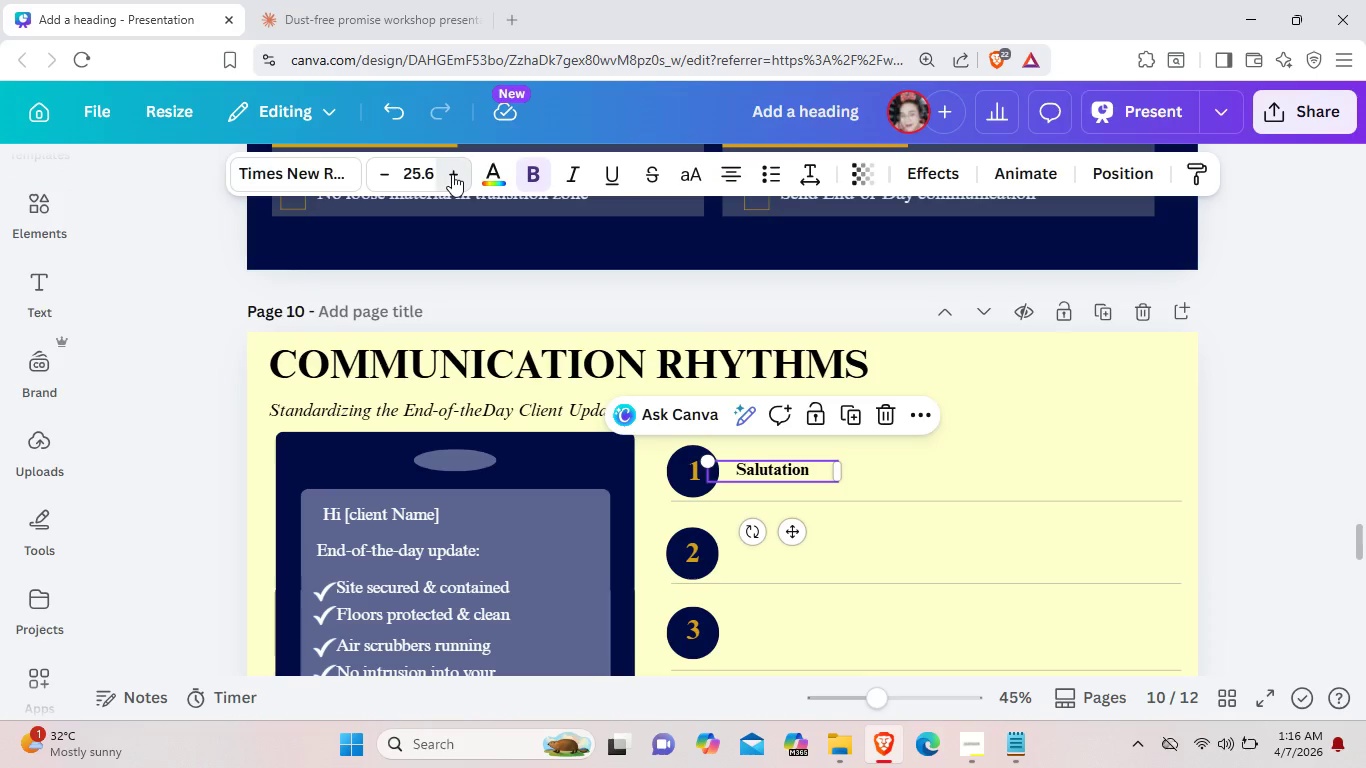 
left_click([452, 174])
 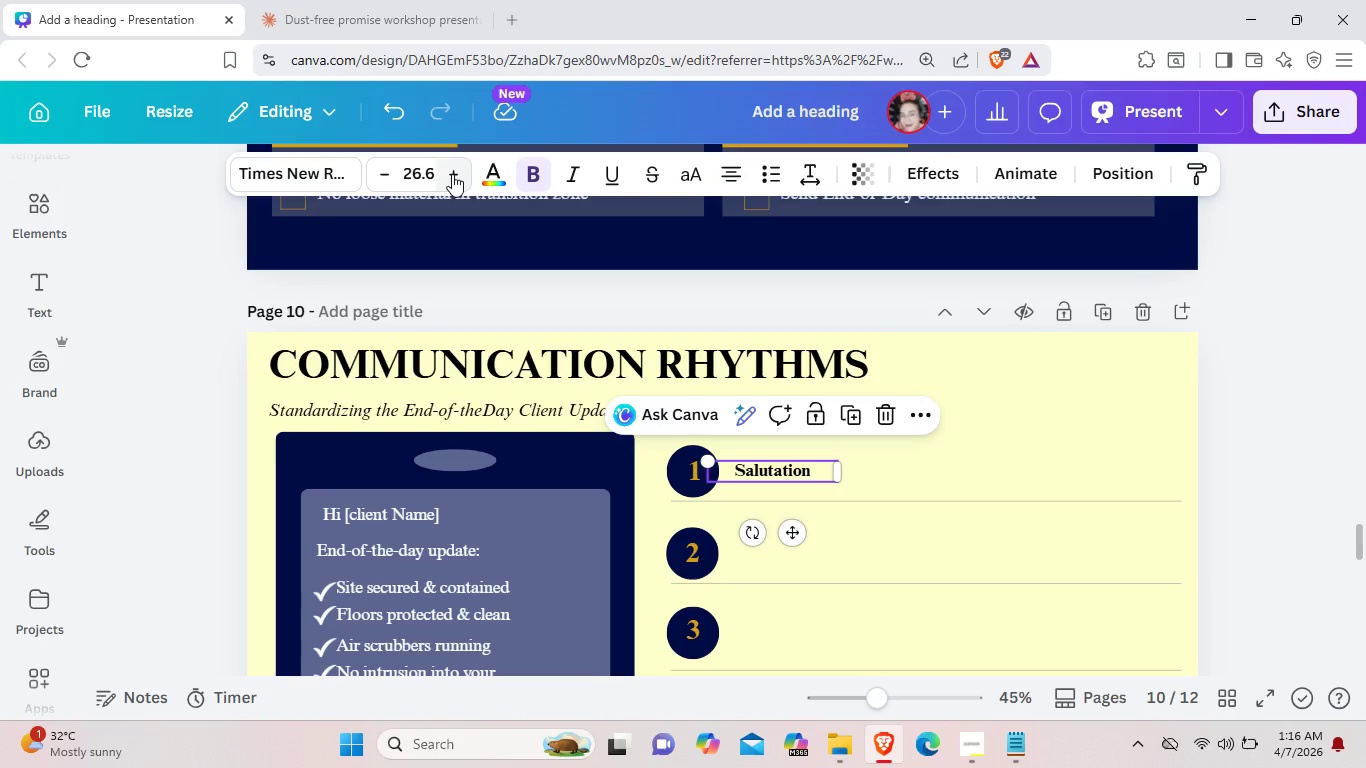 
left_click([452, 174])
 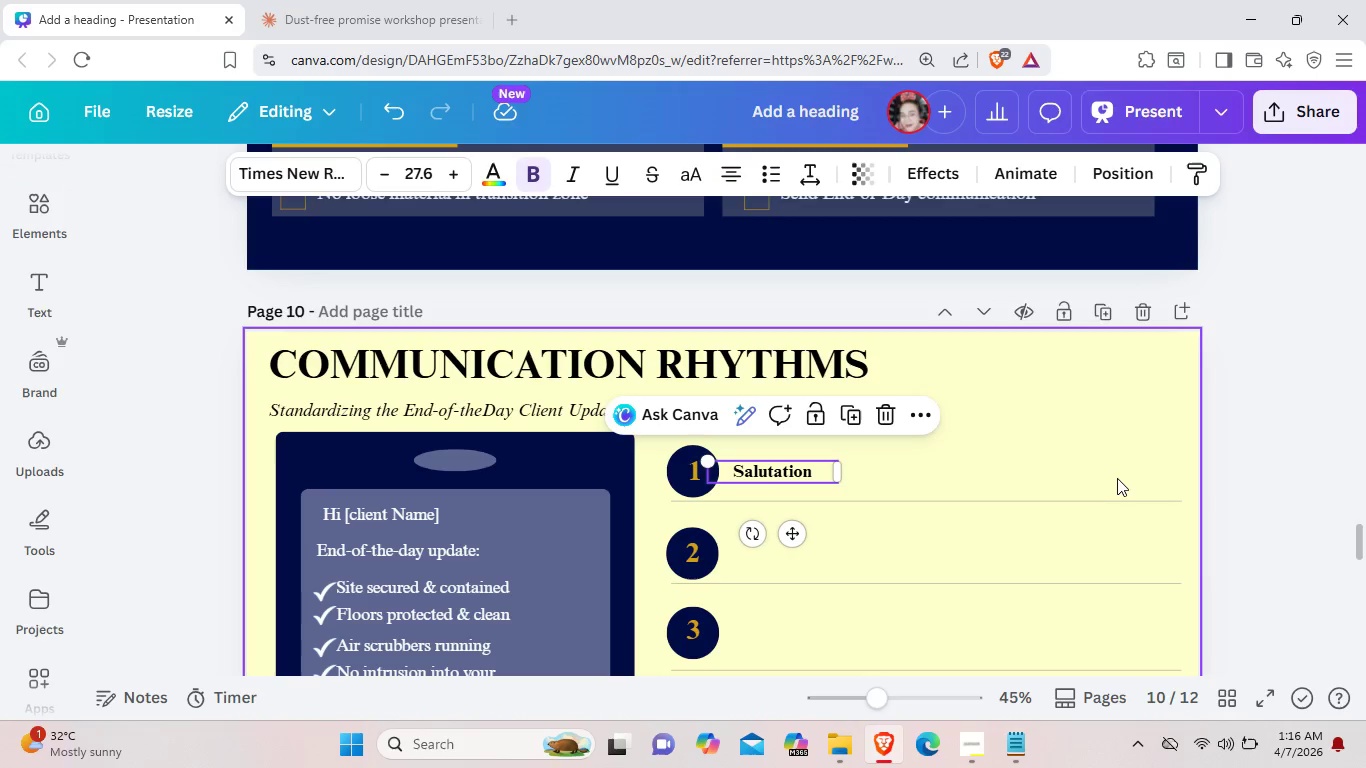 
left_click([1115, 475])
 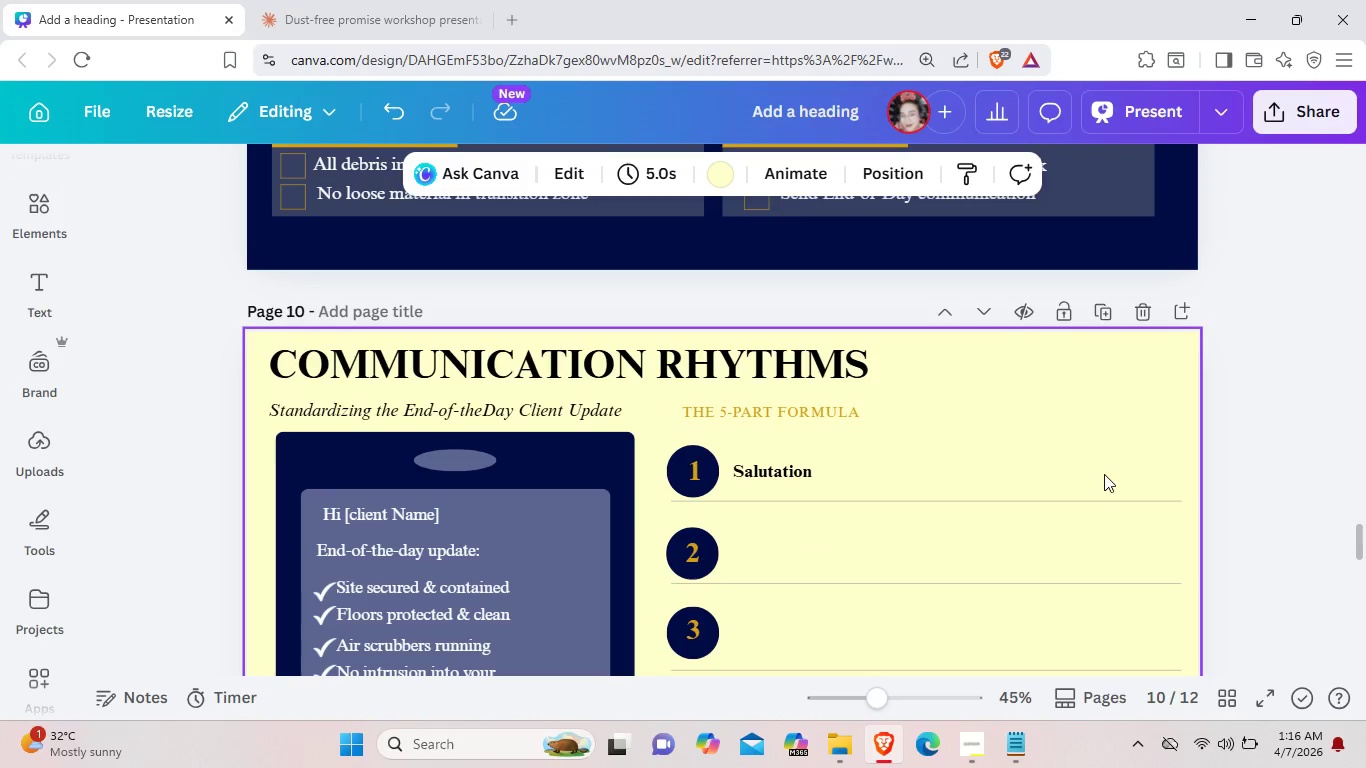 
scroll: coordinate [1104, 474], scroll_direction: down, amount: 2.0
 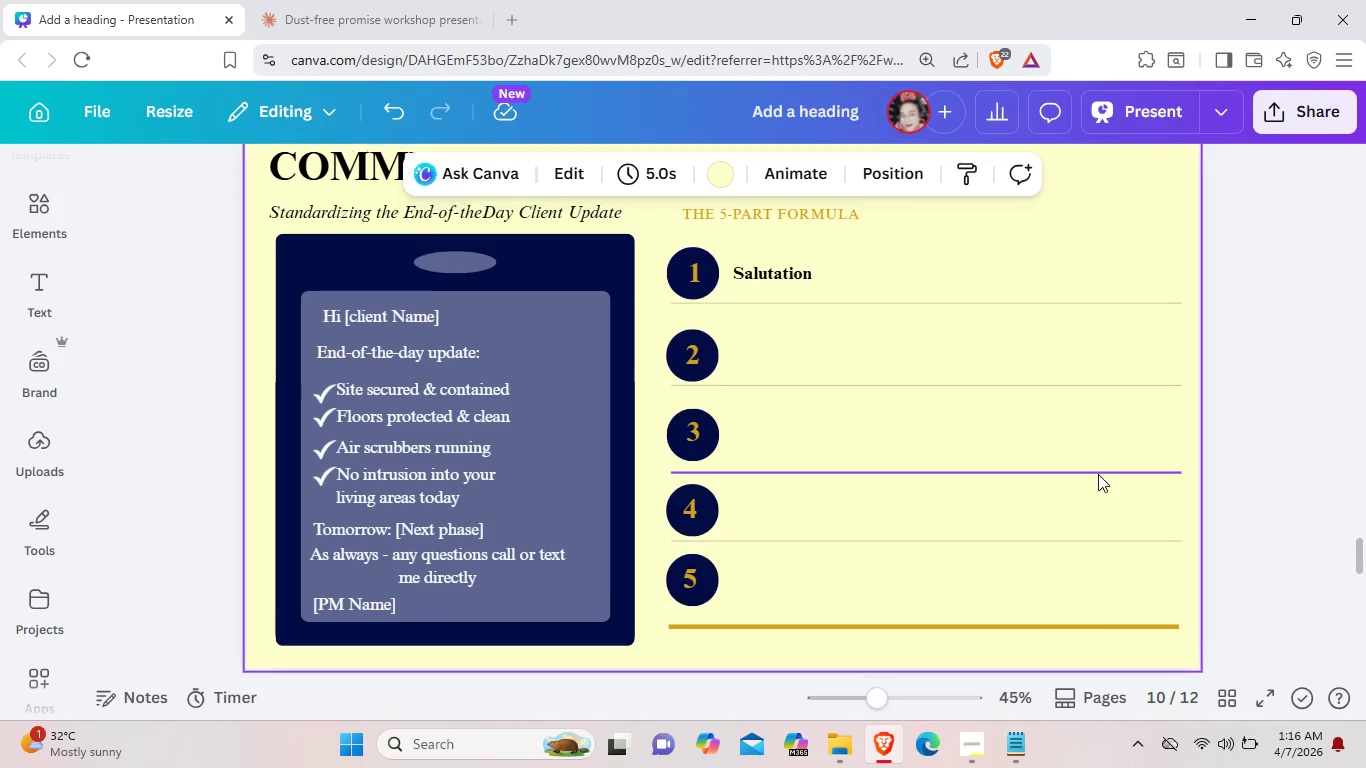 
scroll: coordinate [1098, 474], scroll_direction: up, amount: 2.0
 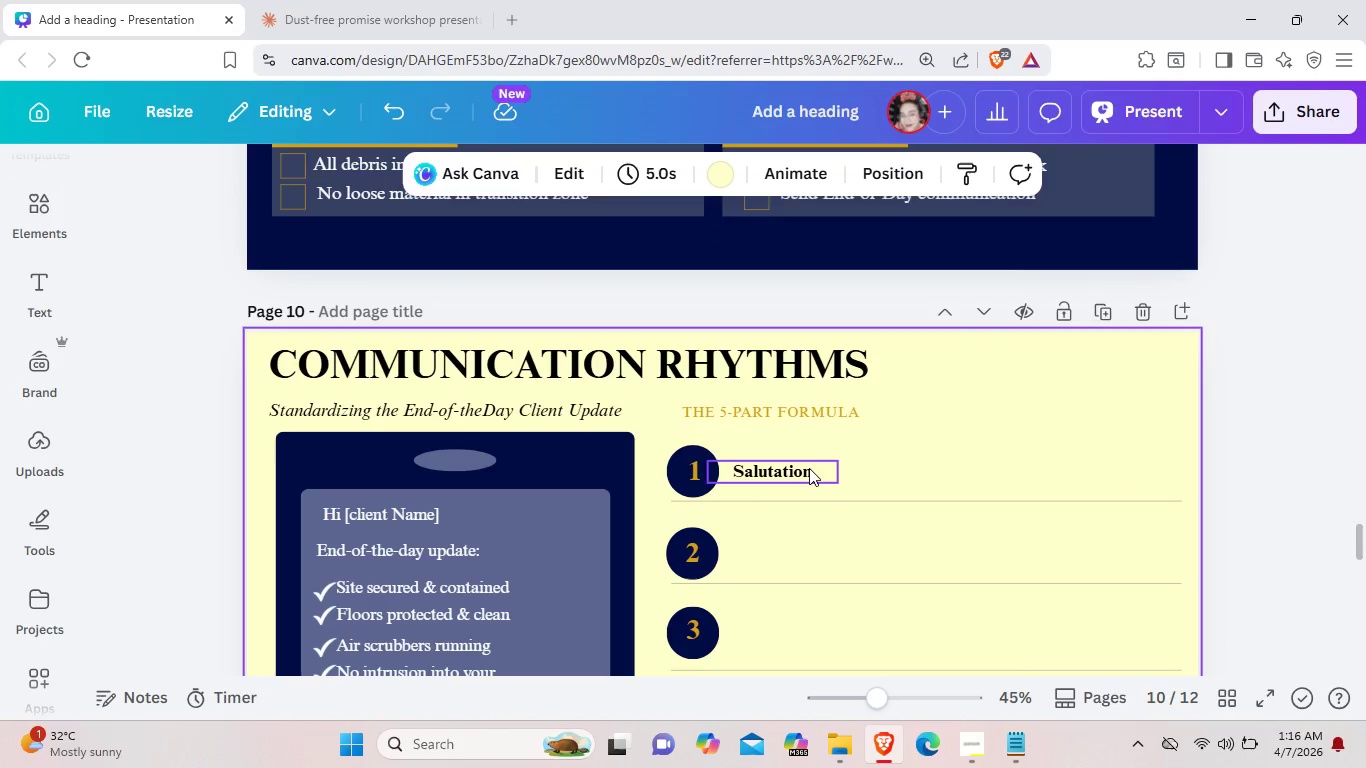 
left_click([809, 468])
 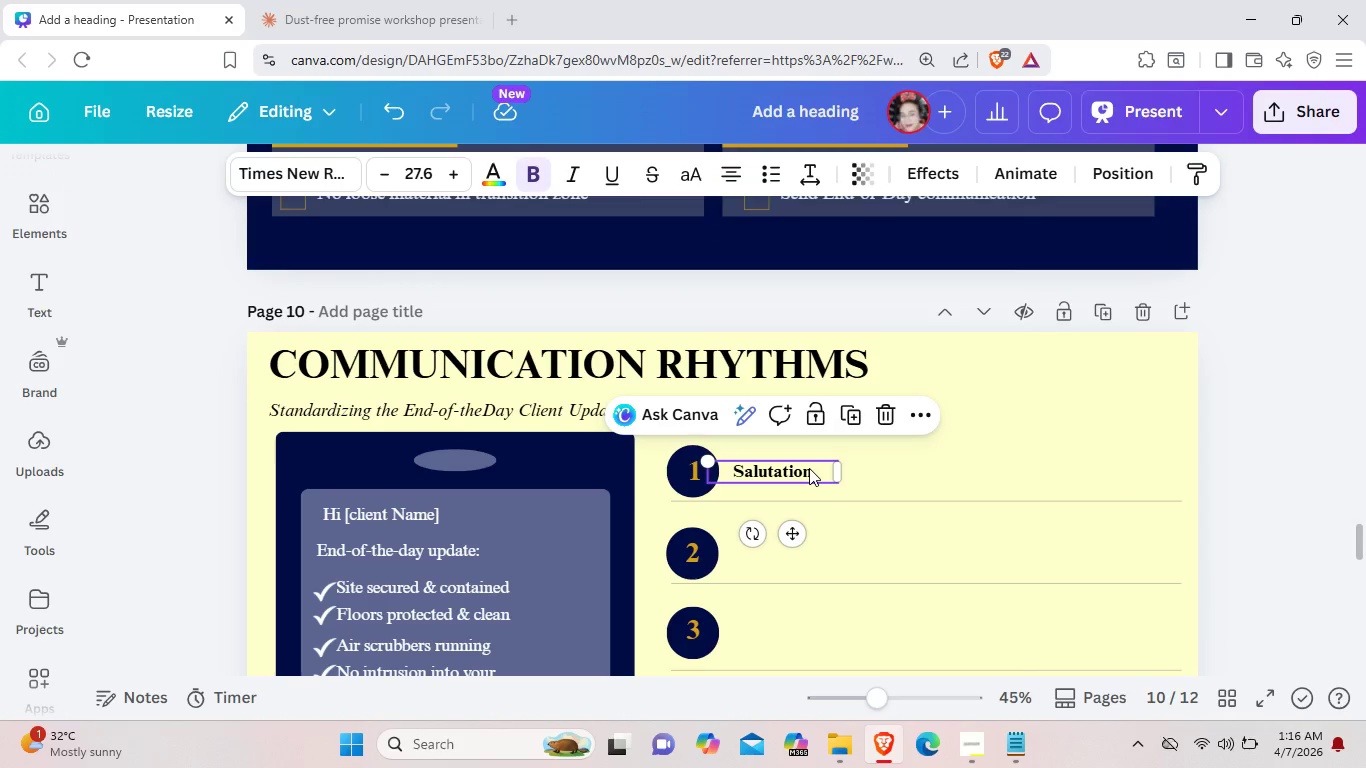 
key(Control+C)
 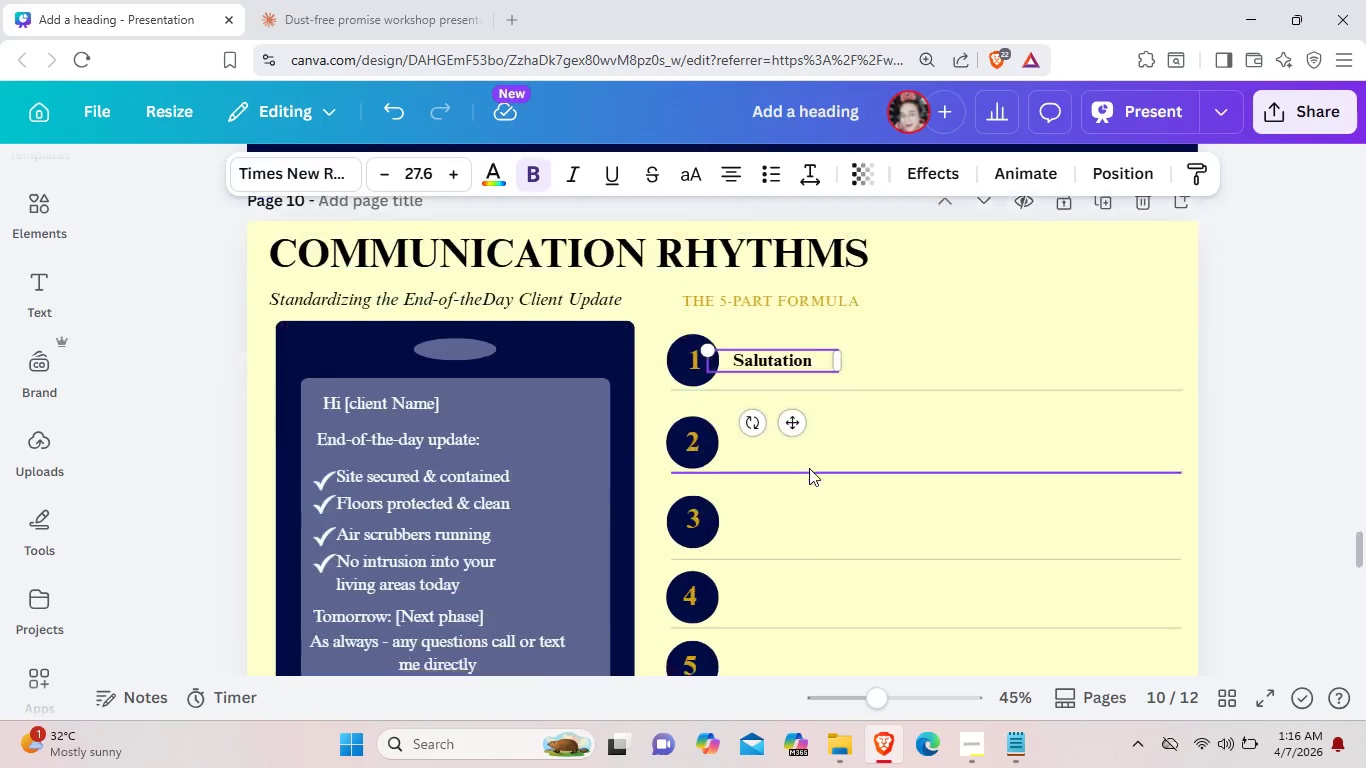 
scroll: coordinate [809, 468], scroll_direction: down, amount: 1.0
 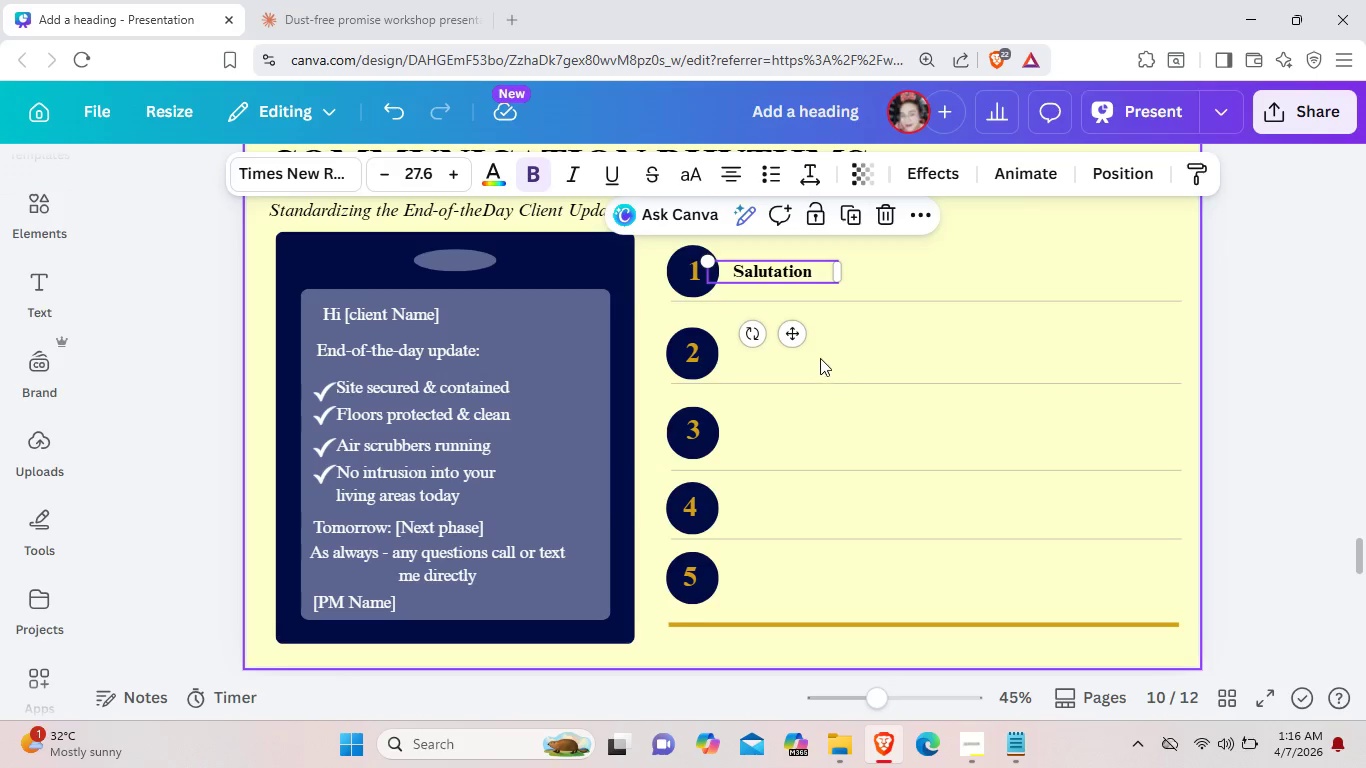 
left_click([820, 358])
 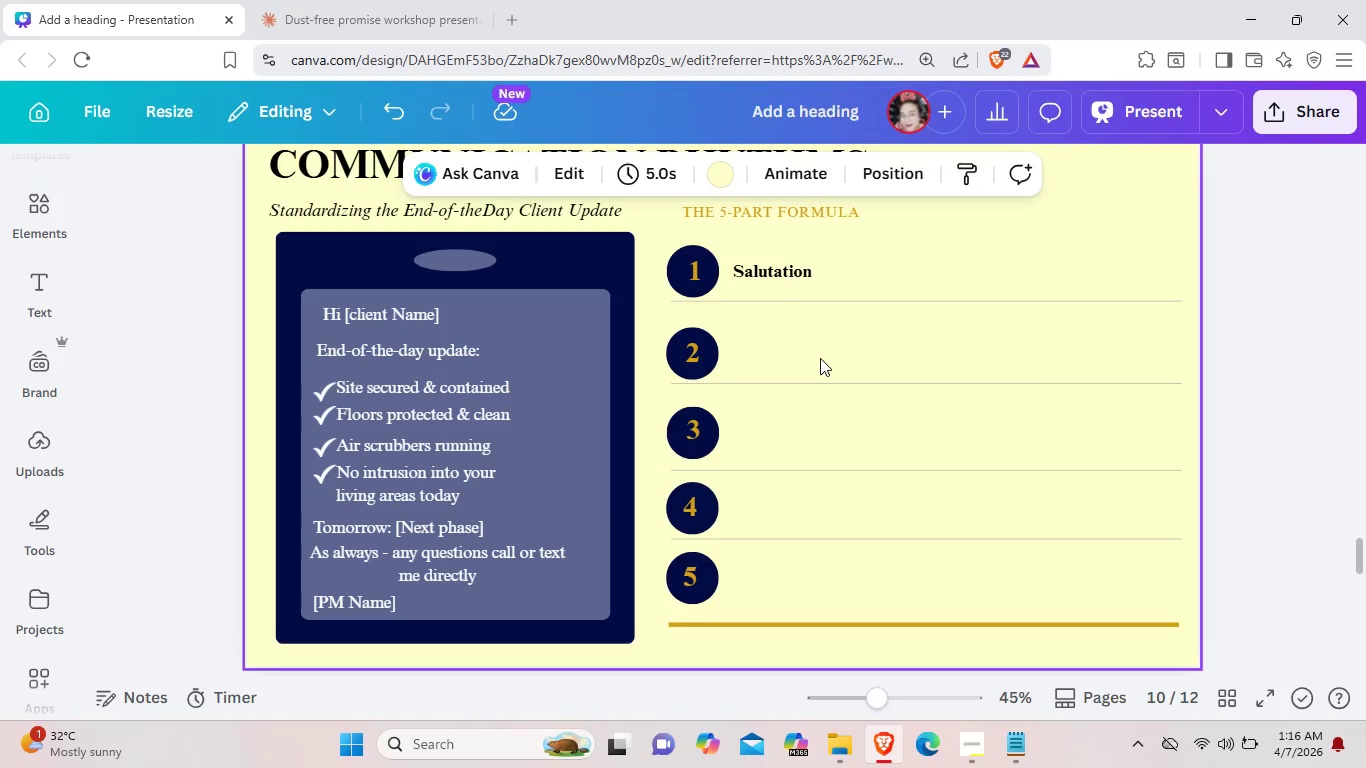 
key(Control+V)
 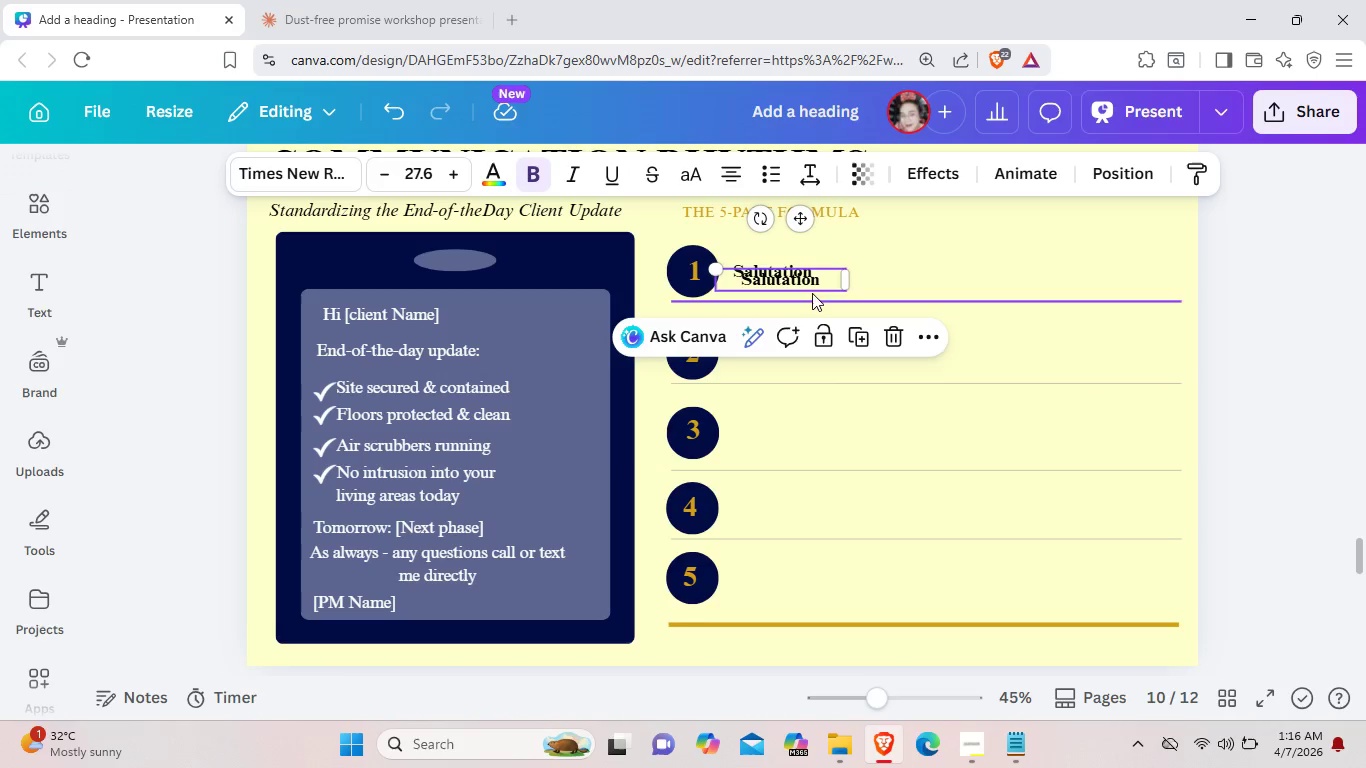 
left_click_drag(start_coordinate=[814, 287], to_coordinate=[804, 357])
 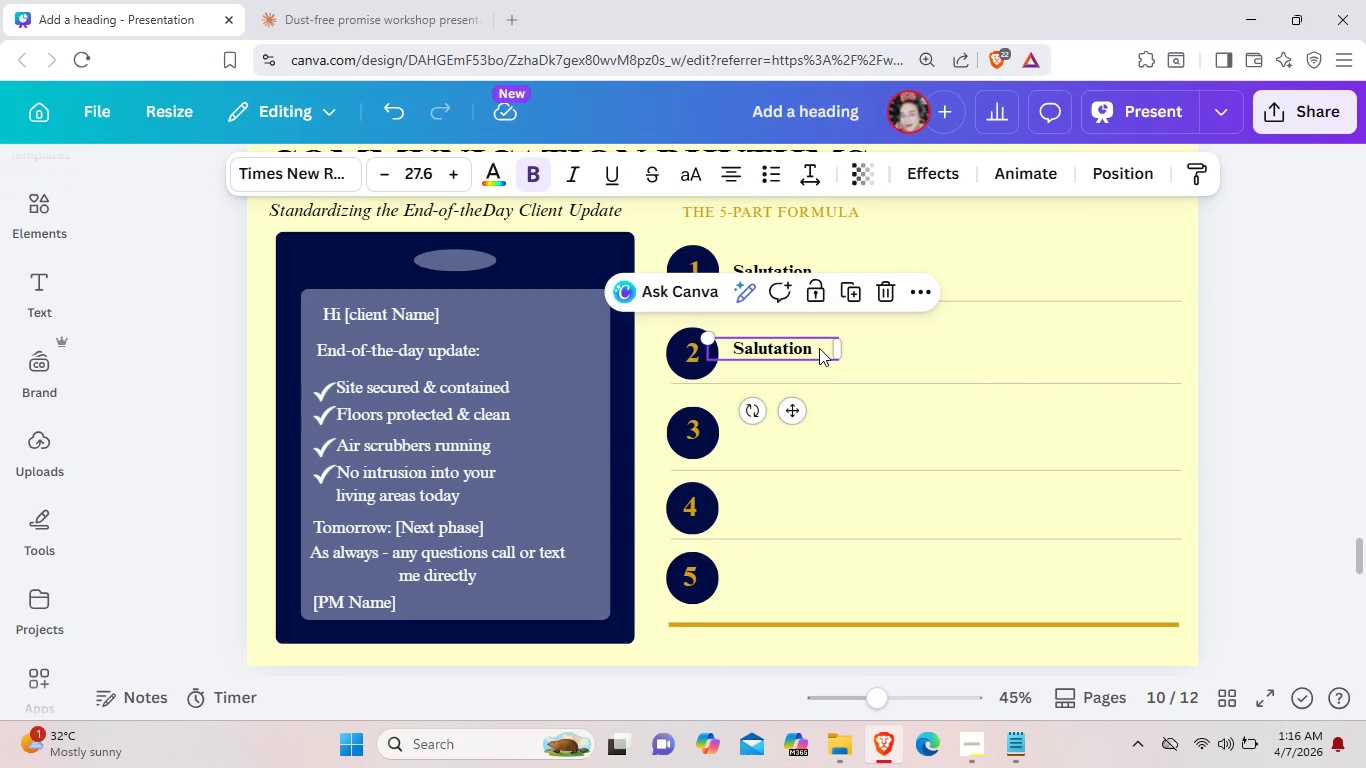 
left_click([819, 348])
 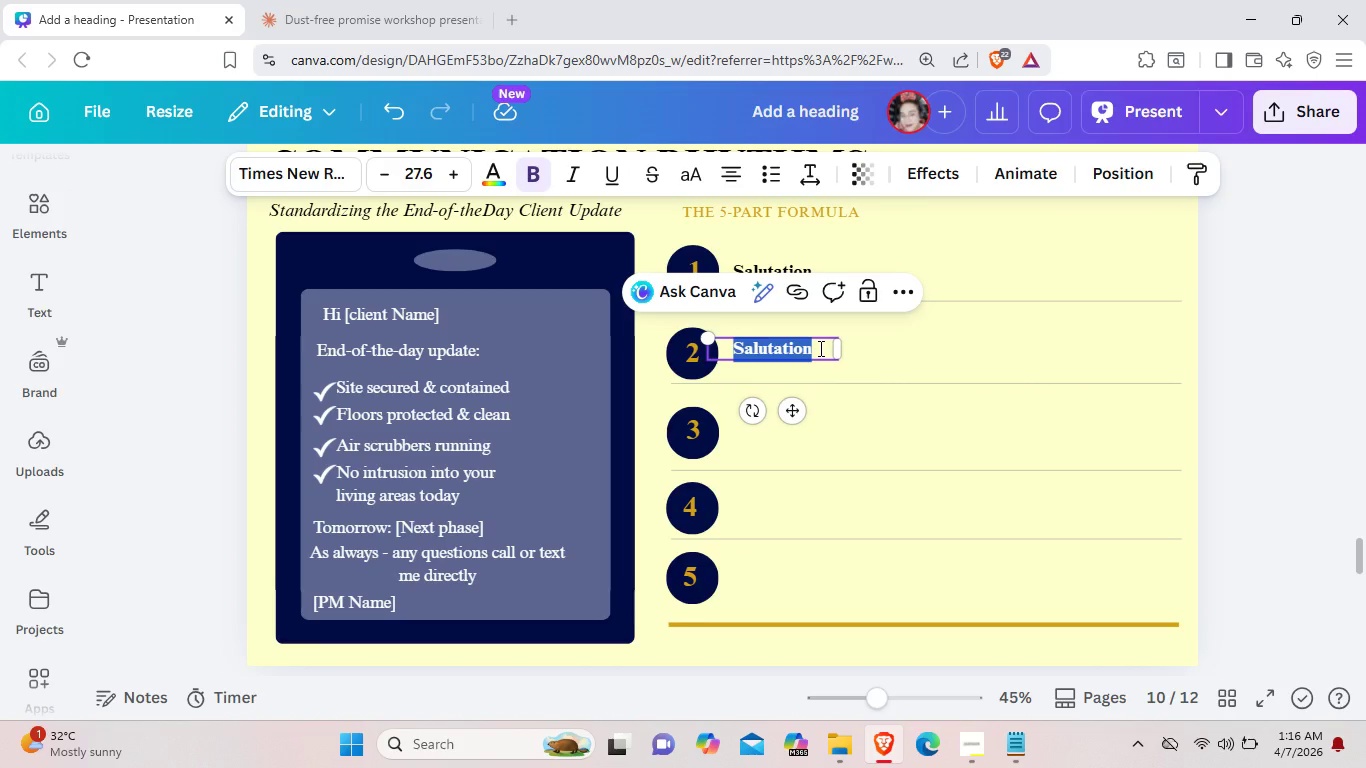 
left_click([819, 348])
 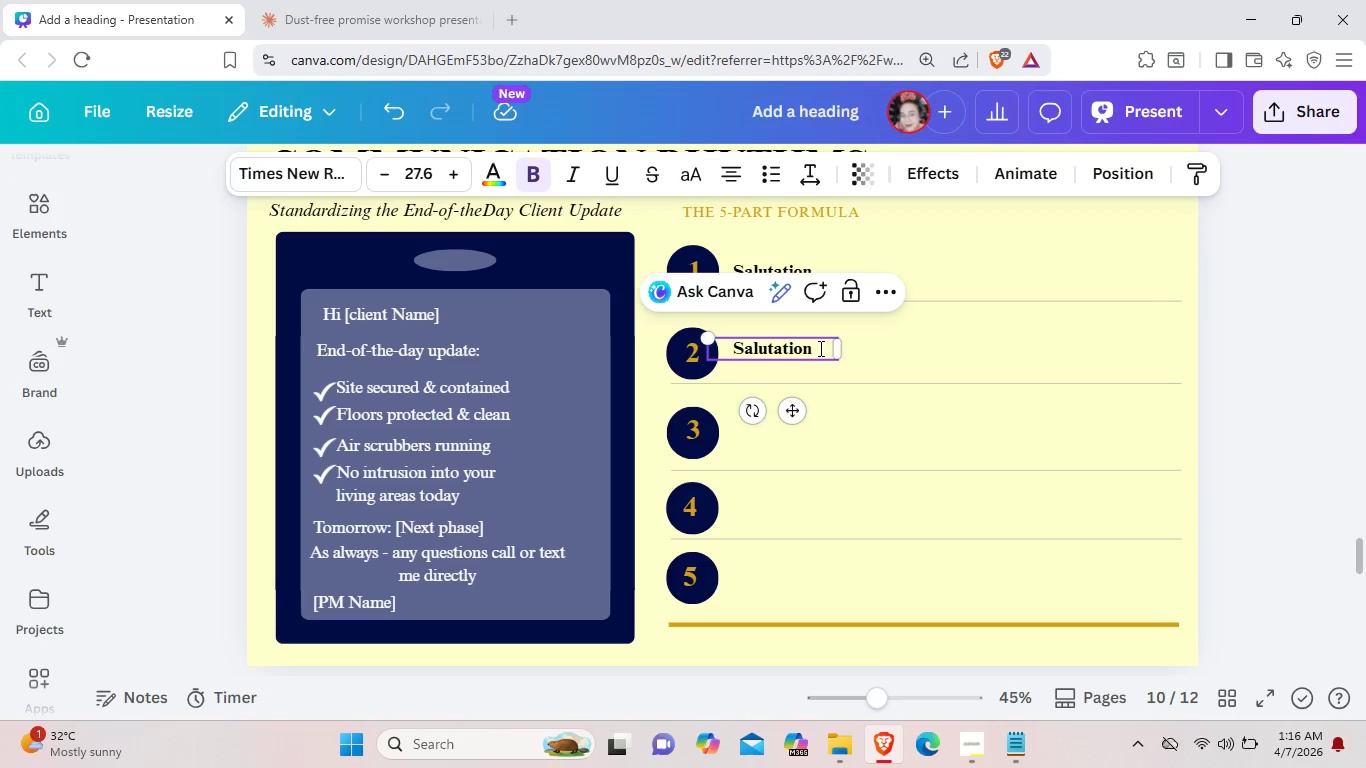 
wait(5.17)
 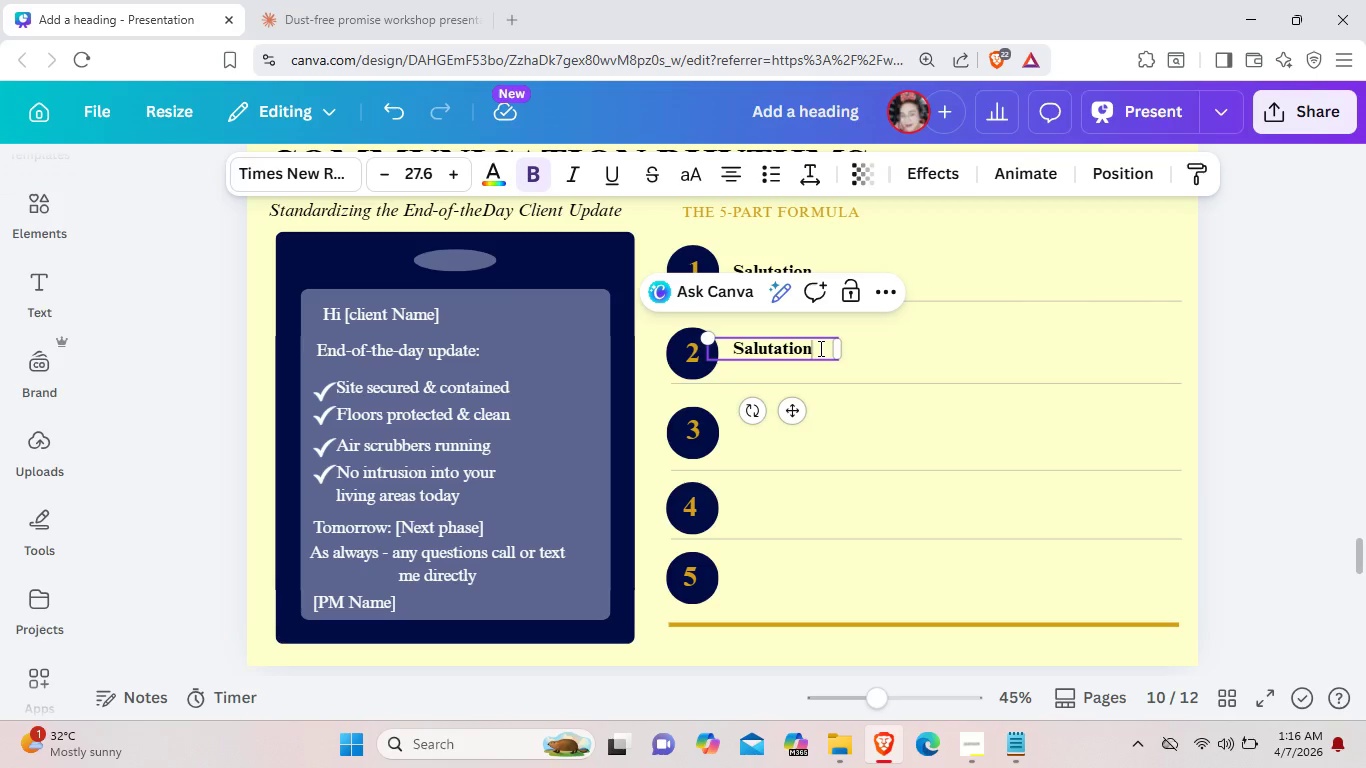 
key(Backspace)
key(Backspace)
key(Backspace)
key(Backspace)
key(Backspace)
key(Backspace)
key(Backspace)
key(Backspace)
key(Backspace)
type(tatus Repoer)
key(Backspace)
type(rt)
key(Backspace)
key(Backspace)
key(Backspace)
type(rt)
 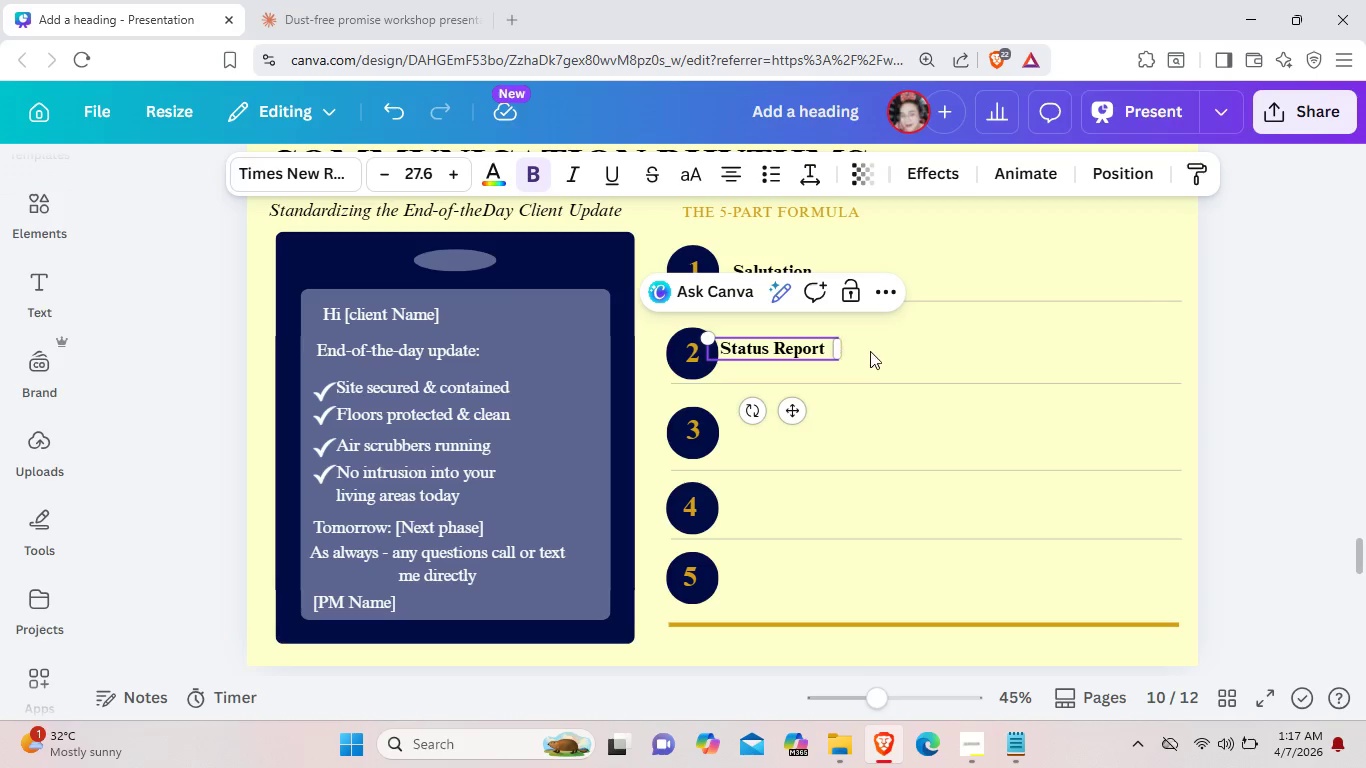 
left_click([884, 355])
 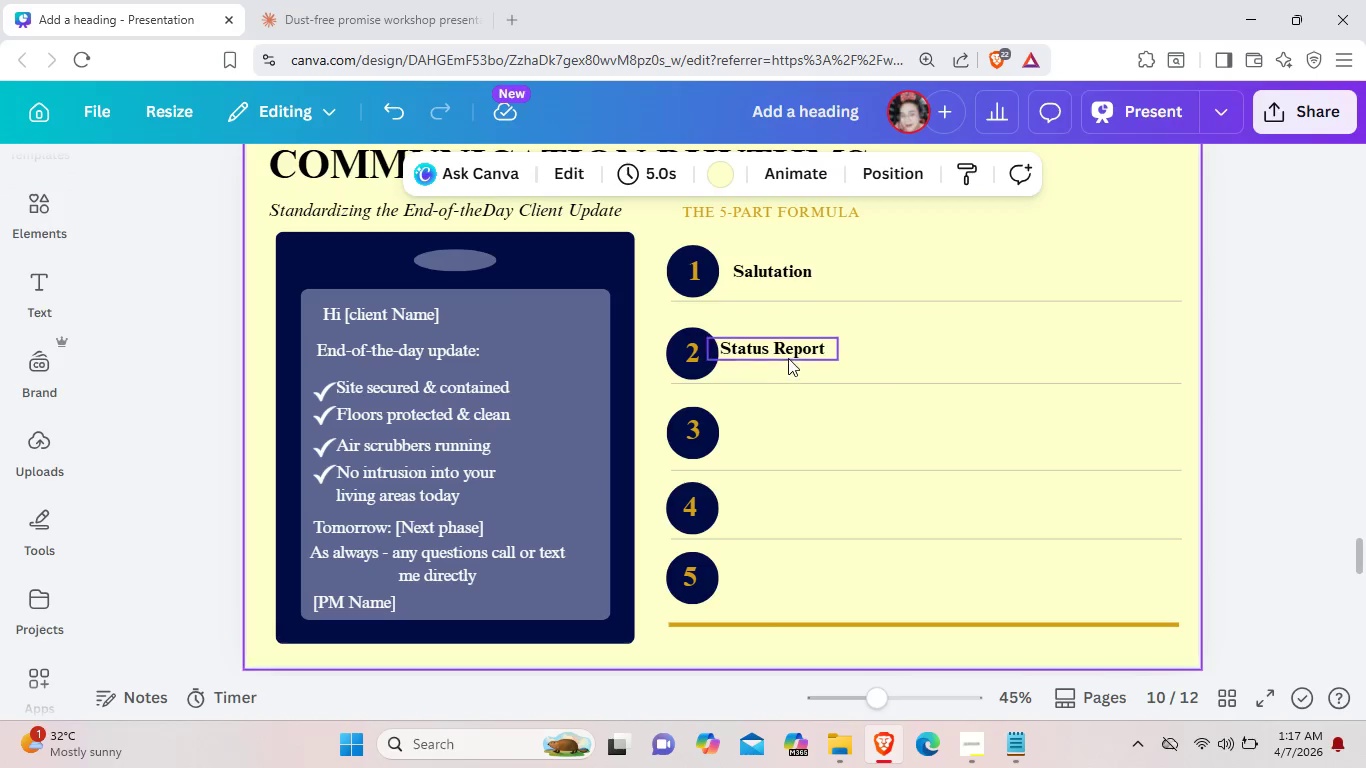 
left_click_drag(start_coordinate=[789, 357], to_coordinate=[806, 357])
 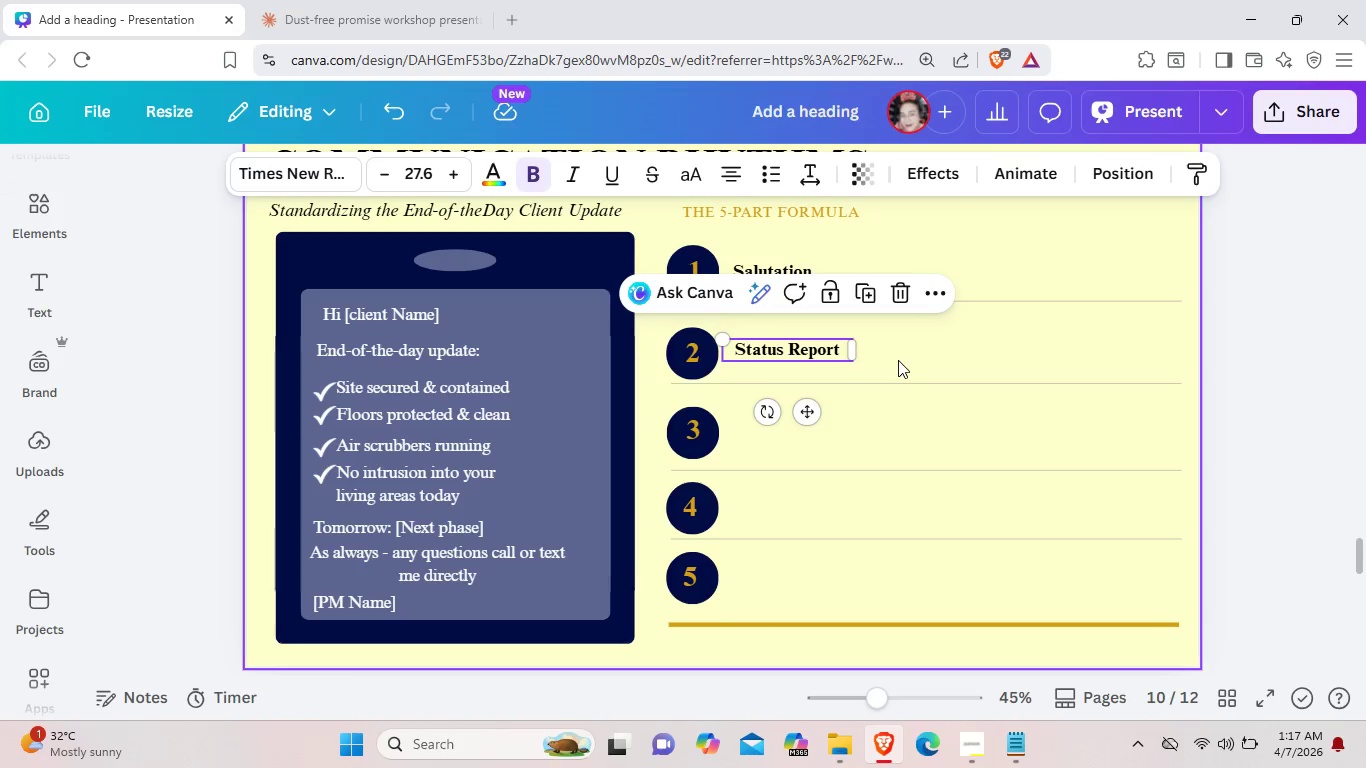 
left_click([898, 360])
 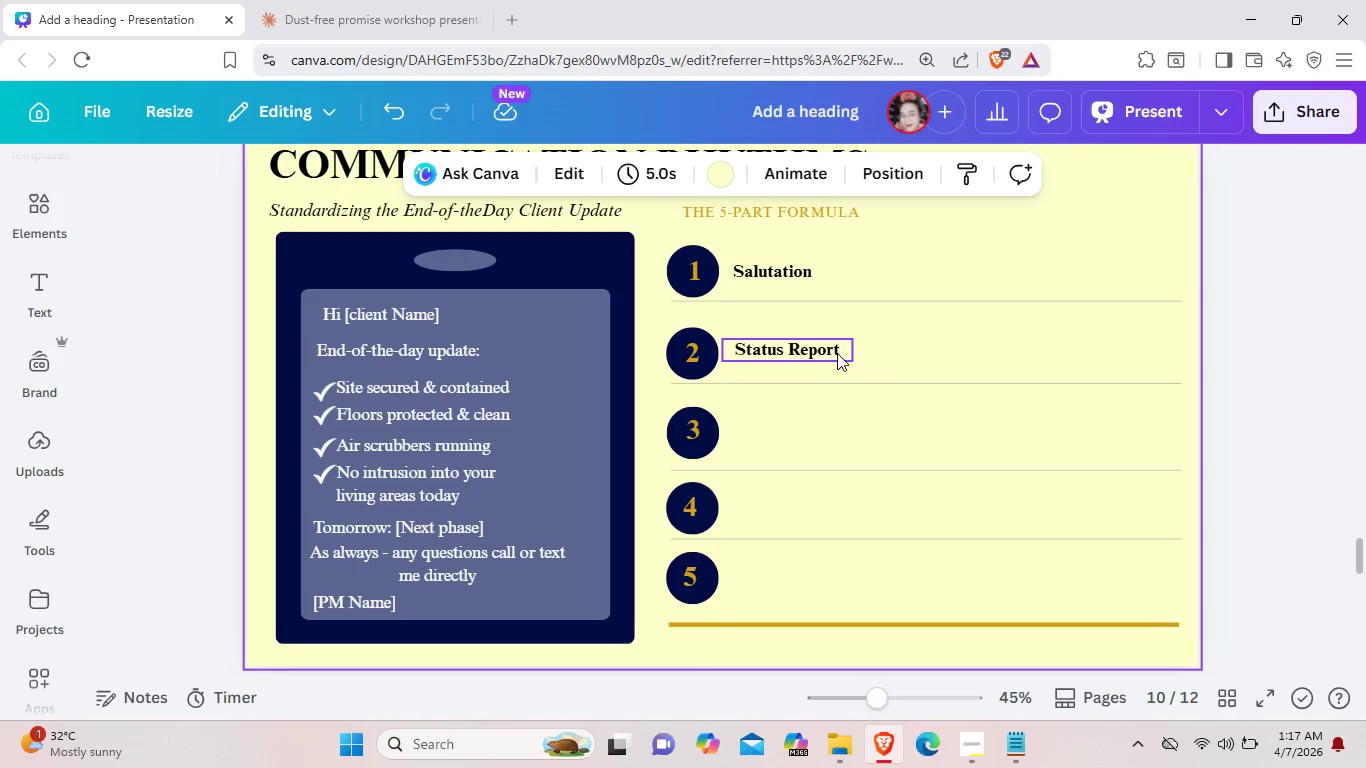 
key(Control+V)
 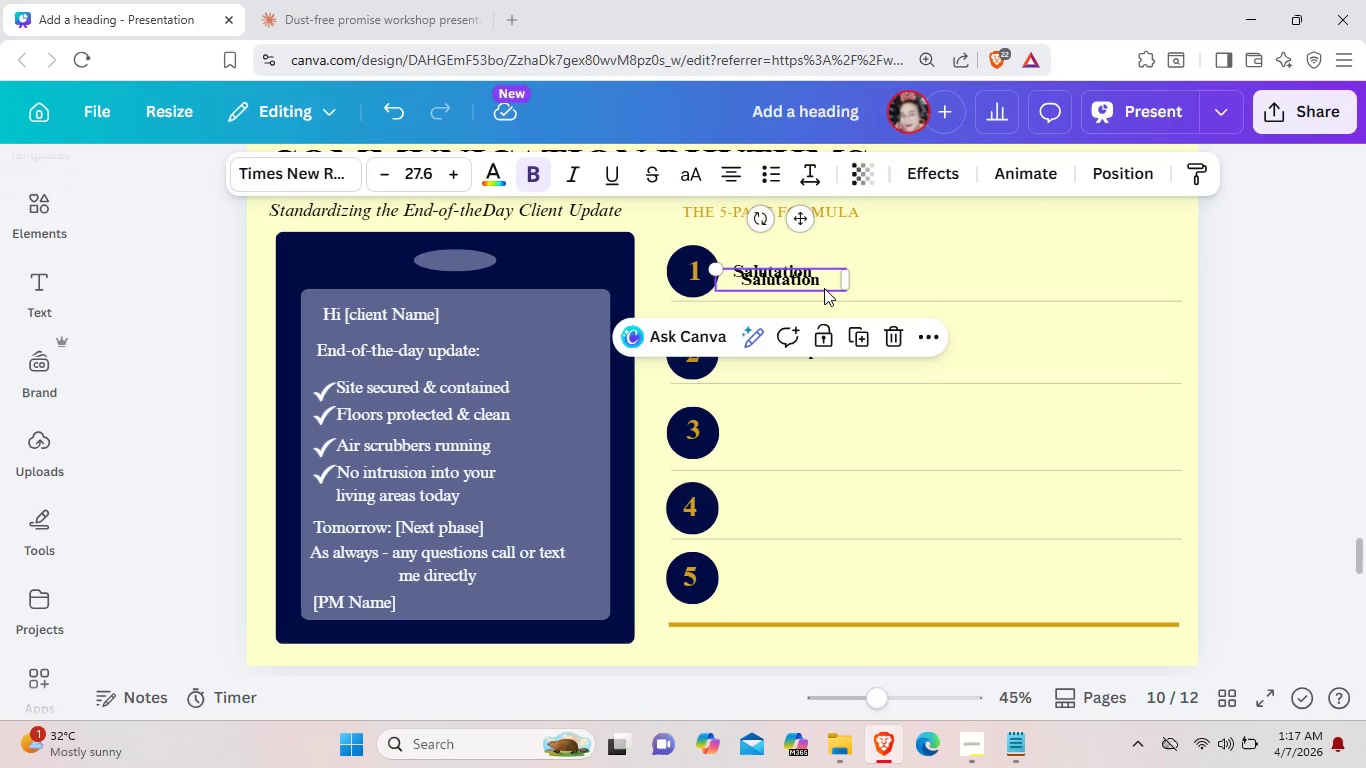 
left_click_drag(start_coordinate=[822, 285], to_coordinate=[817, 440])
 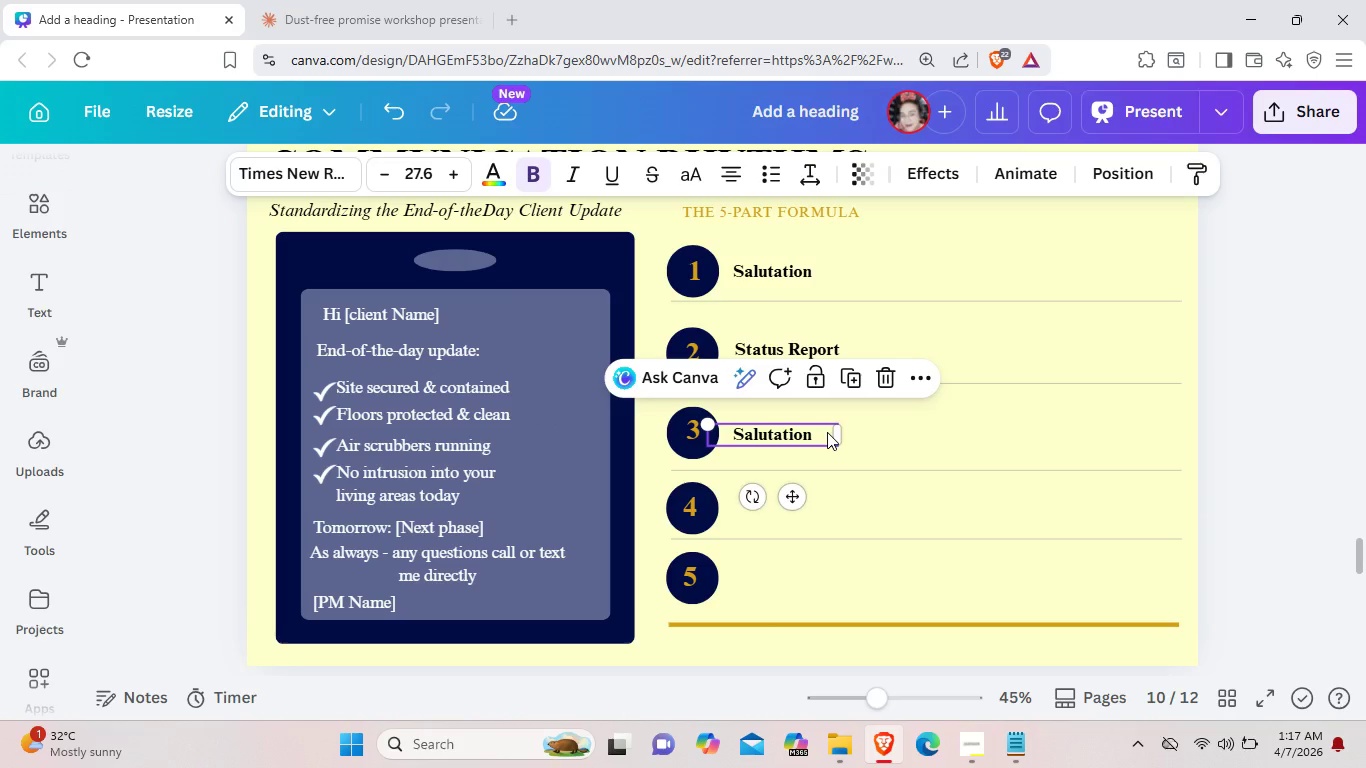 
left_click([827, 432])
 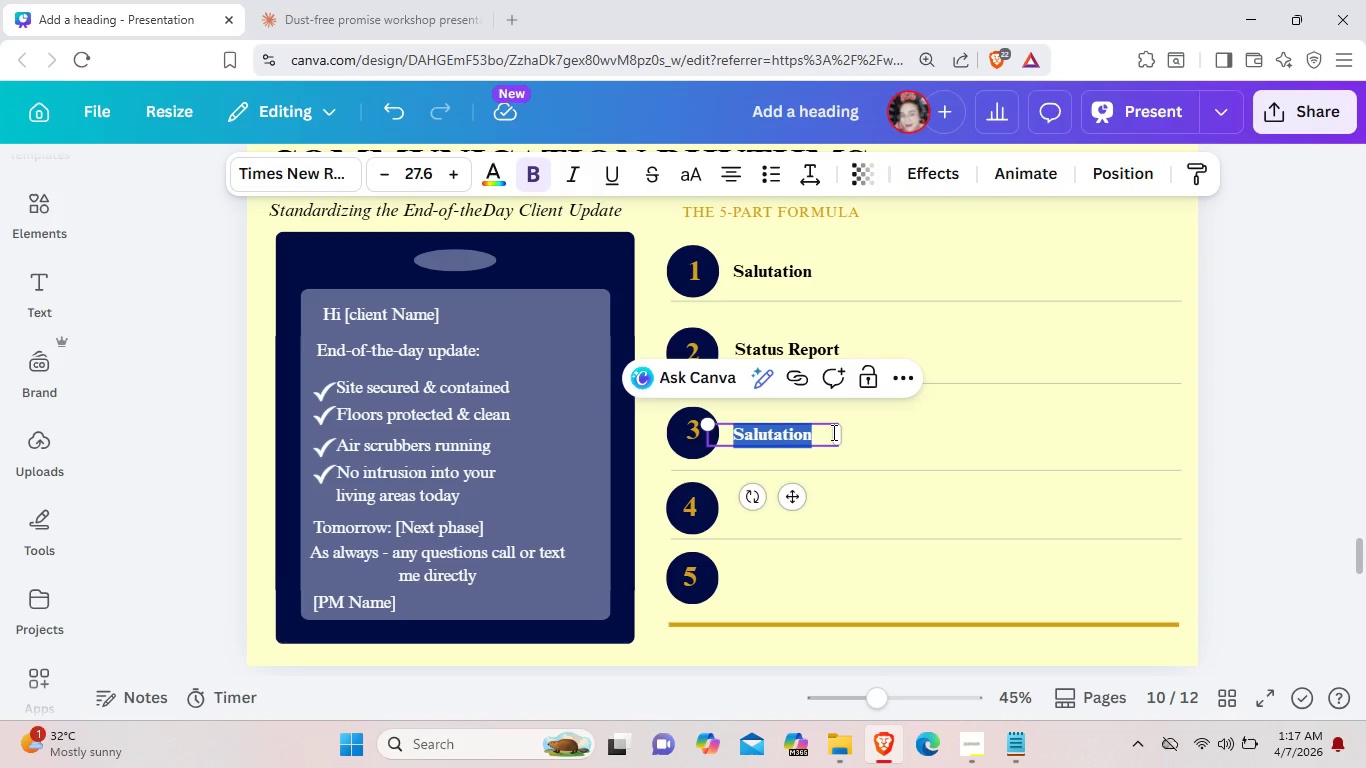 
key(Backspace)
type(Safety)
 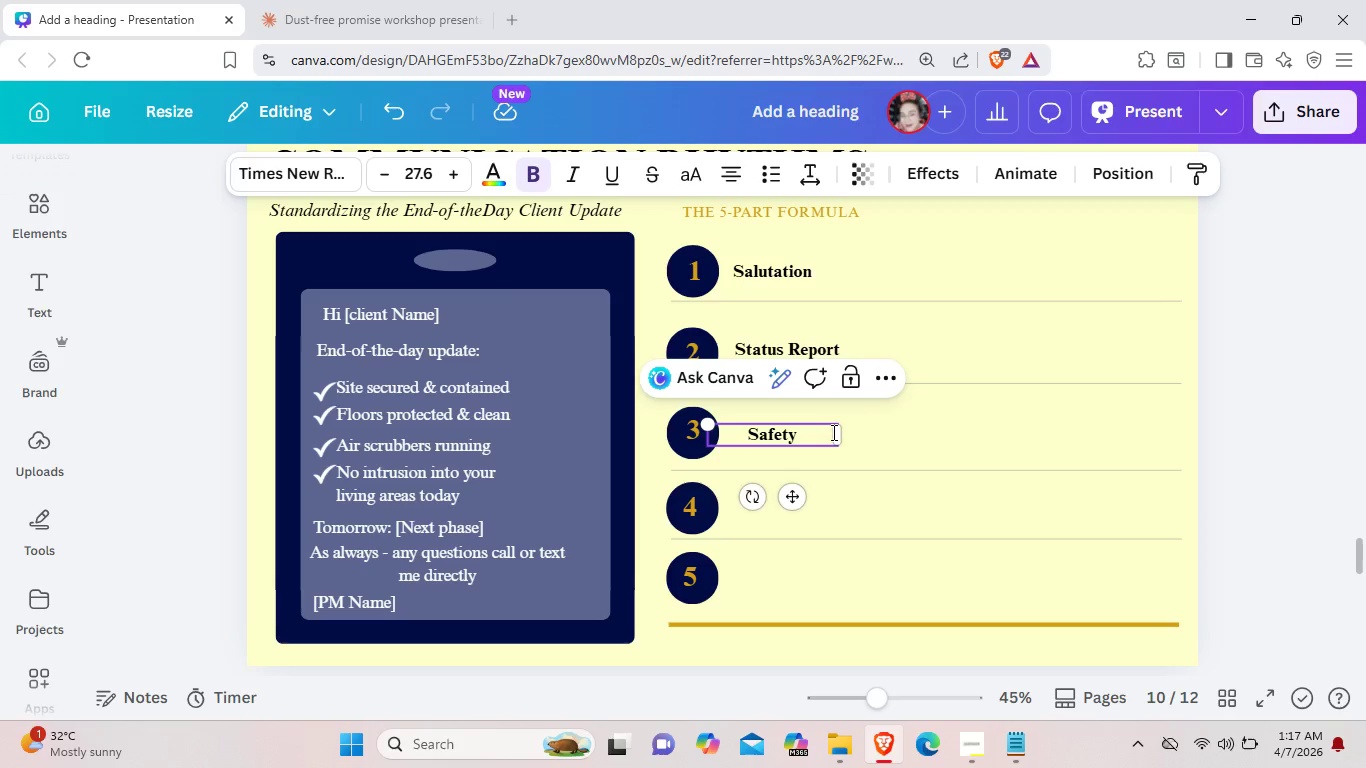 
left_click_drag(start_coordinate=[791, 497], to_coordinate=[782, 492])
 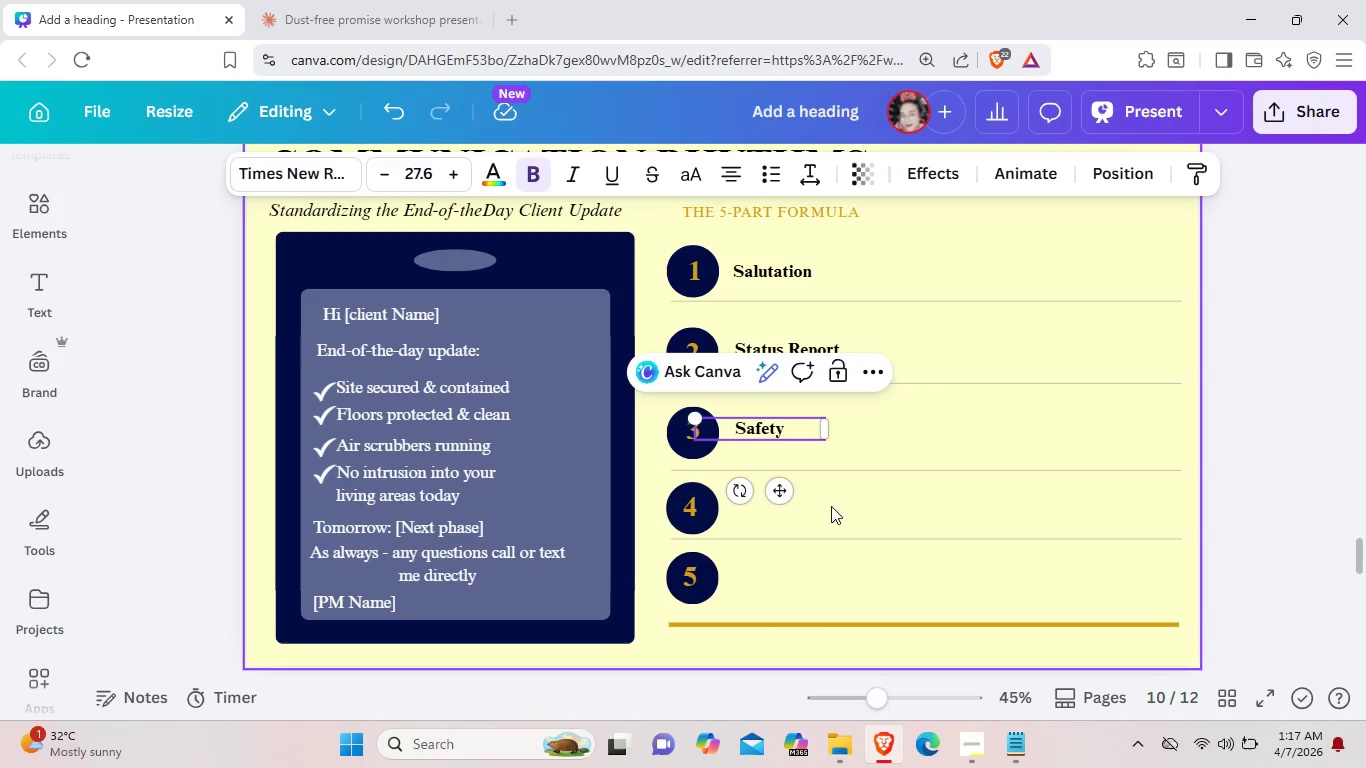 
left_click([831, 506])
 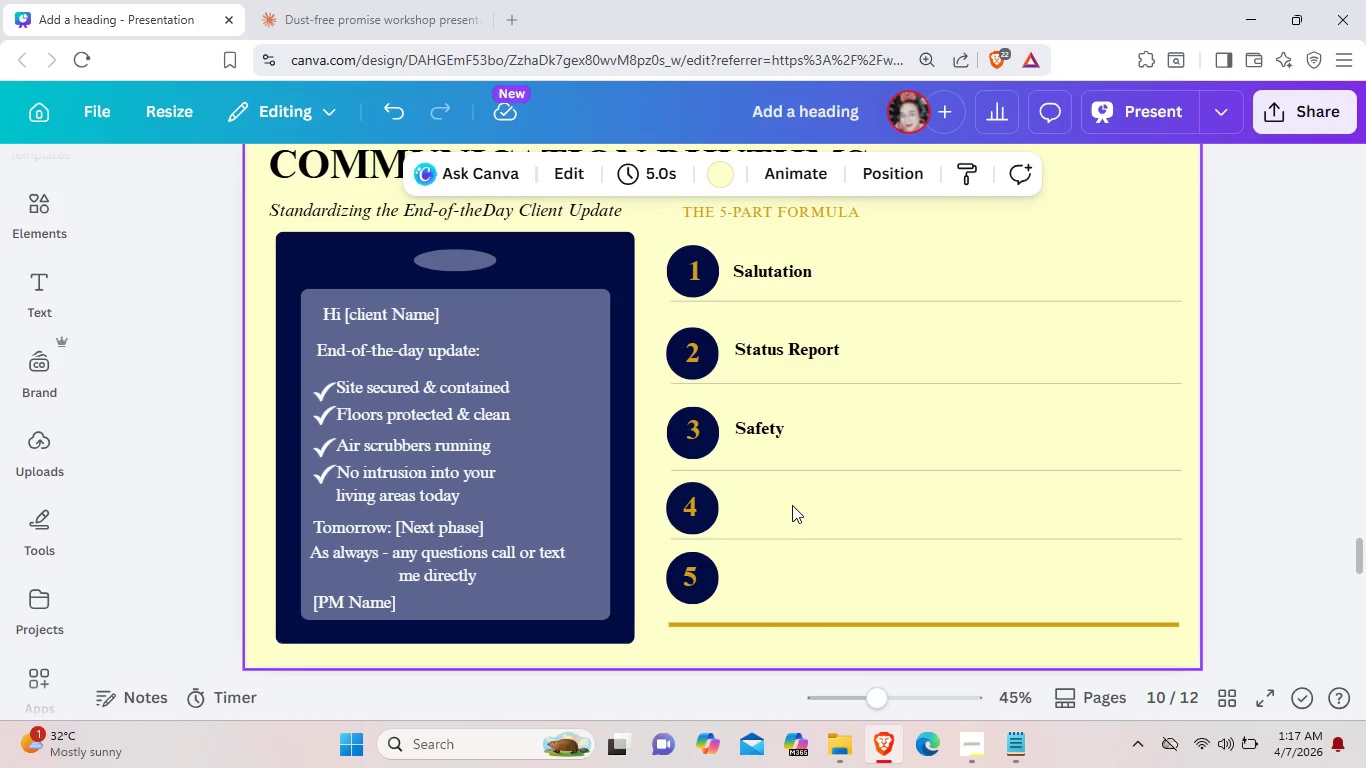 
key(Control+V)
 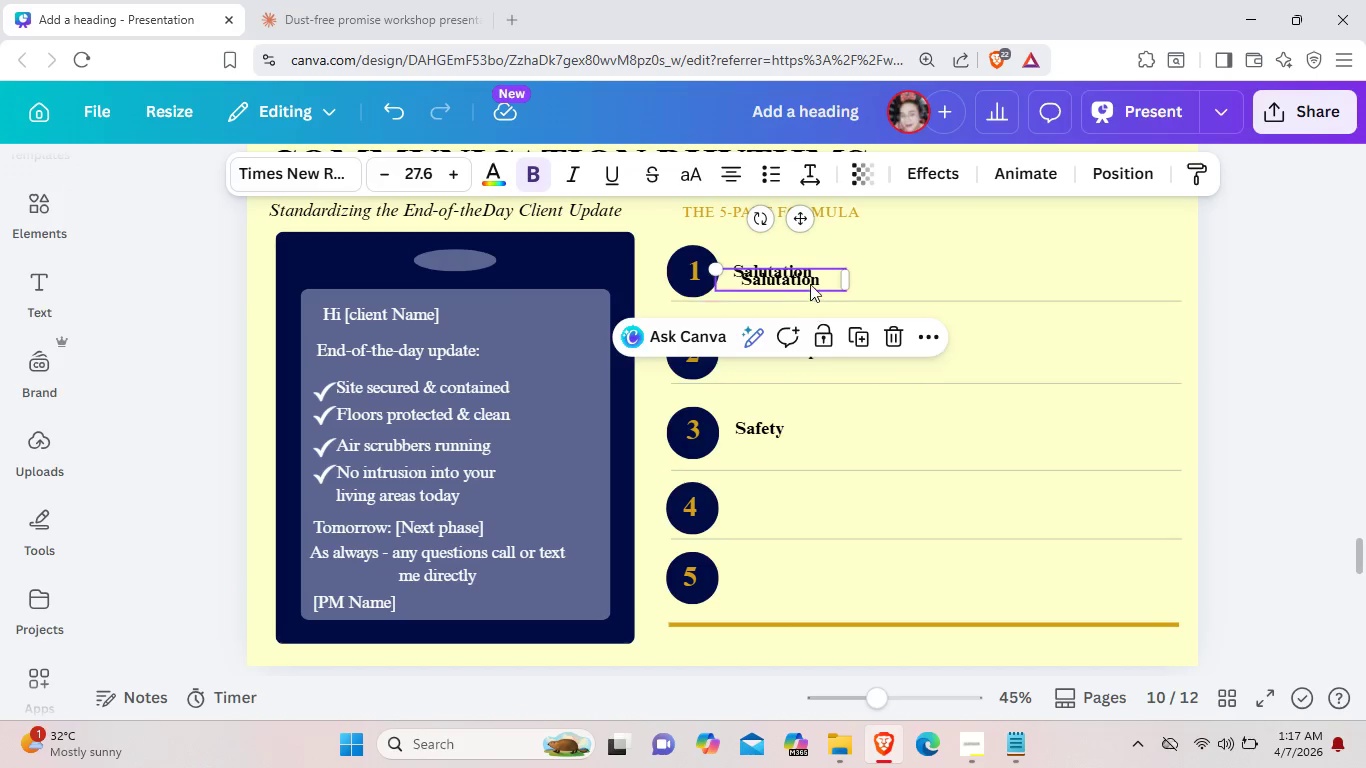 
left_click_drag(start_coordinate=[810, 282], to_coordinate=[812, 509])
 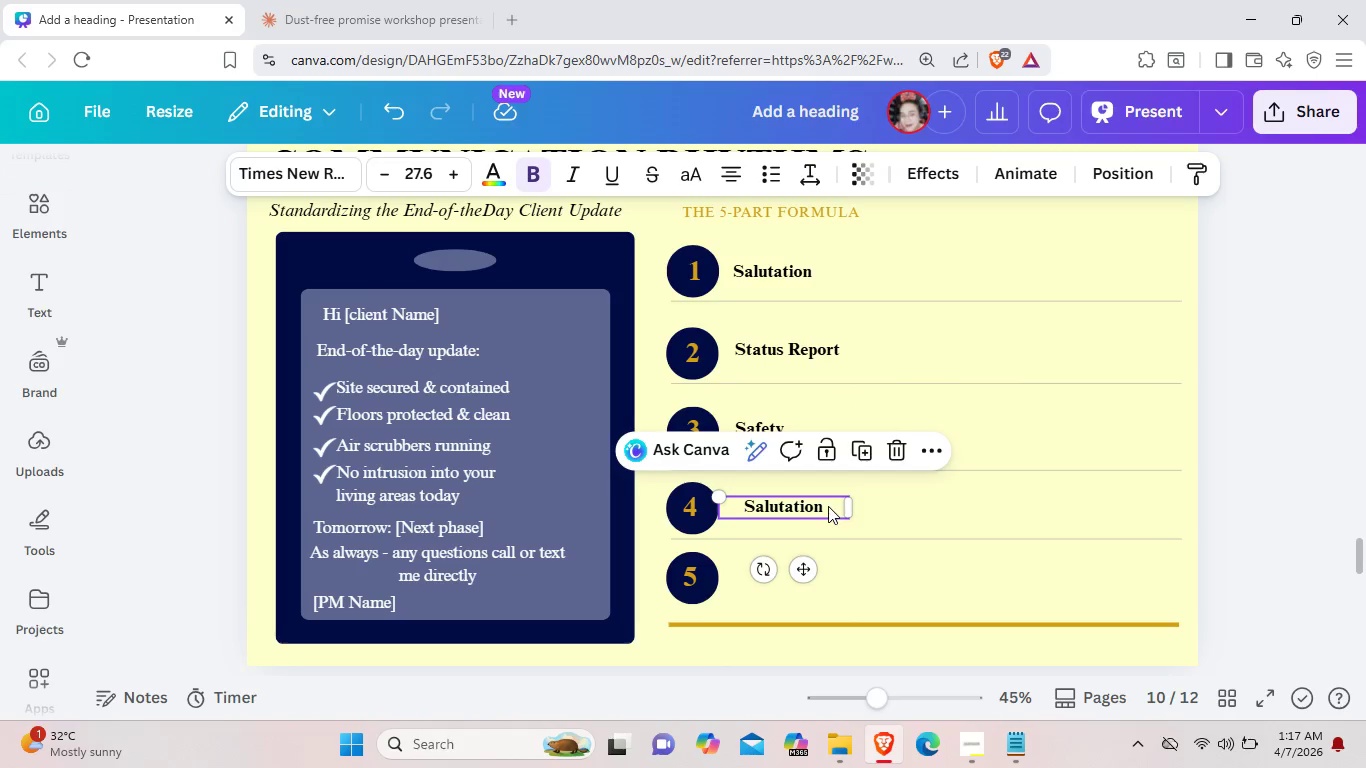 
left_click([828, 506])
 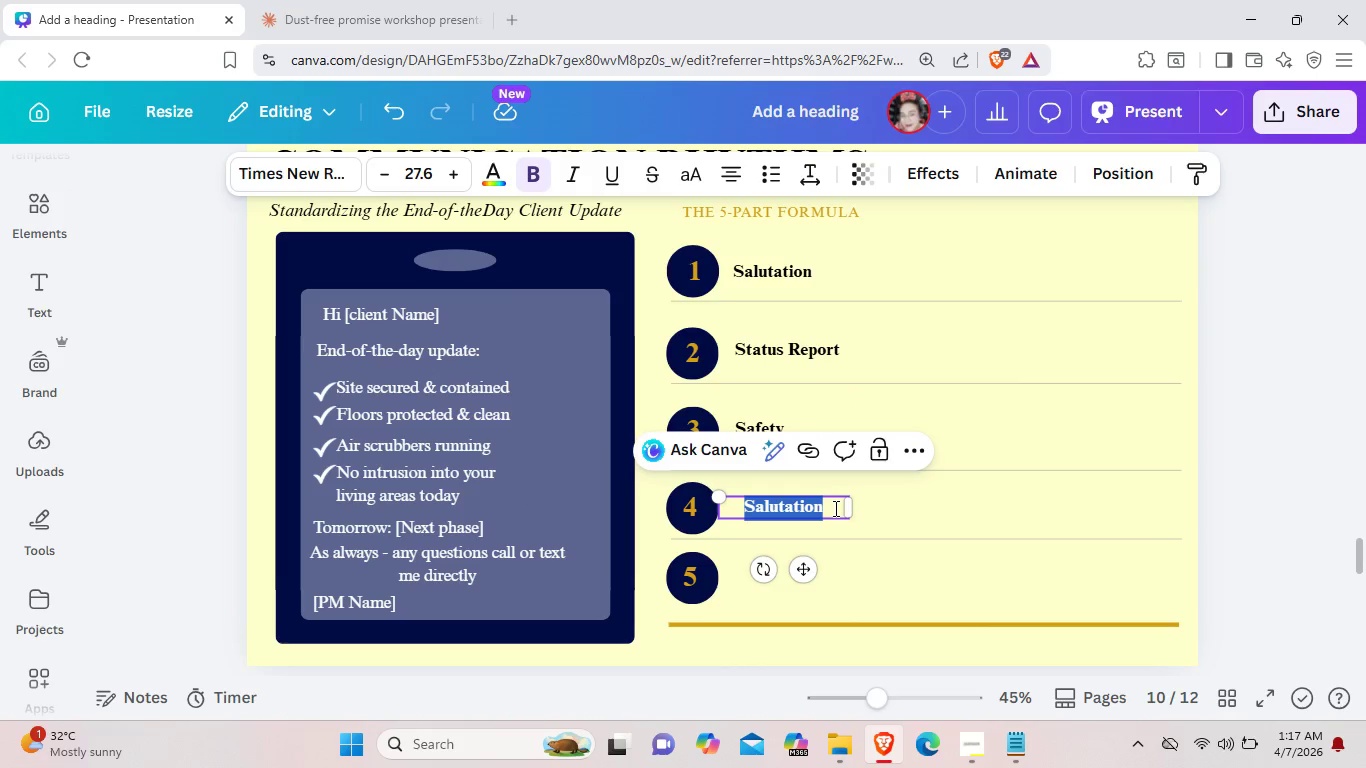 
key(Backspace)
 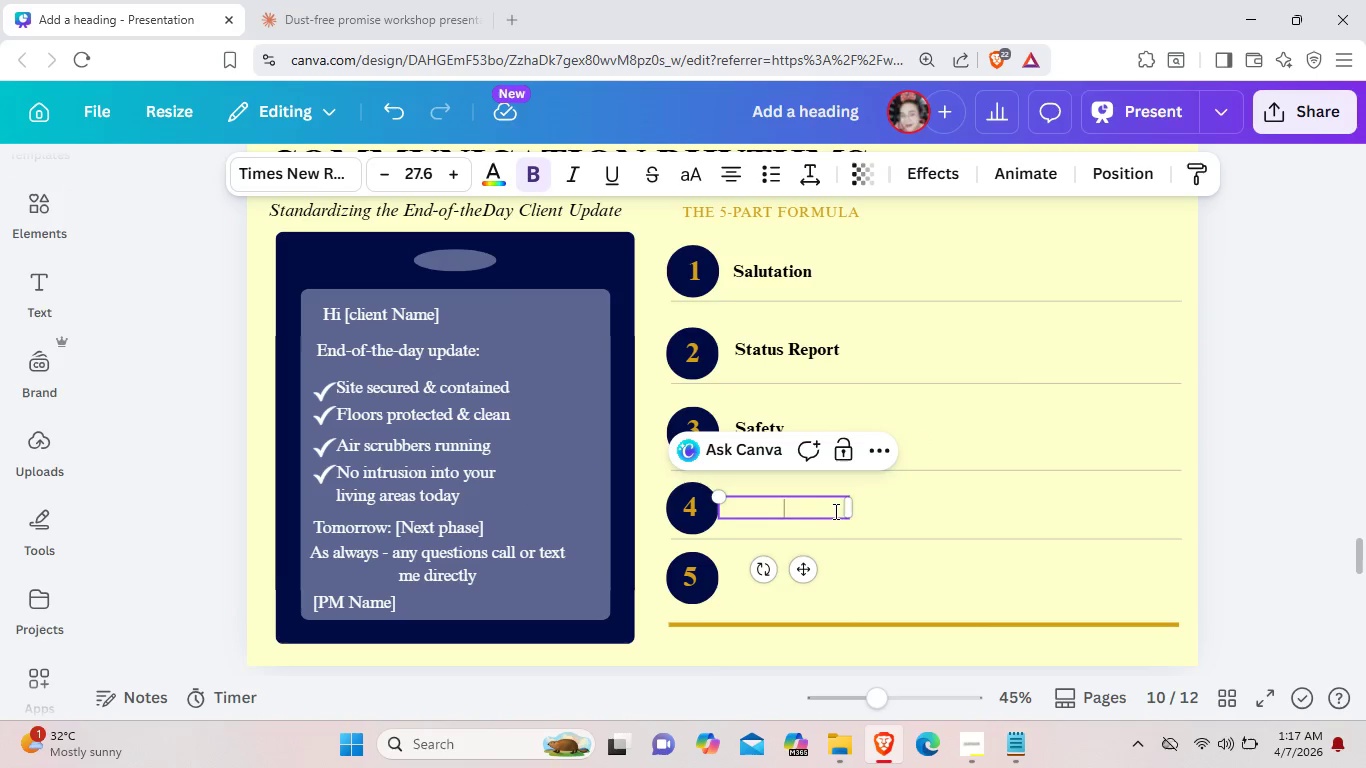 
type(Tommo)
key(Backspace)
key(Backspace)
type(orrow's Plan)
 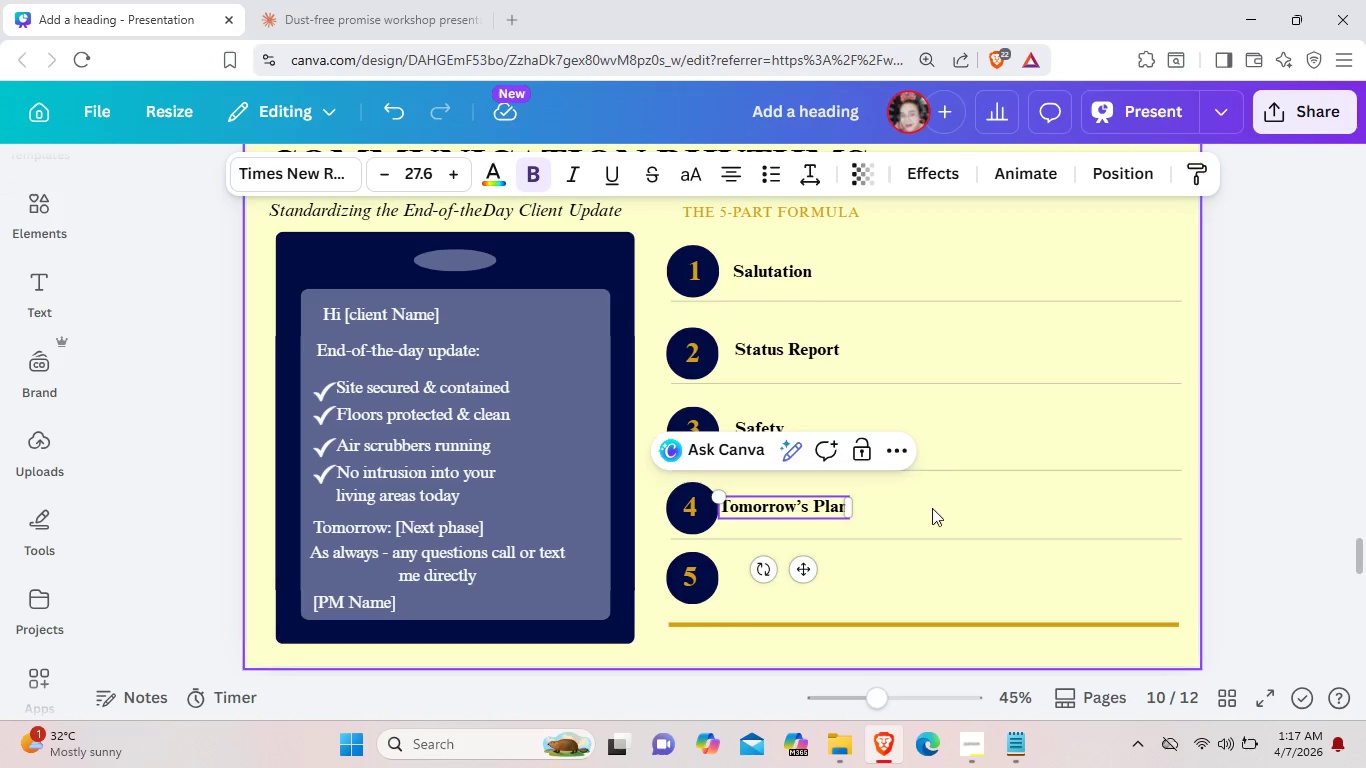 
left_click([932, 508])
 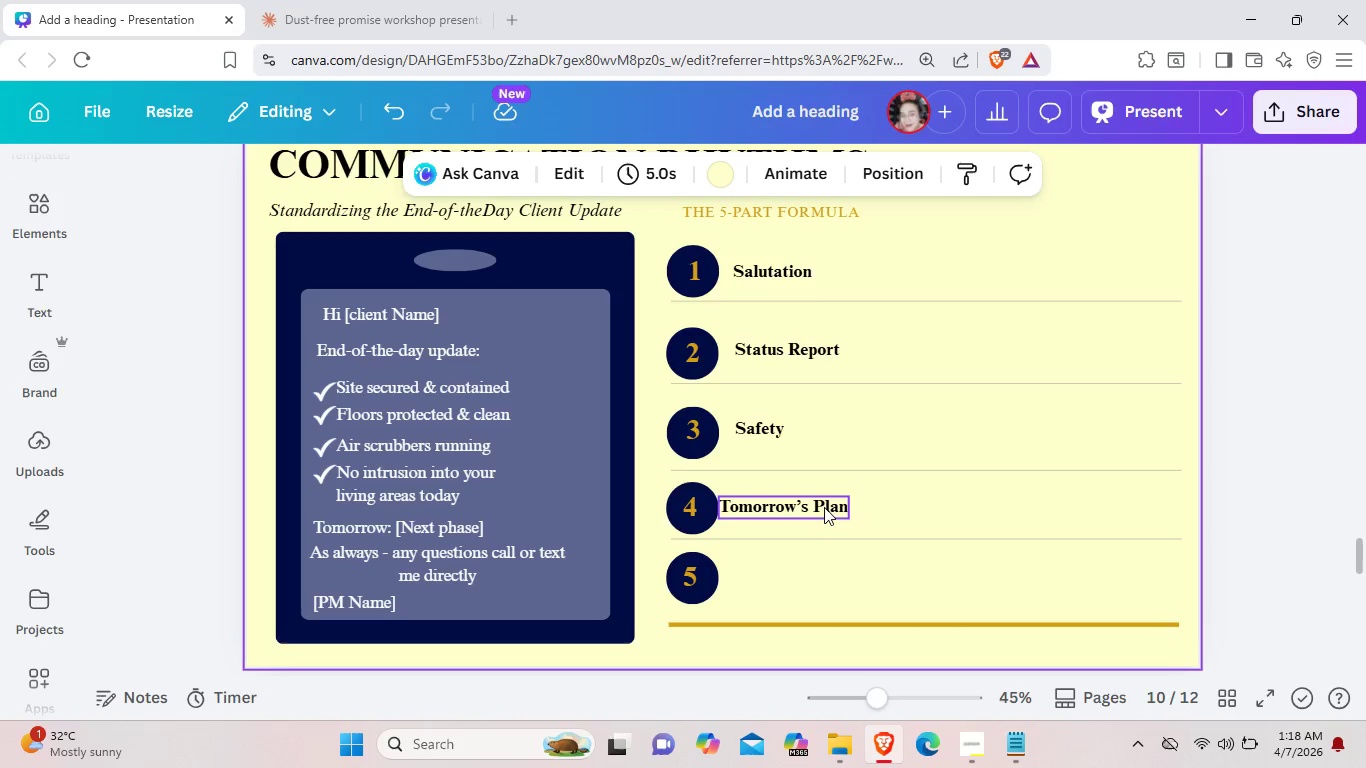 
left_click_drag(start_coordinate=[820, 505], to_coordinate=[830, 506])
 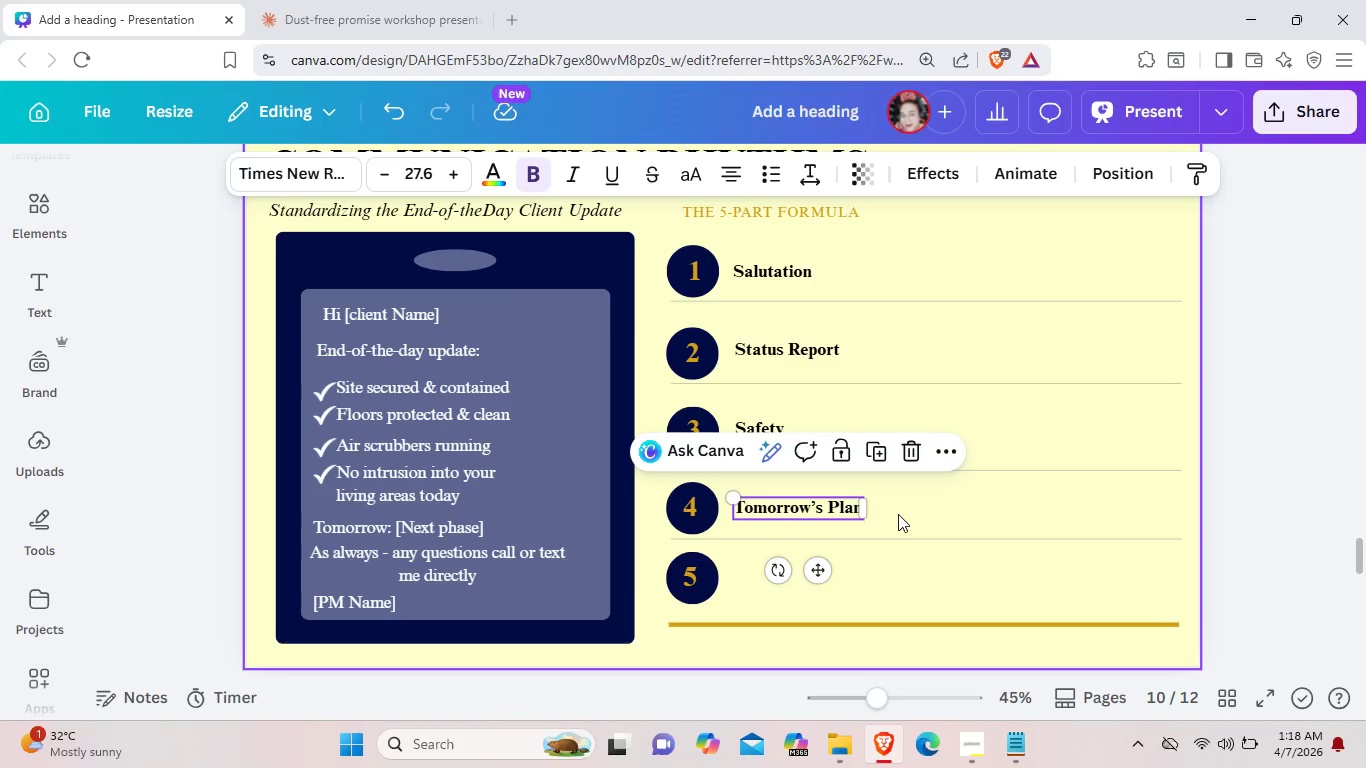 
left_click([898, 514])
 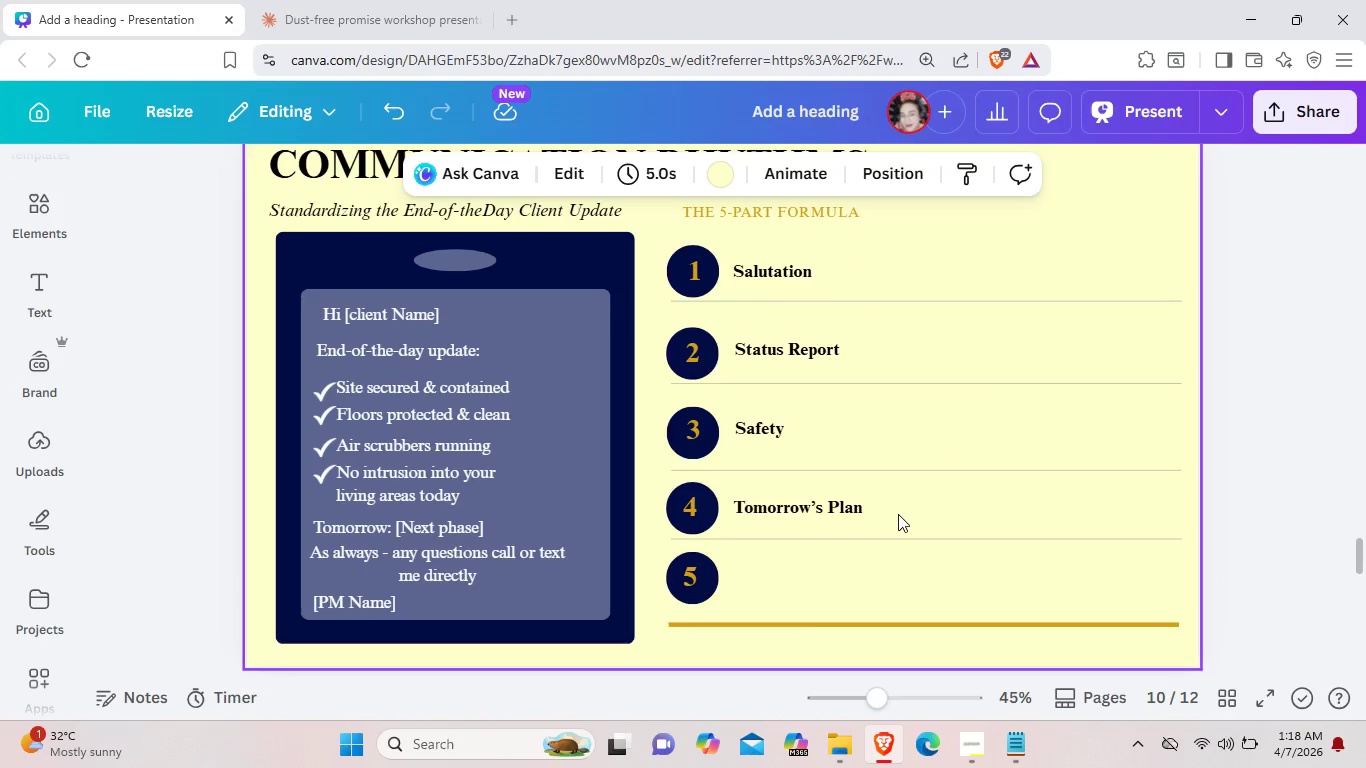 
scroll: coordinate [898, 514], scroll_direction: down, amount: 1.0
 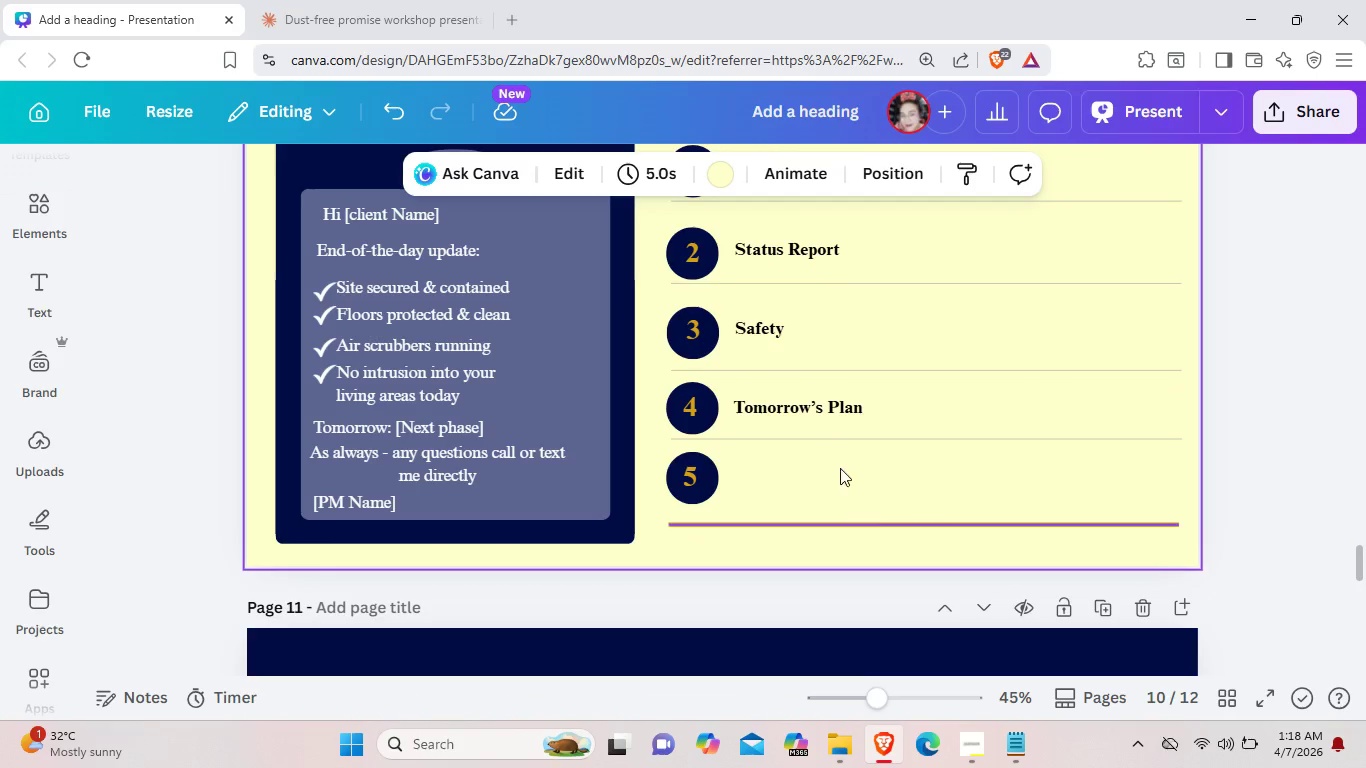 
left_click_drag(start_coordinate=[814, 404], to_coordinate=[806, 489])
 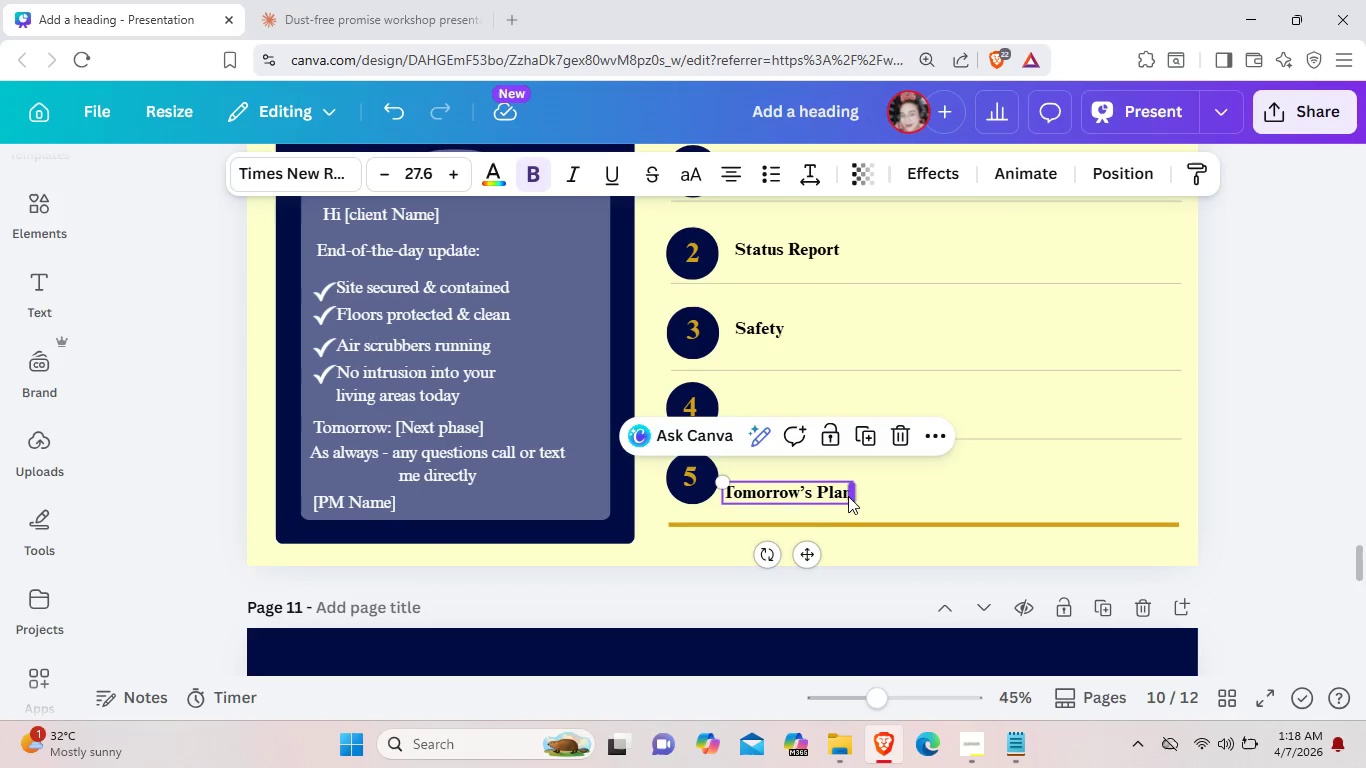 
left_click_drag(start_coordinate=[842, 497], to_coordinate=[856, 414])
 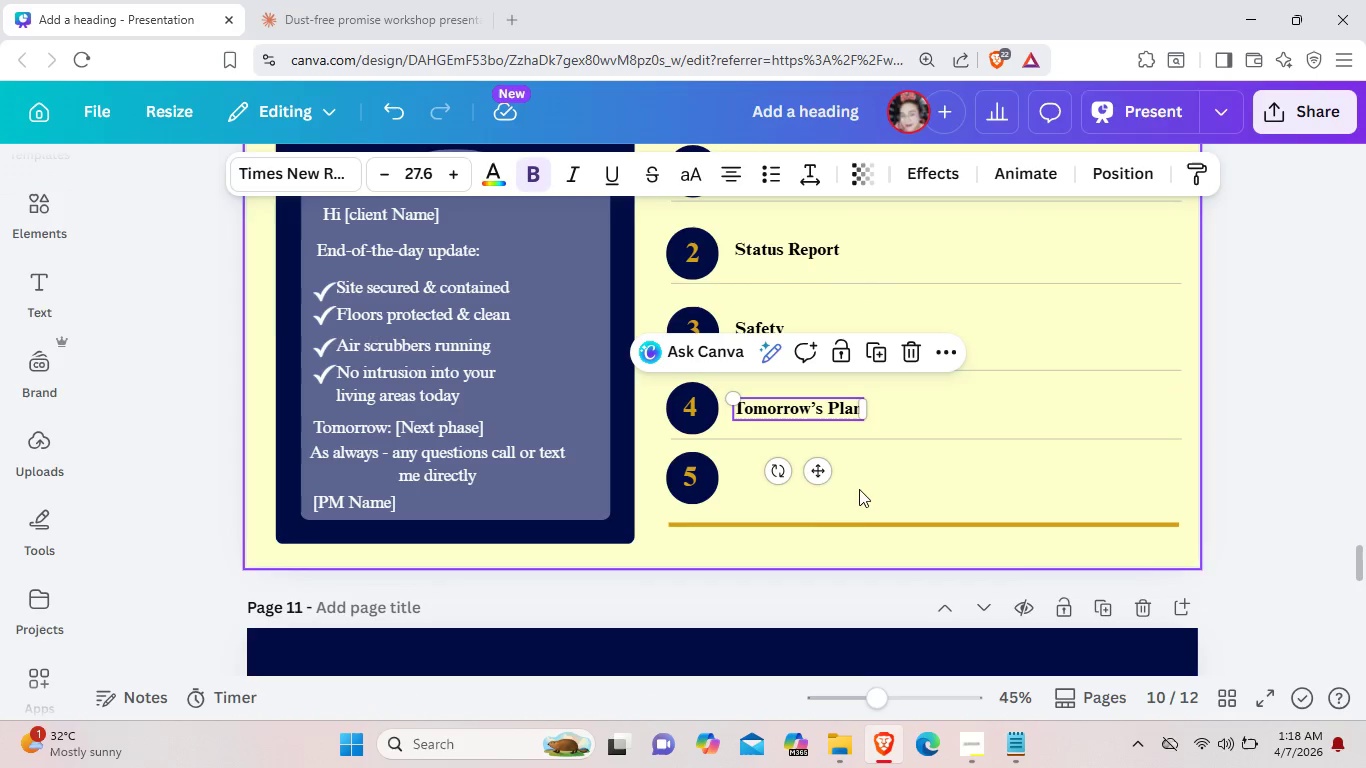 
left_click_drag(start_coordinate=[859, 487], to_coordinate=[852, 496])
 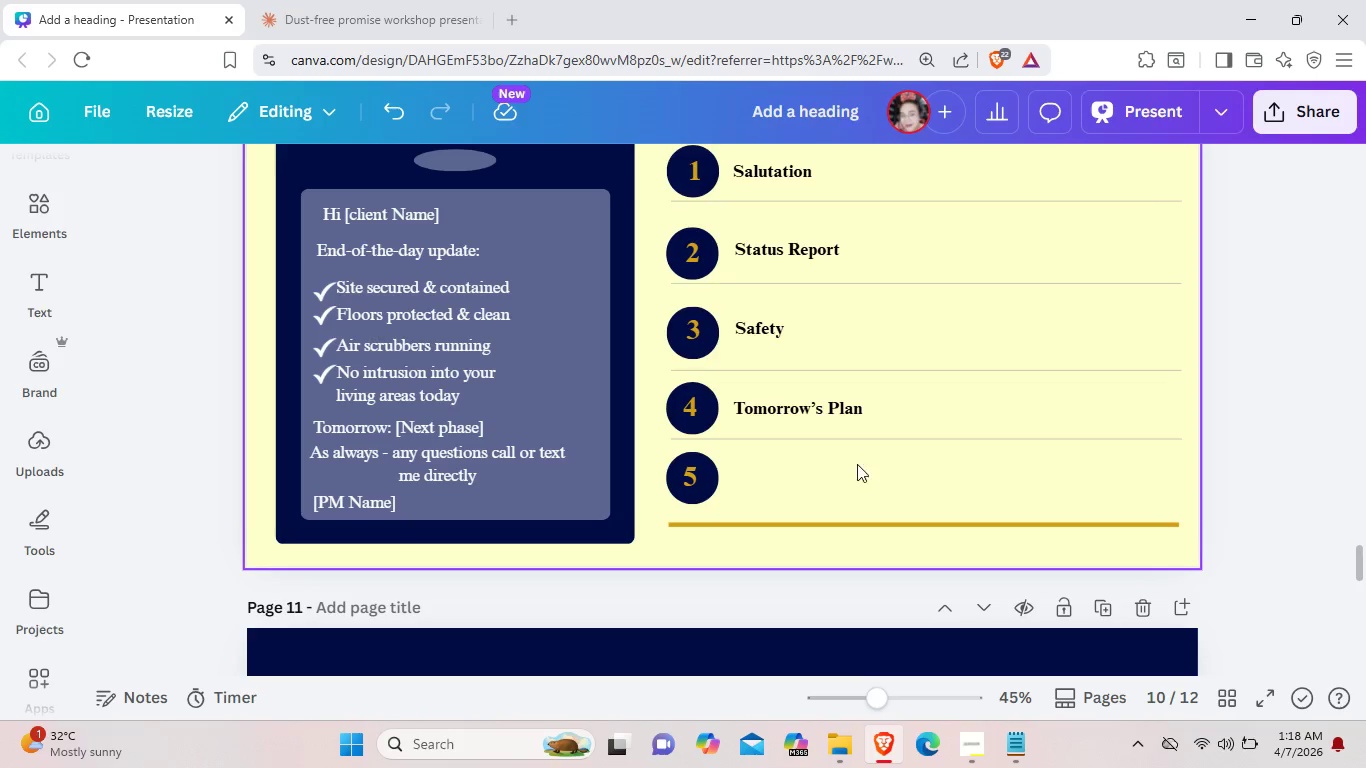 
key(Control+V)
 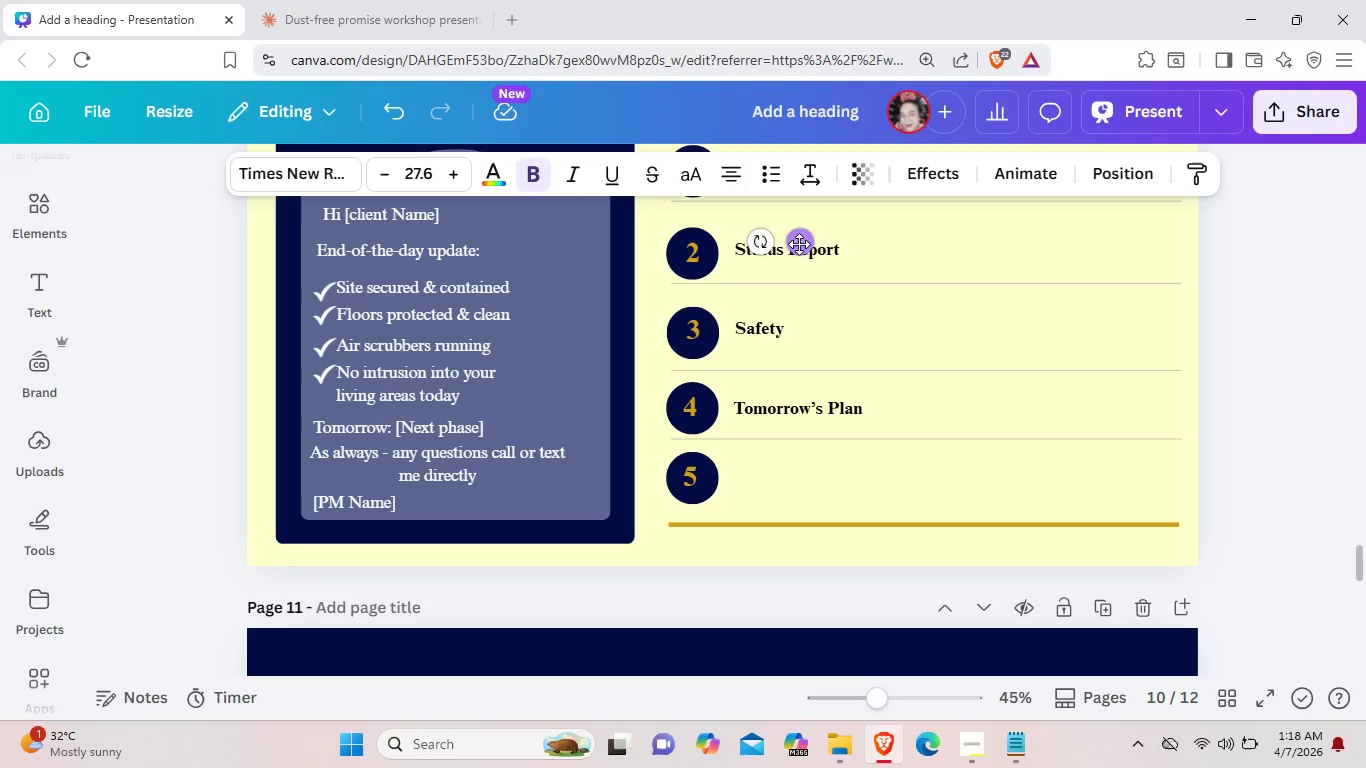 
left_click_drag(start_coordinate=[799, 244], to_coordinate=[793, 543])
 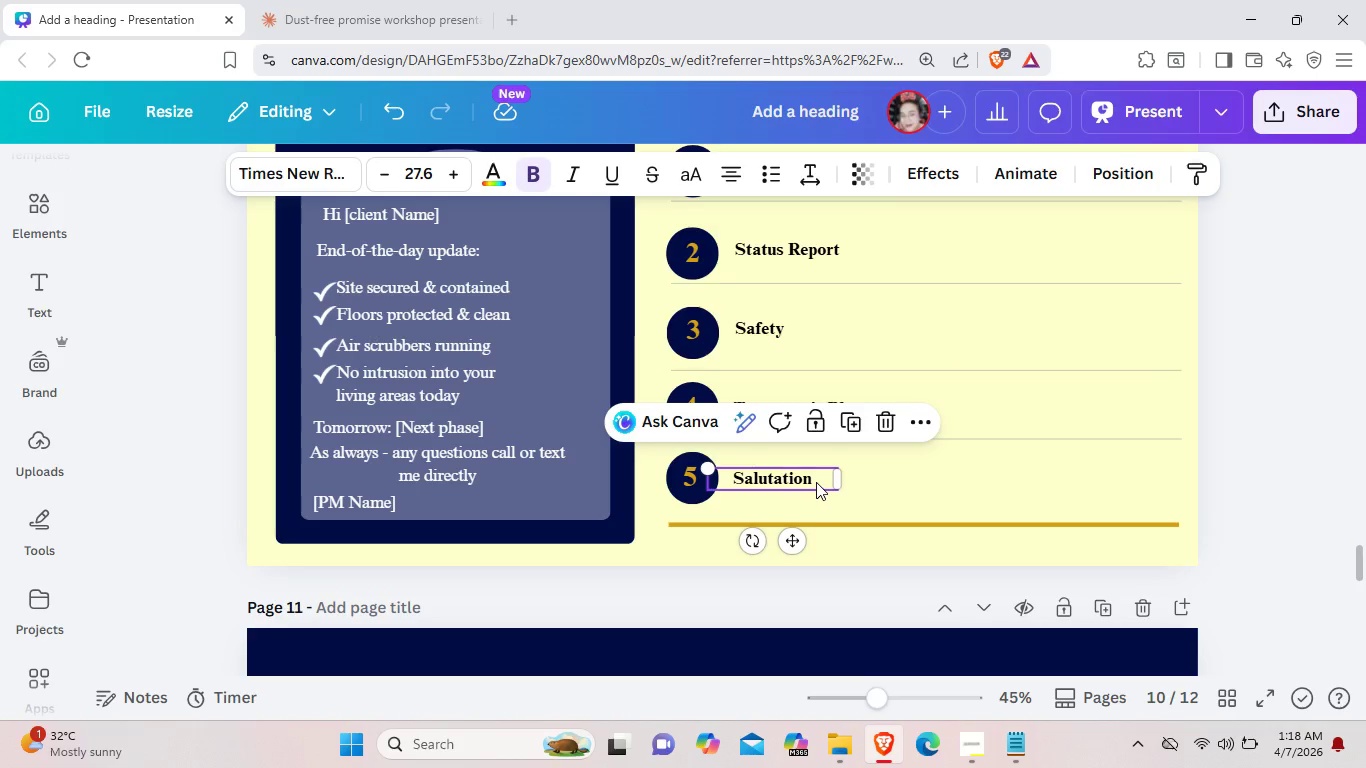 
left_click([816, 482])
 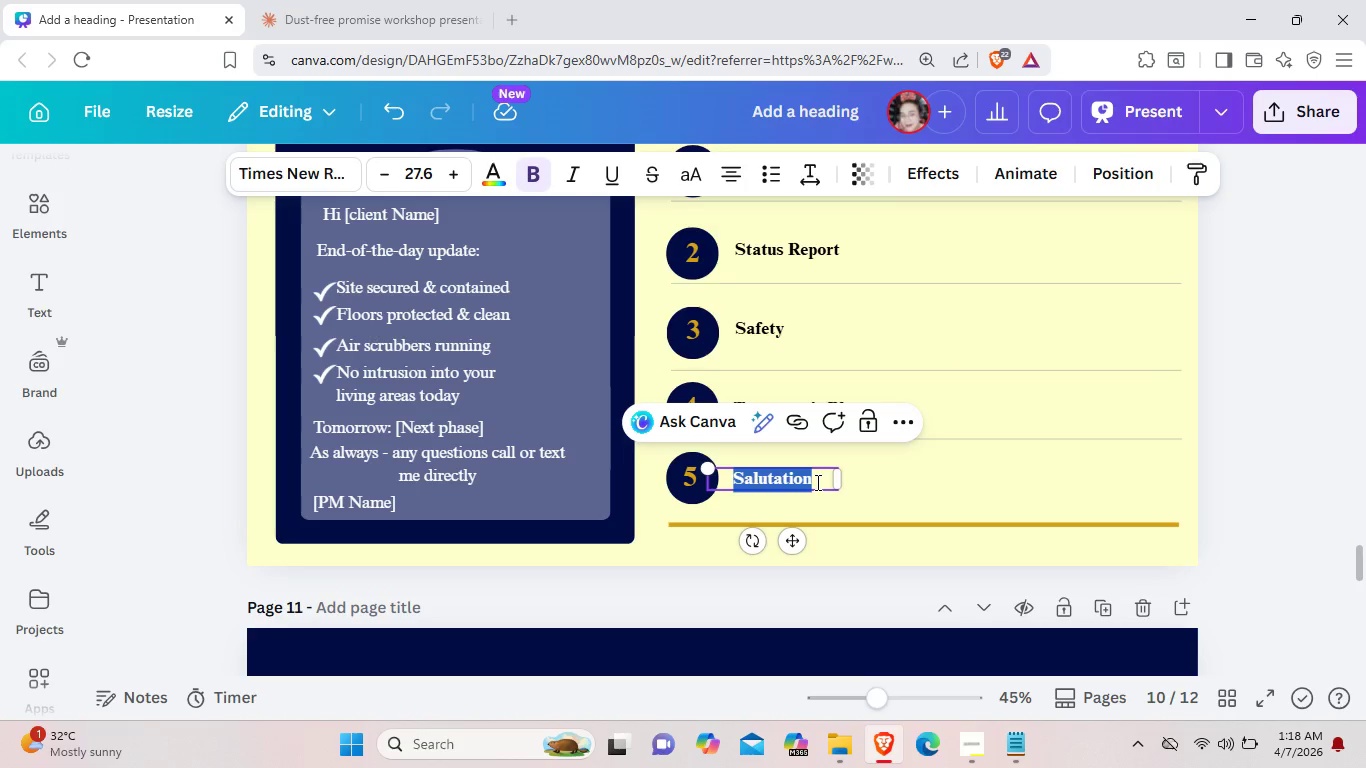 
key(Backspace)
type(Open C)
key(Backspace)
type(Door)
 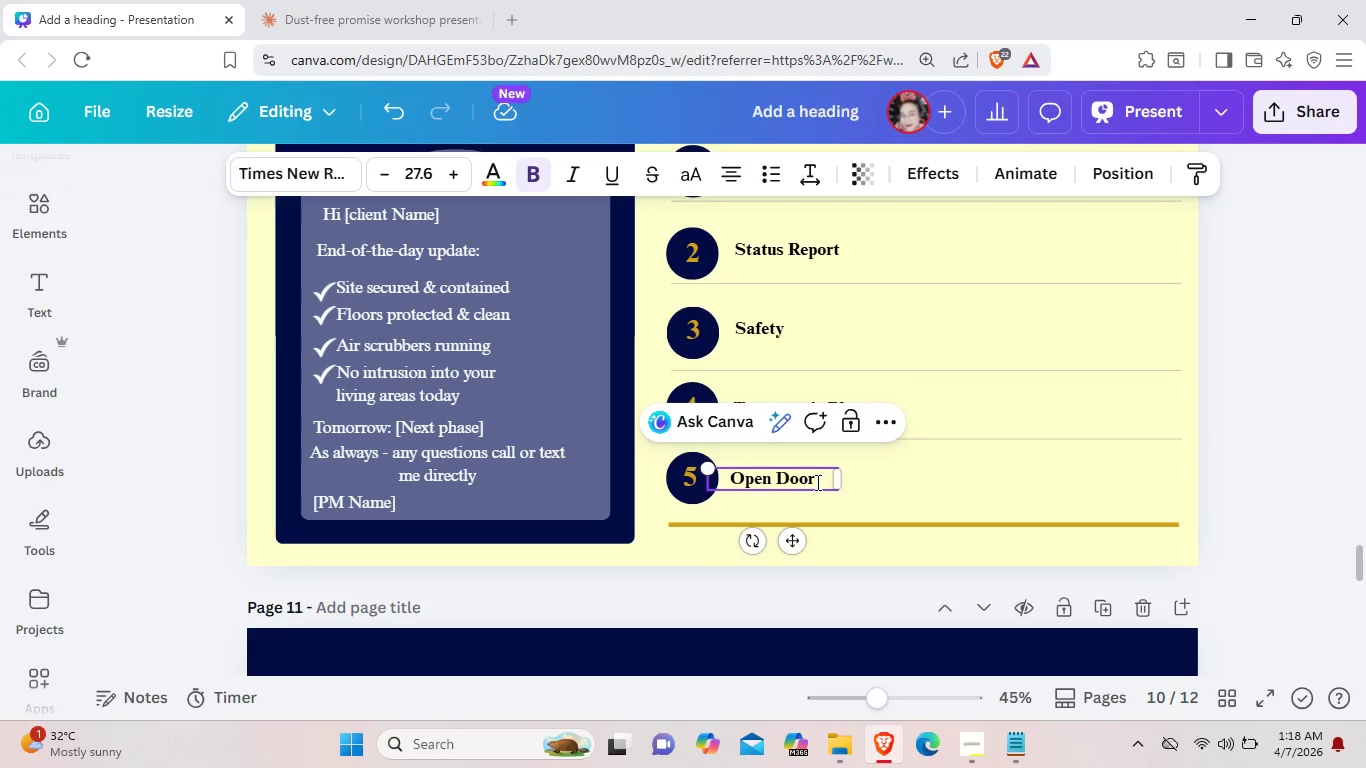 
left_click([903, 486])
 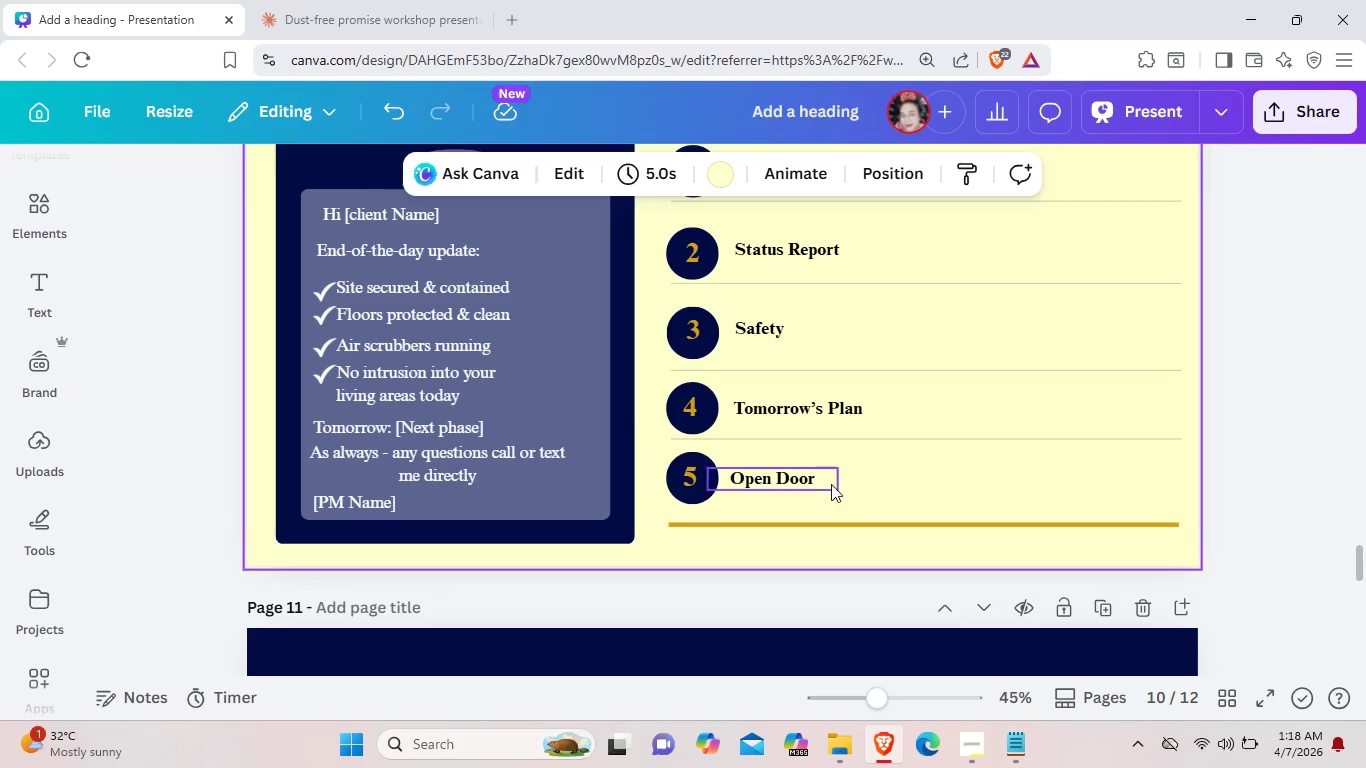 
left_click_drag(start_coordinate=[820, 482], to_coordinate=[826, 482])
 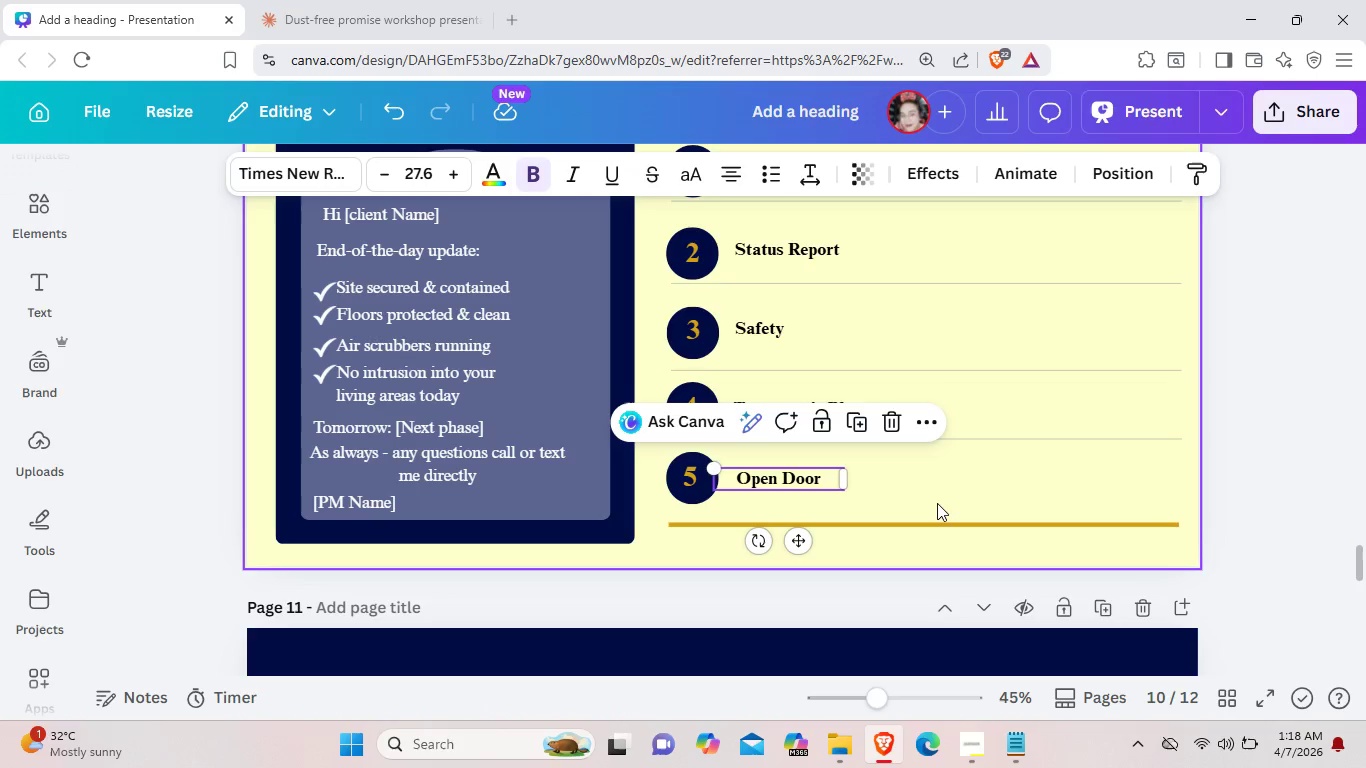 
left_click([937, 503])
 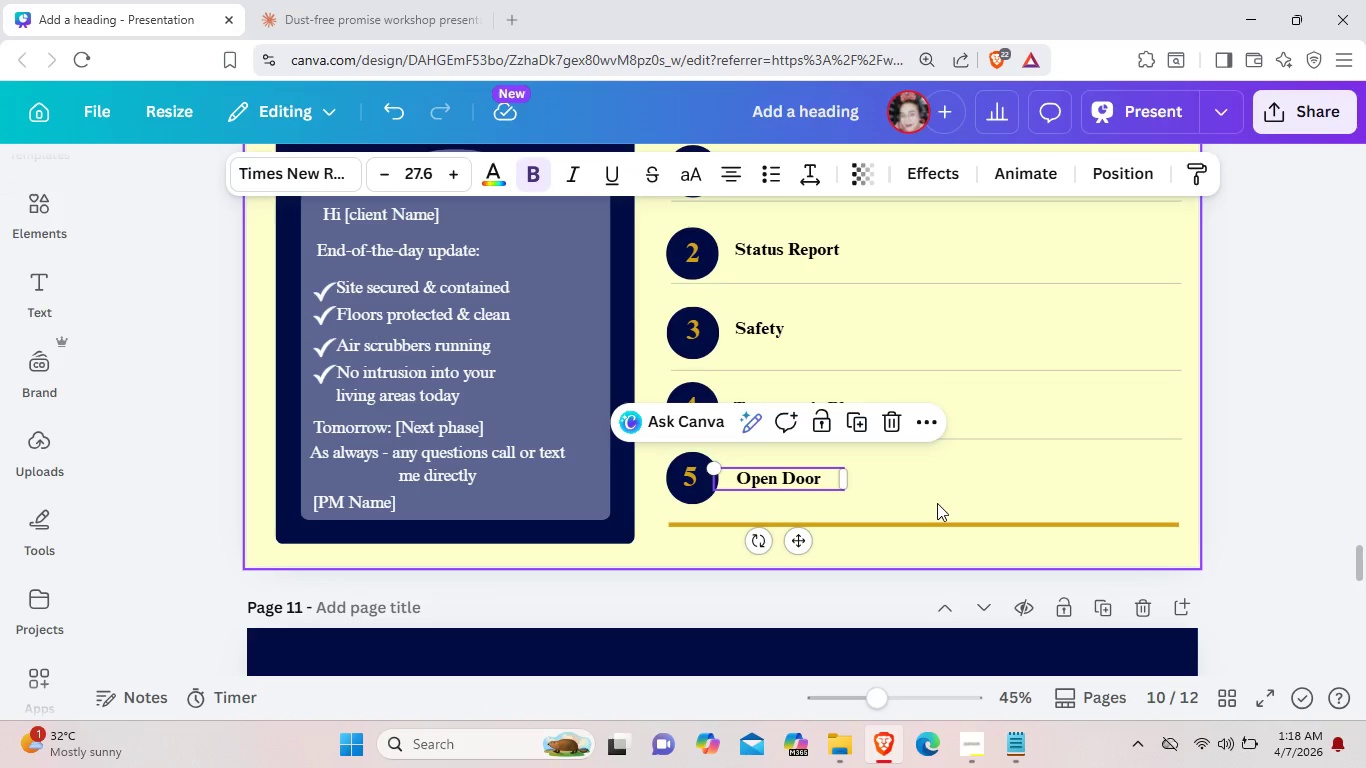 
left_click([937, 503])
 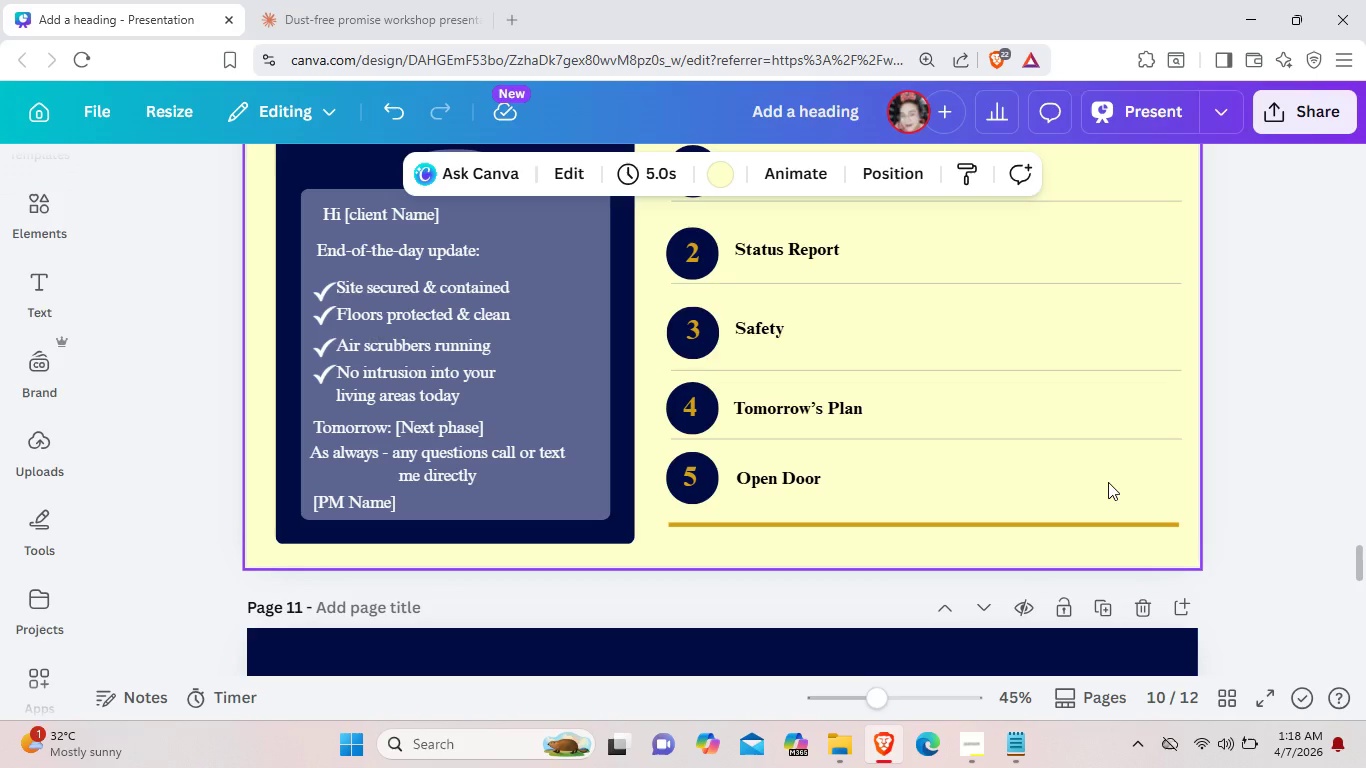 
wait(14.72)
 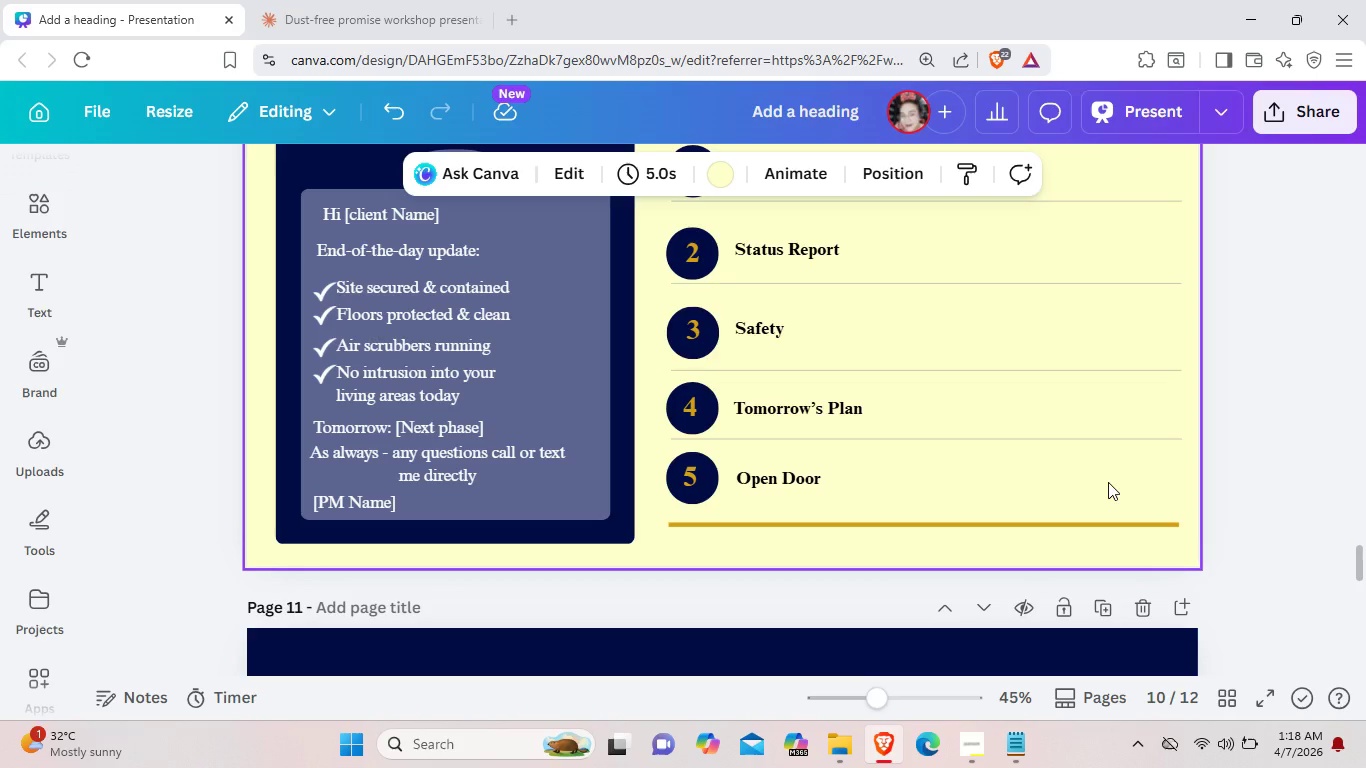 
scroll: coordinate [614, 327], scroll_direction: up, amount: 2.0
 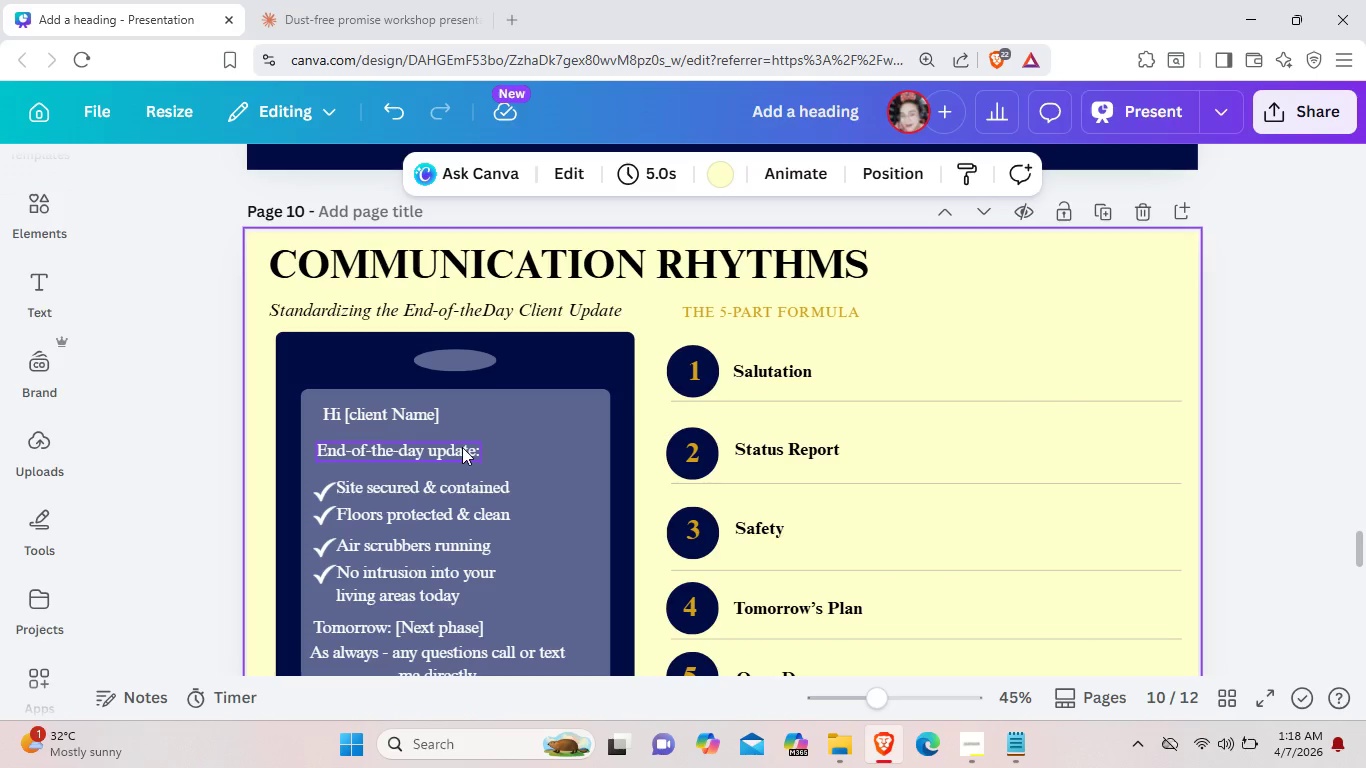 
left_click([462, 447])
 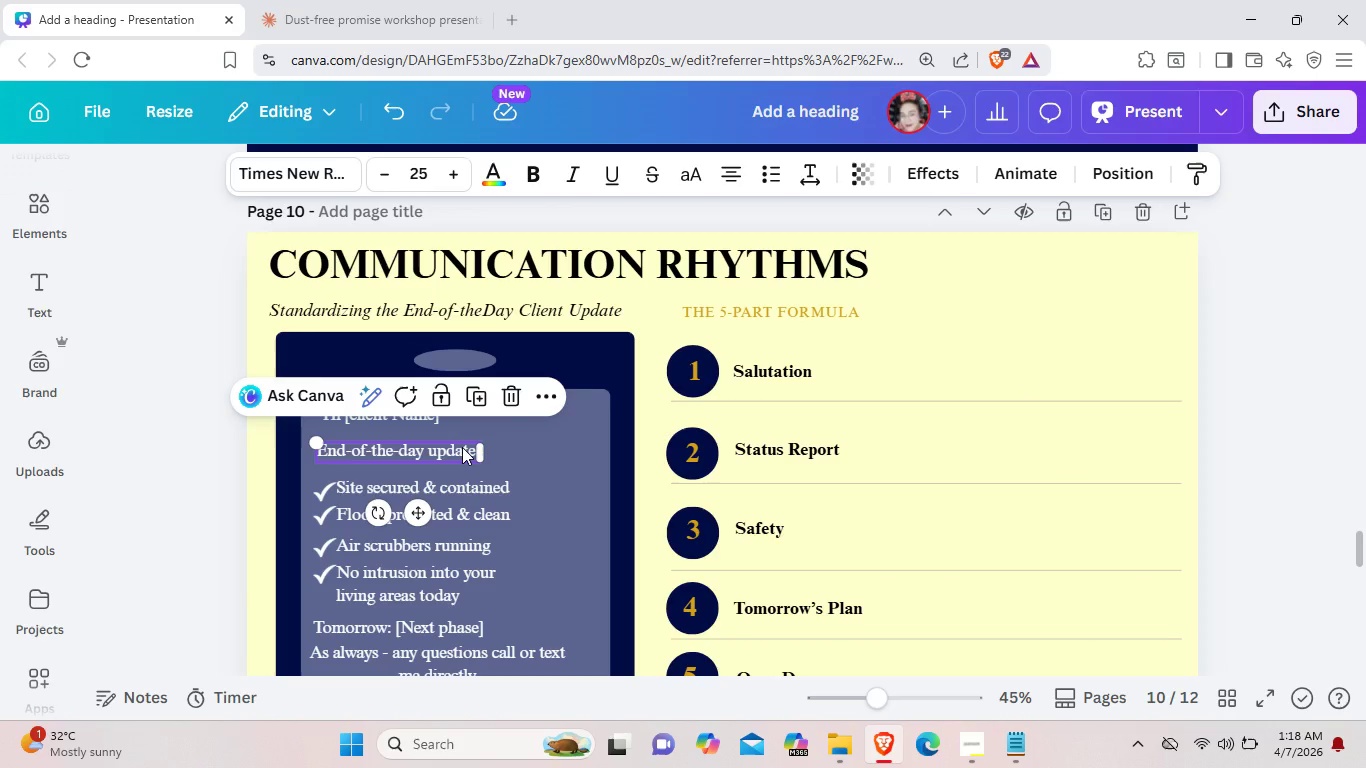 
key(Control+C)
 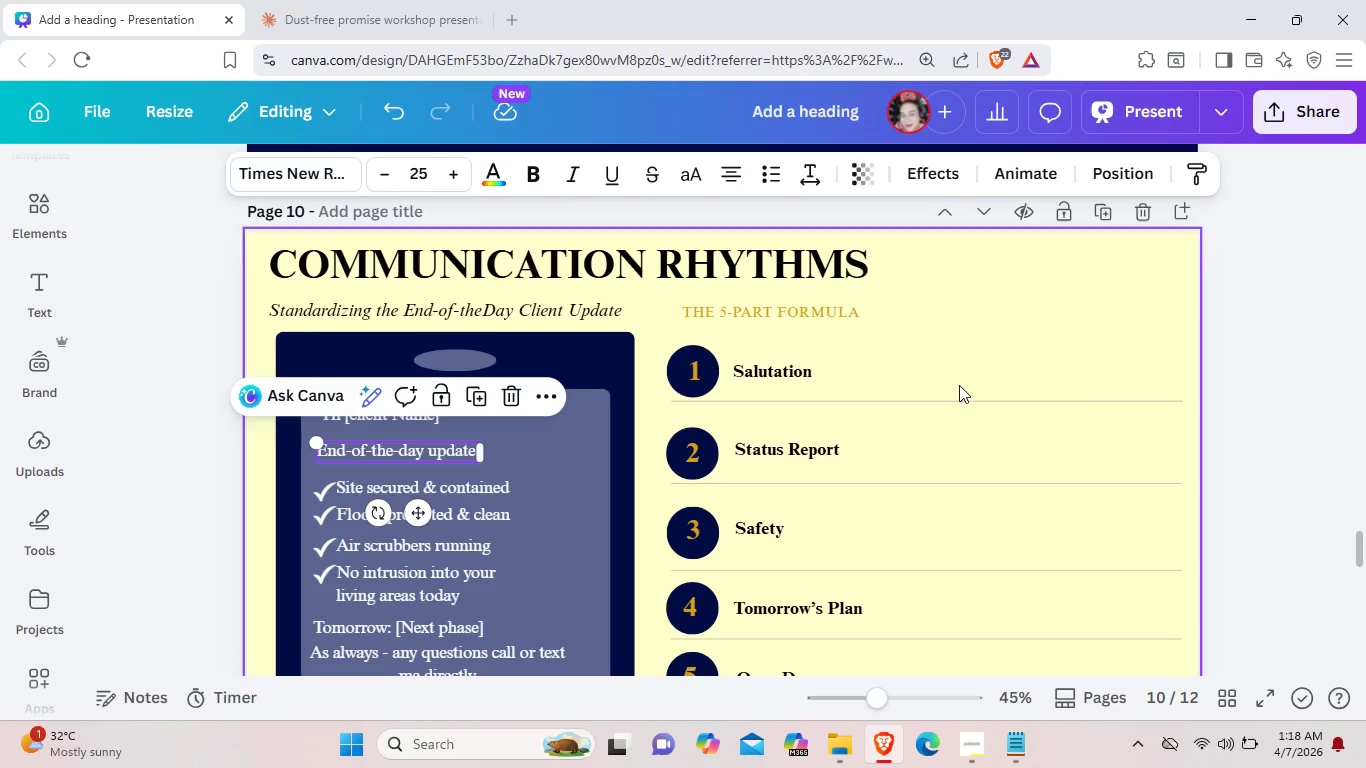 
left_click([959, 385])
 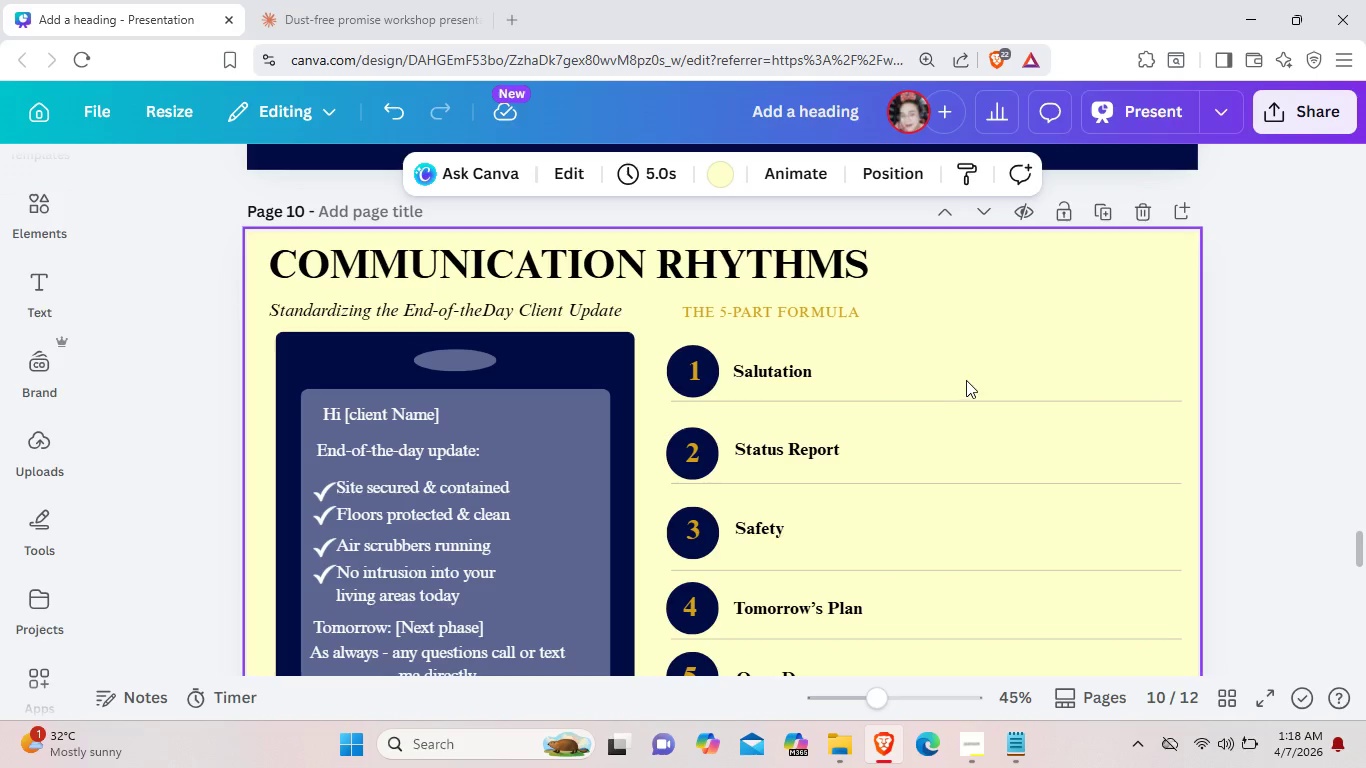 
key(Control+V)
 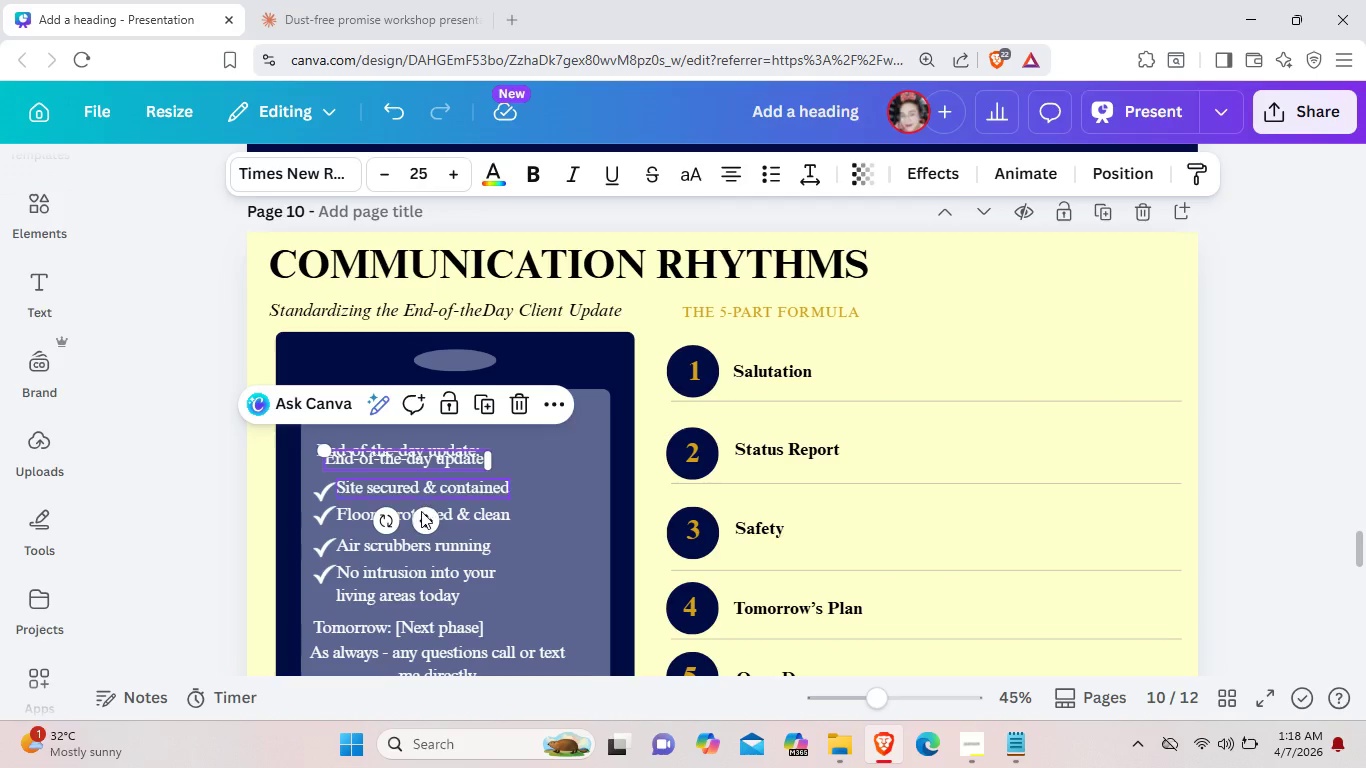 
left_click_drag(start_coordinate=[418, 519], to_coordinate=[972, 427])
 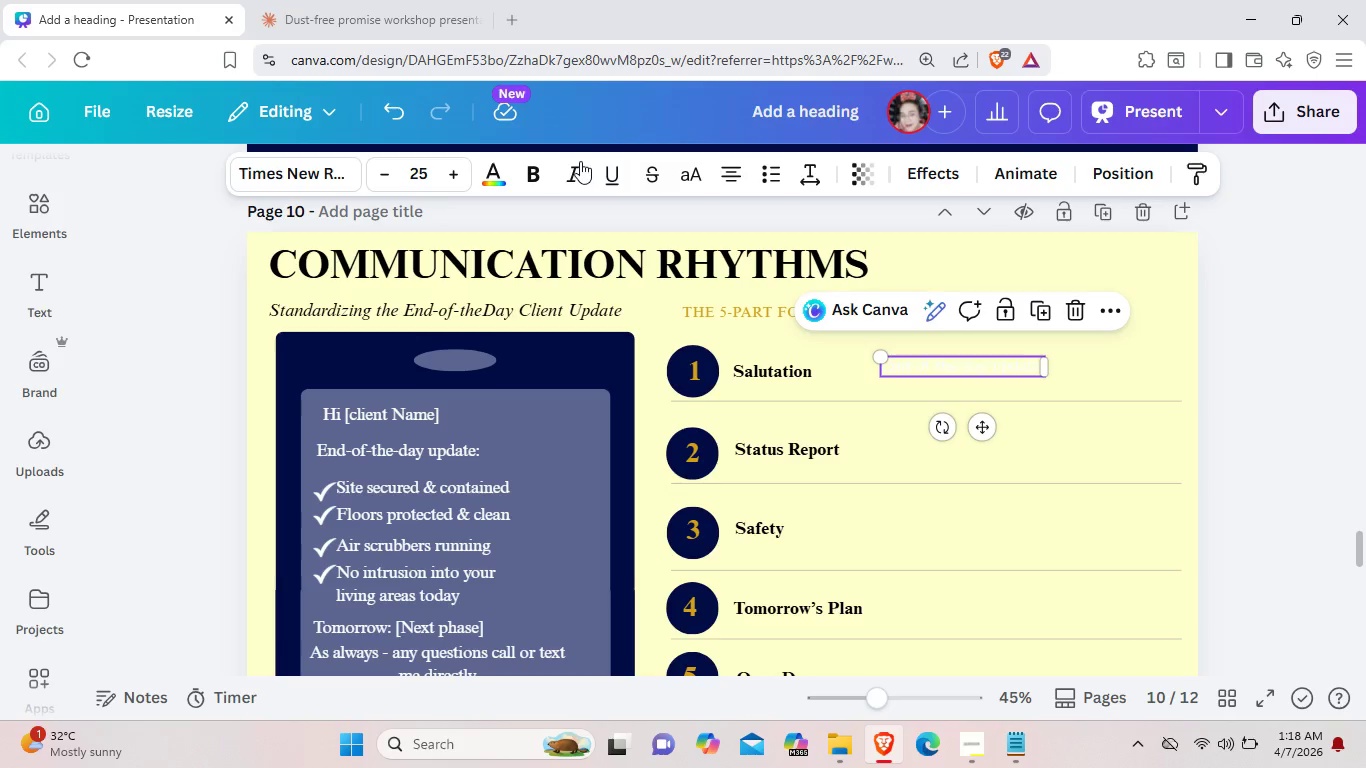 
mouse_move([478, 174])
 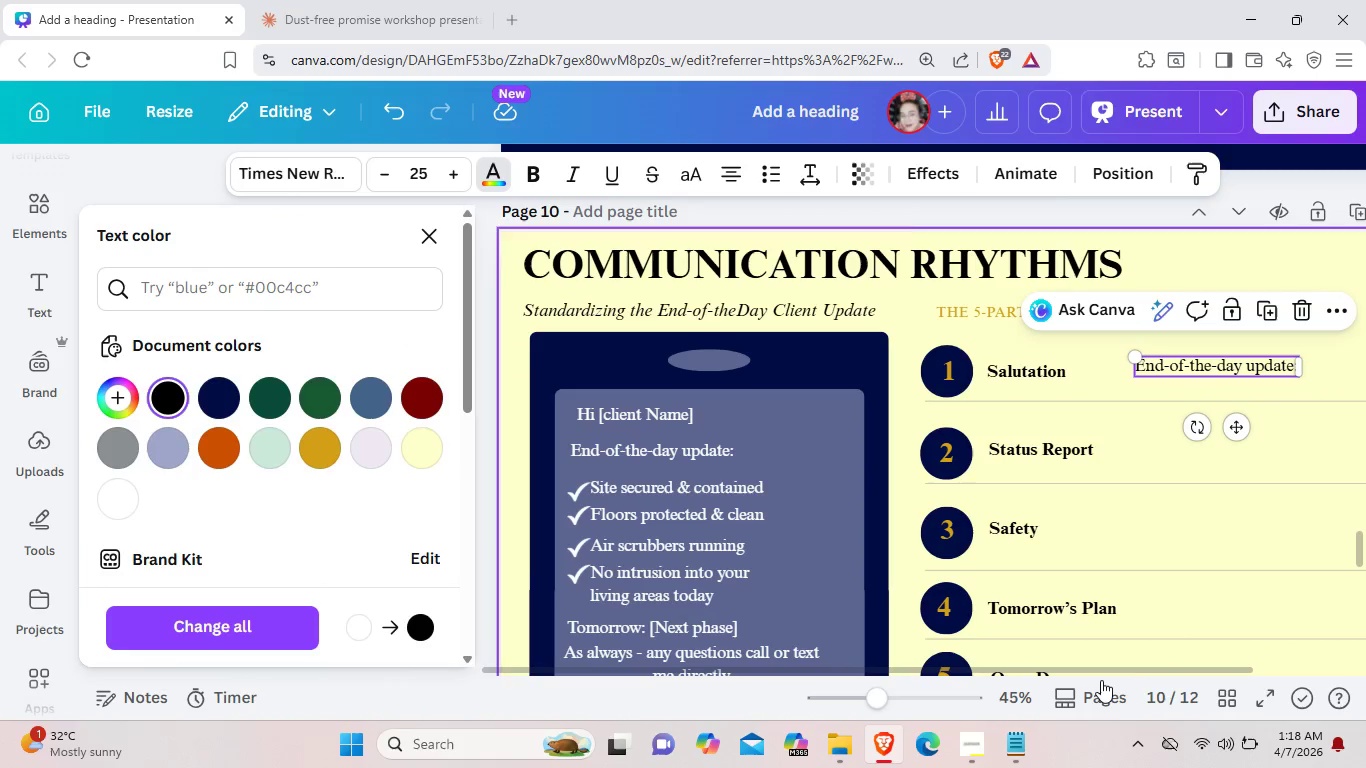 
left_click_drag(start_coordinate=[1116, 673], to_coordinate=[1297, 667])
 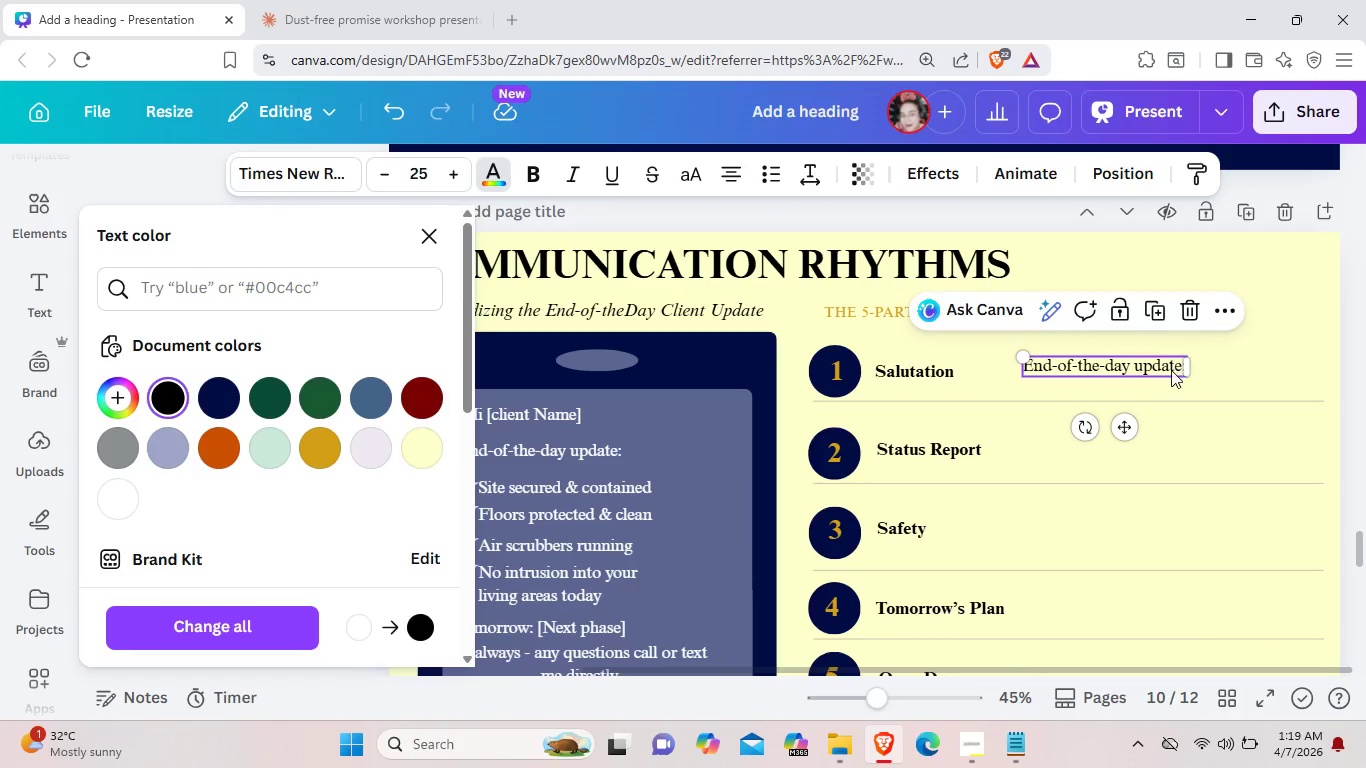 
left_click([1171, 370])
 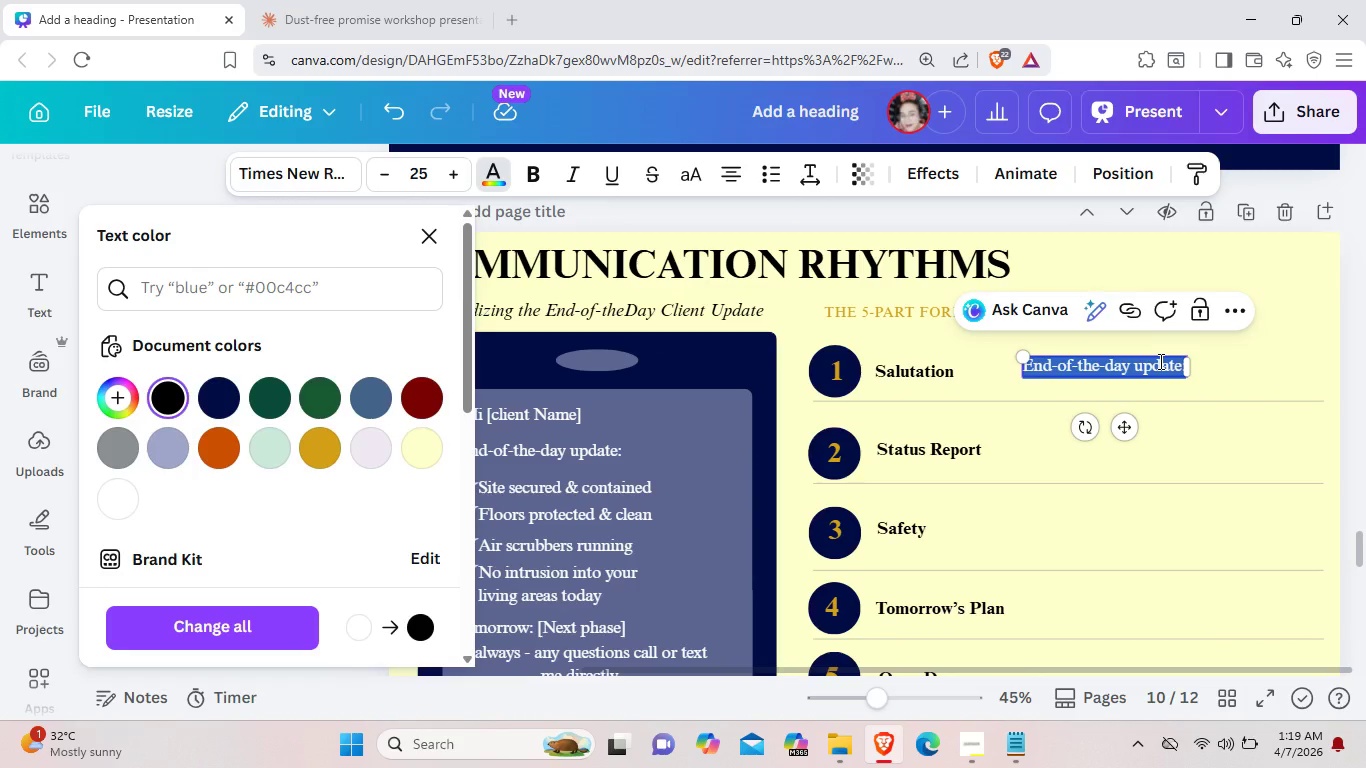 
key(Backspace)
type(use )
 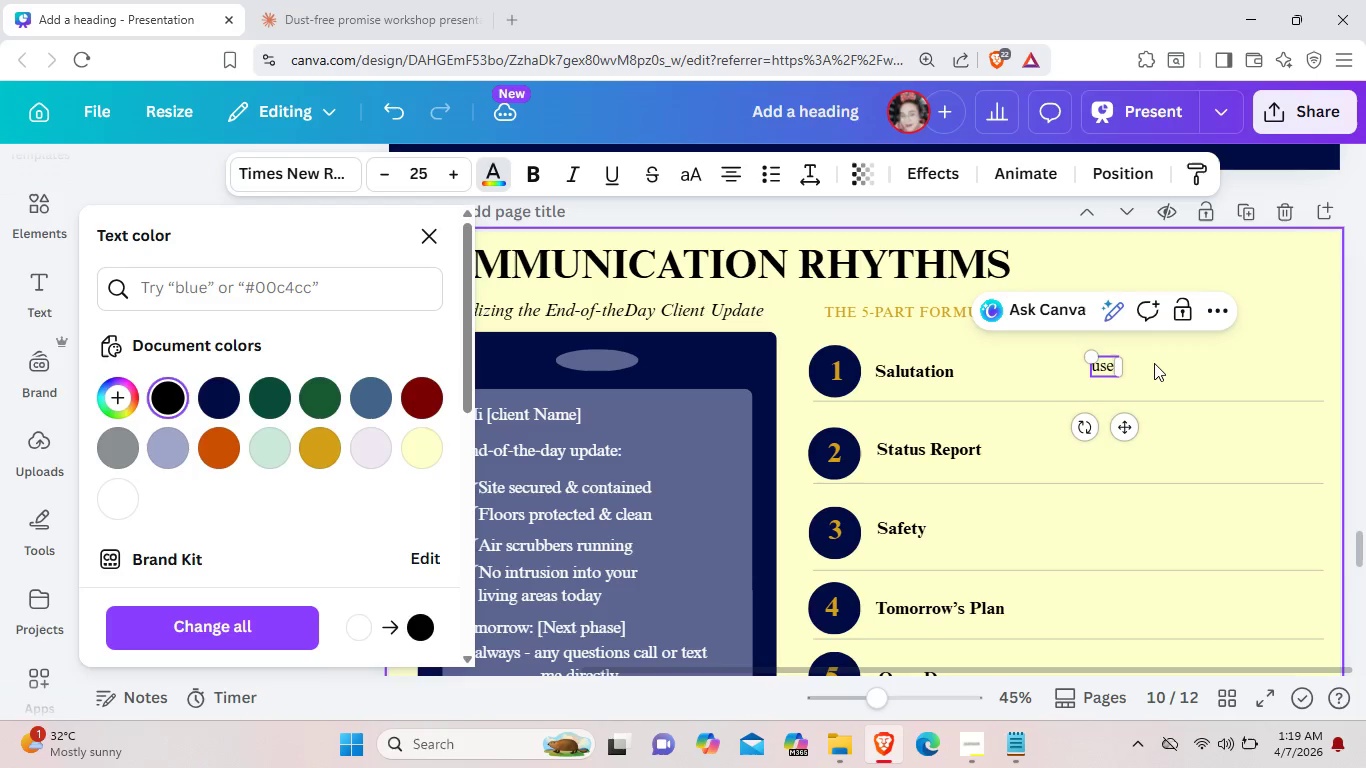 
key(Backspace)
key(Backspace)
key(Backspace)
key(Backspace)
type(Use me:)
key(Backspace)
type(. Keep it warm, nebe)
key(Backspace)
key(Backspace)
type(ver  robotic.)
 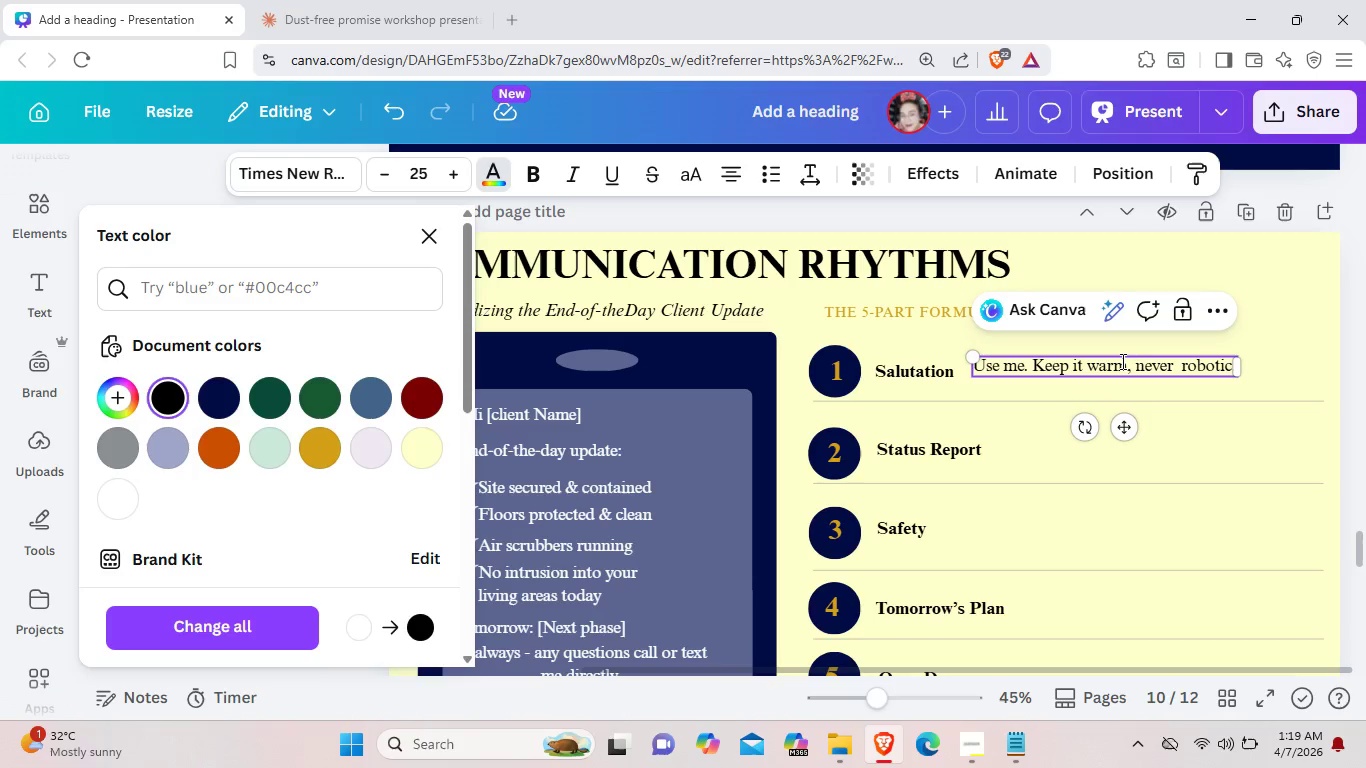 
left_click_drag(start_coordinate=[1086, 666], to_coordinate=[1342, 637])
 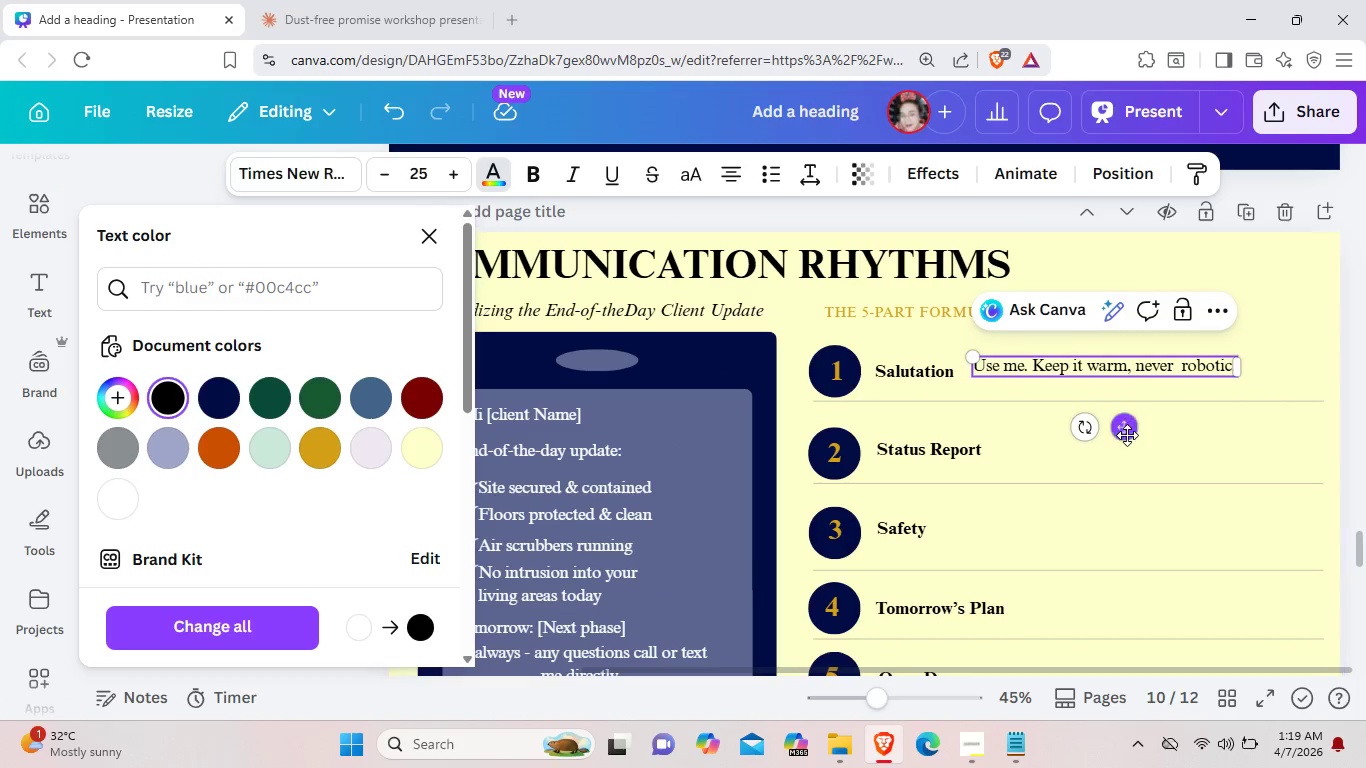 
left_click_drag(start_coordinate=[1127, 435], to_coordinate=[1208, 439])
 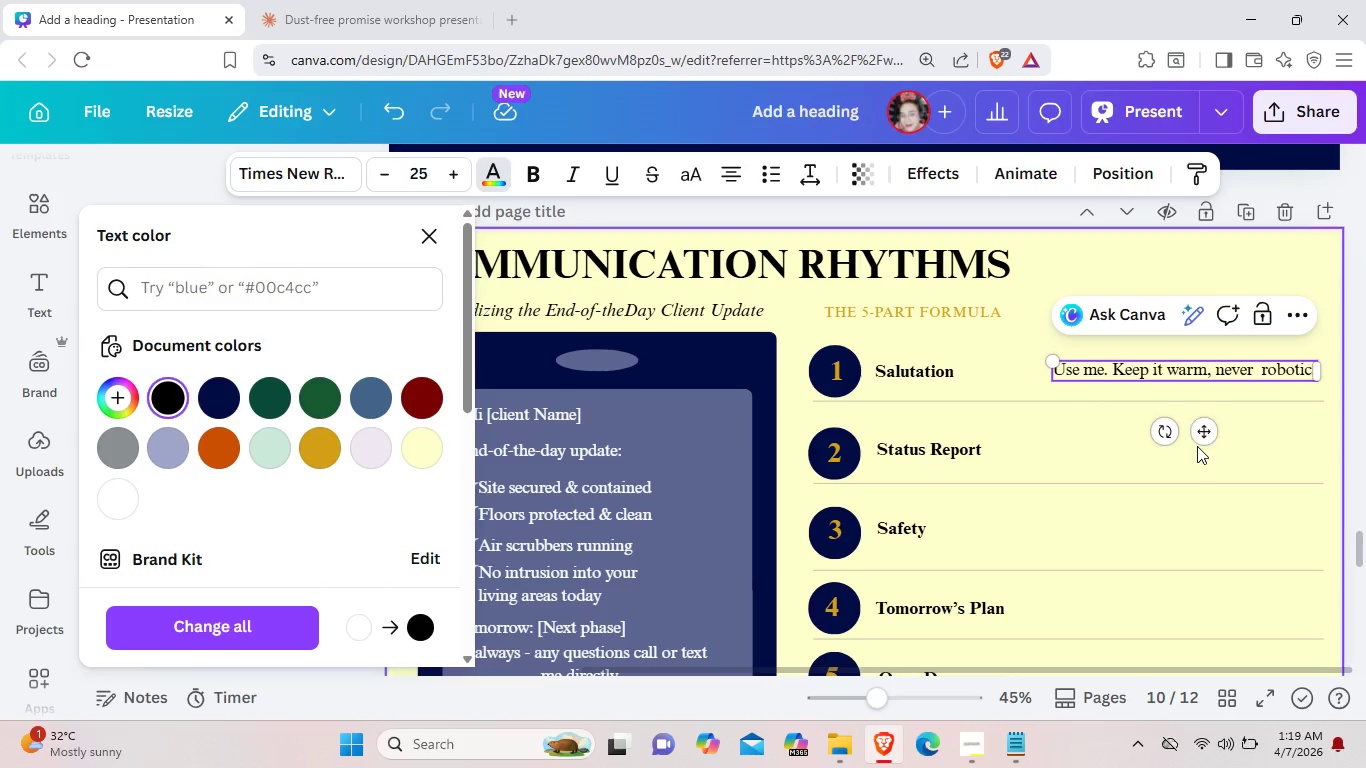 
left_click([1197, 446])
 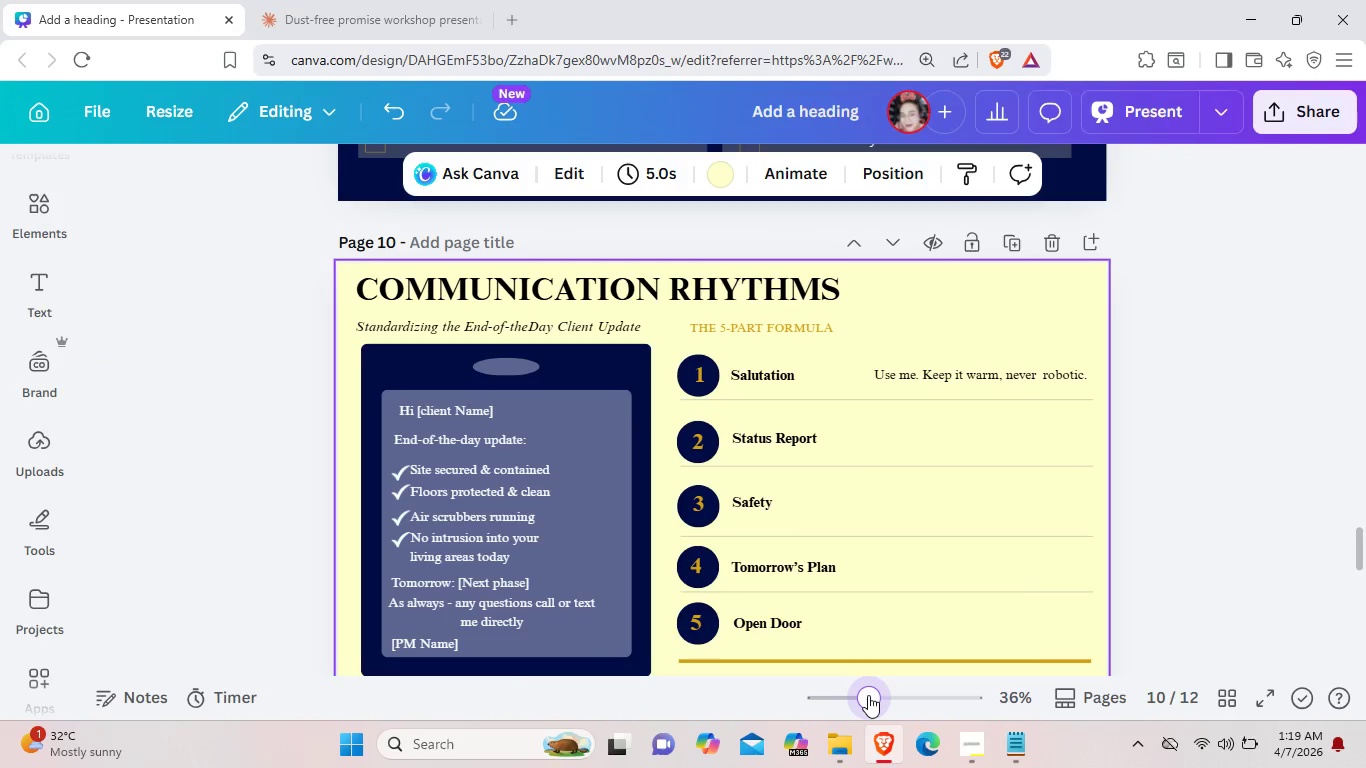 
wait(9.91)
 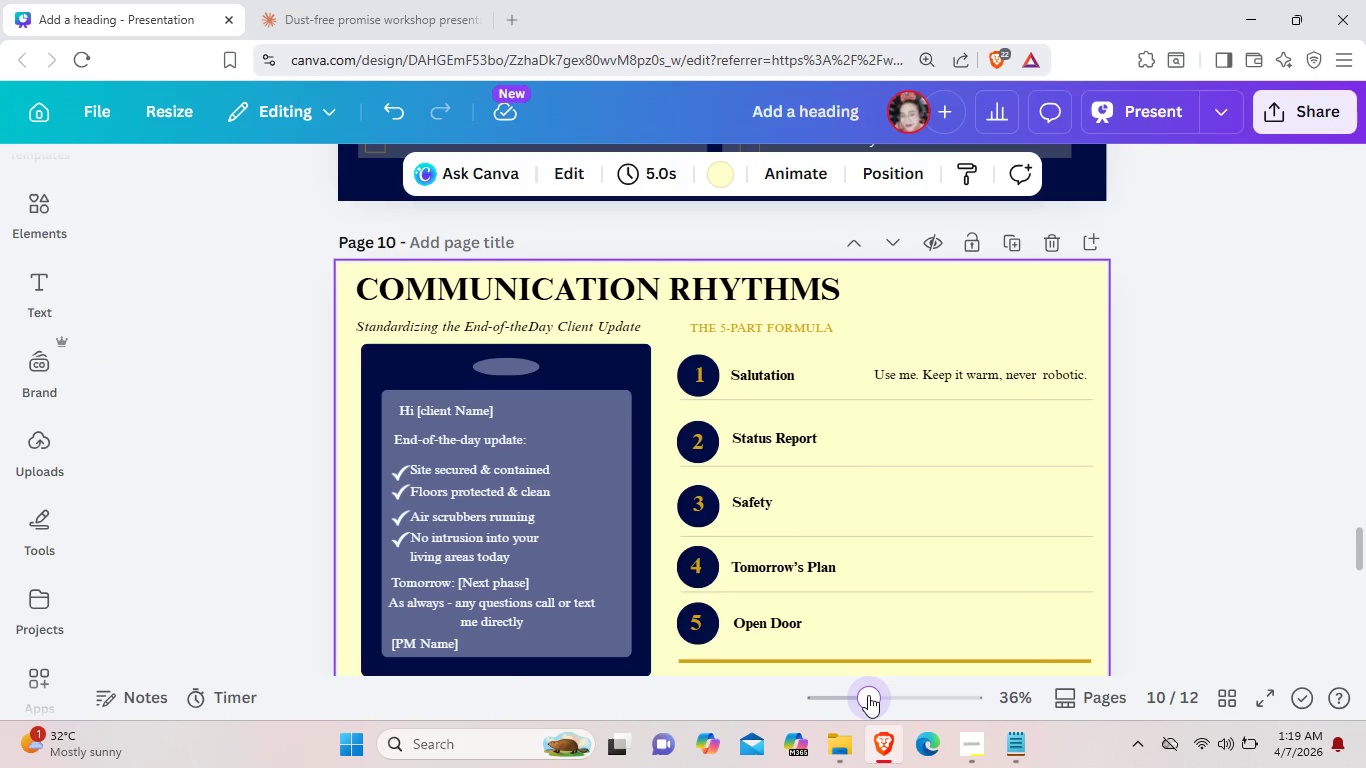 
left_click([1040, 376])
 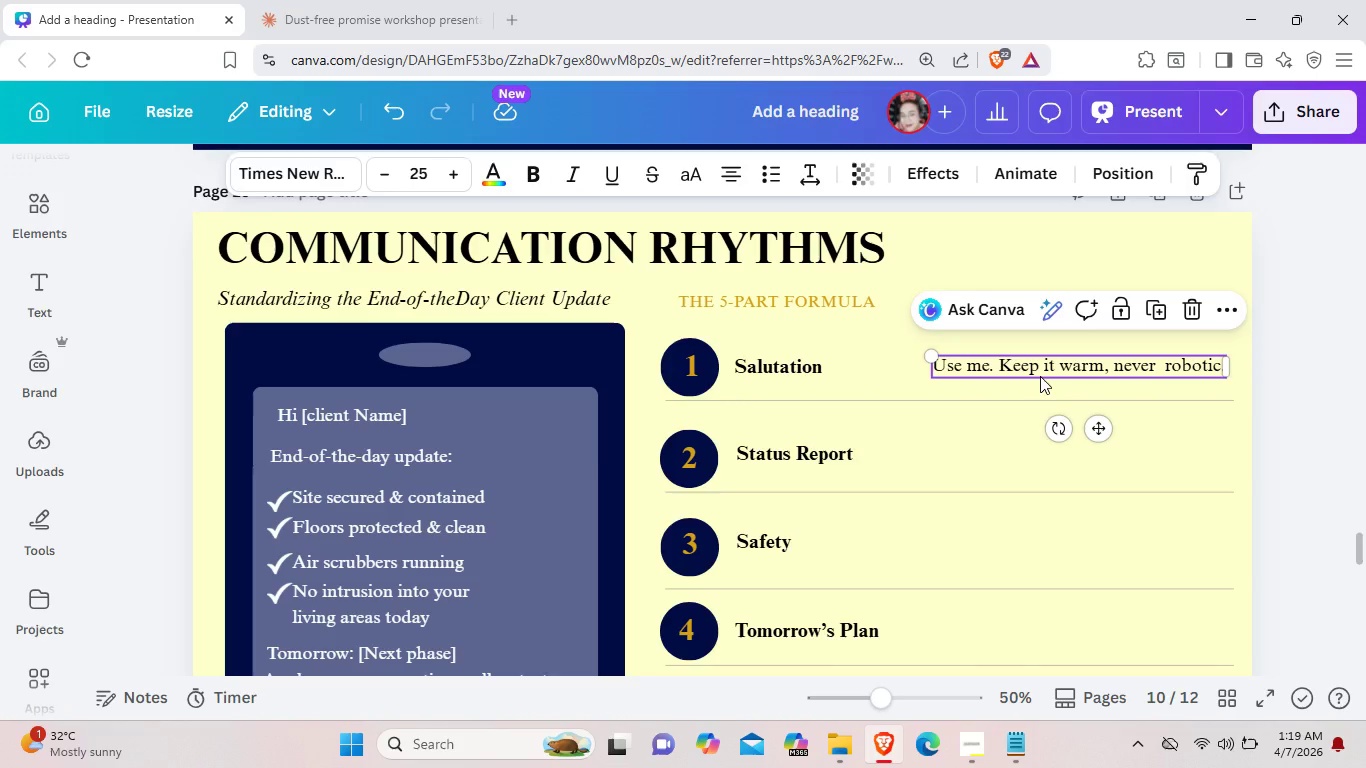 
key(Control+C)
 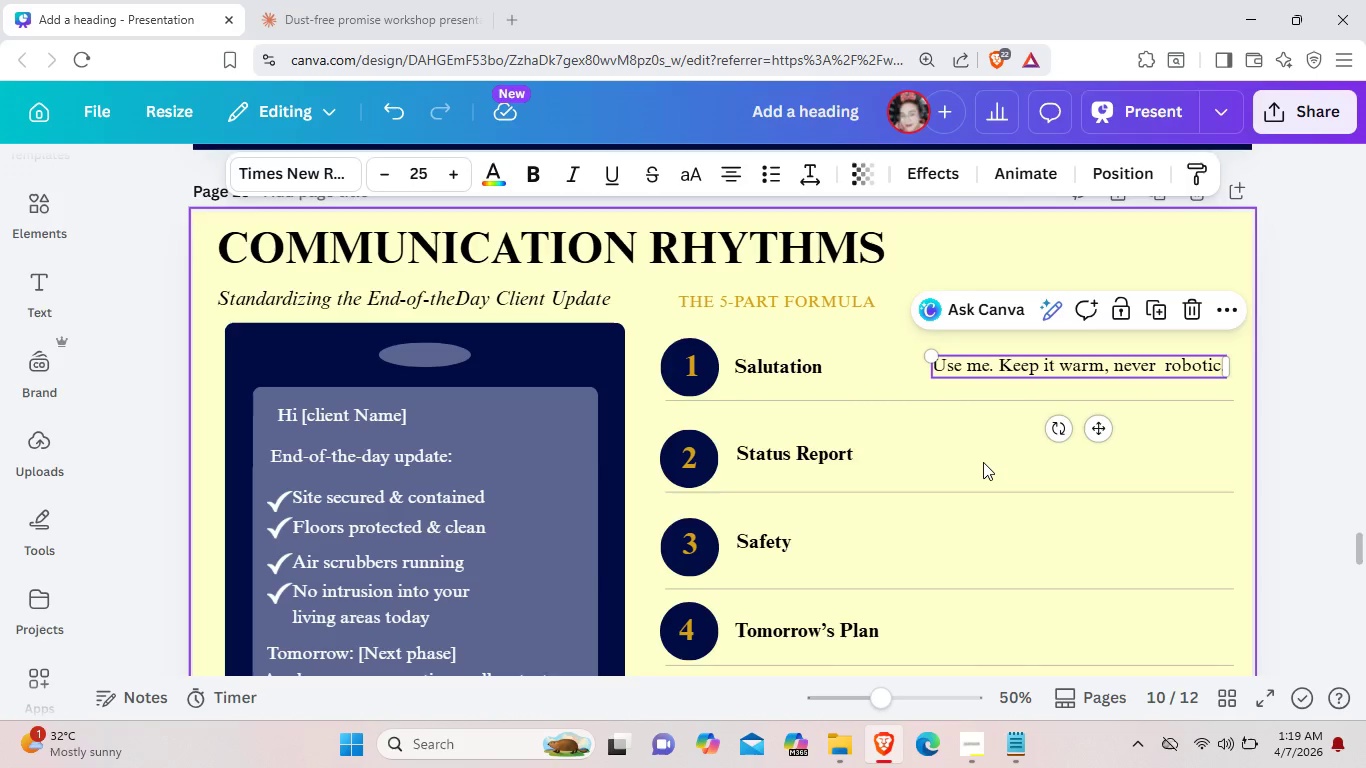 
left_click([983, 462])
 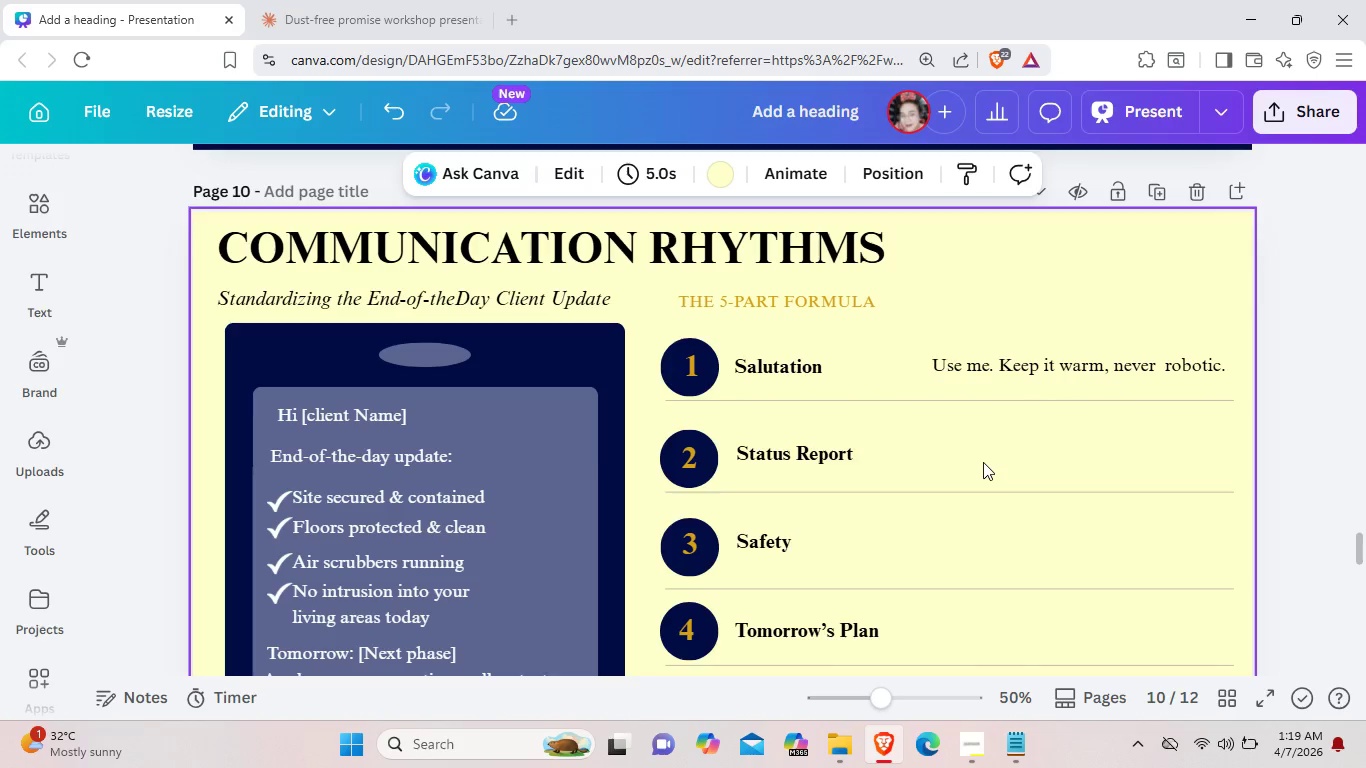 
key(Control+V)
 